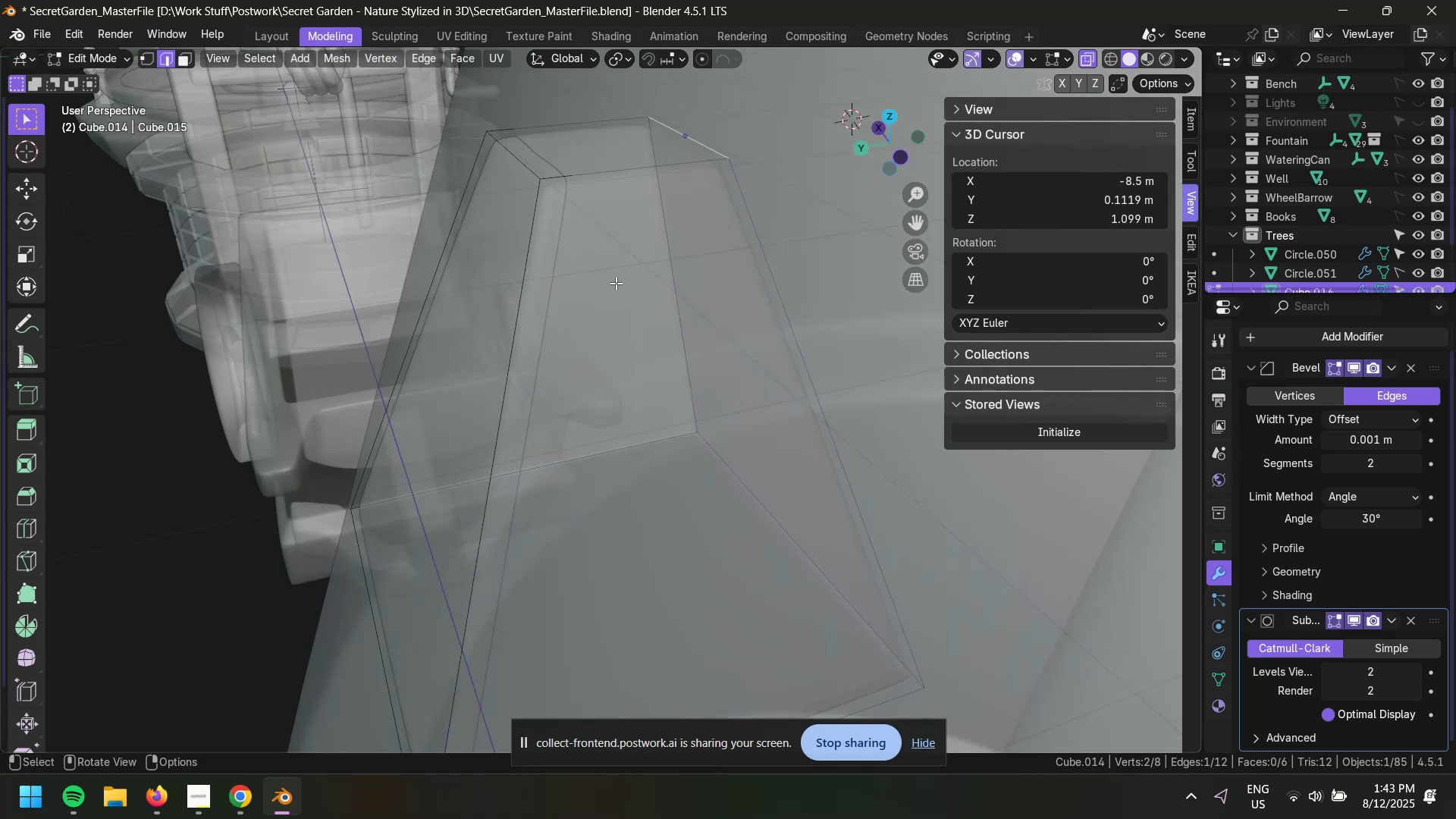 
scroll: coordinate [706, 243], scroll_direction: down, amount: 2.0
 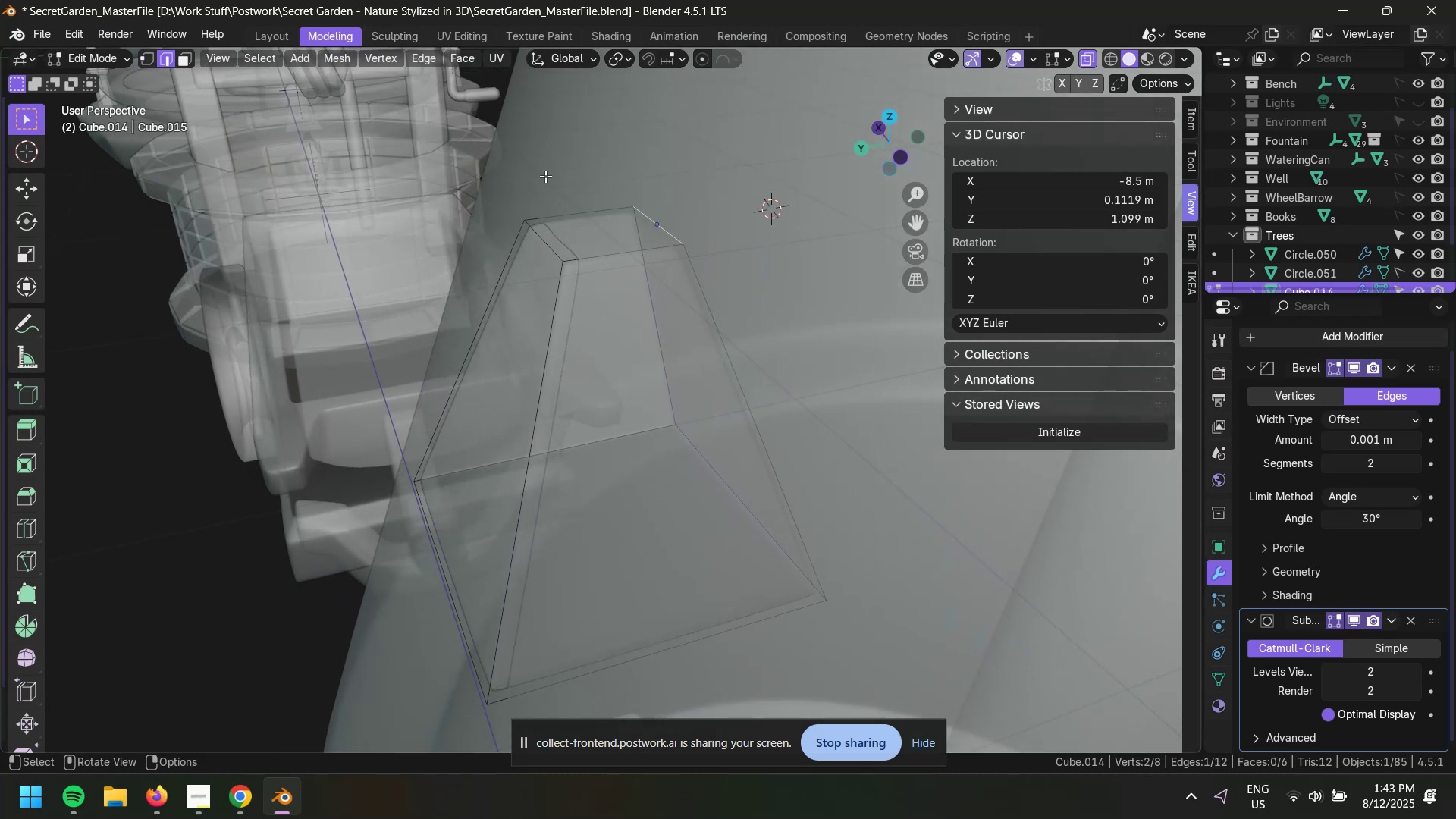 
scroll: coordinate [643, 397], scroll_direction: none, amount: 0.0
 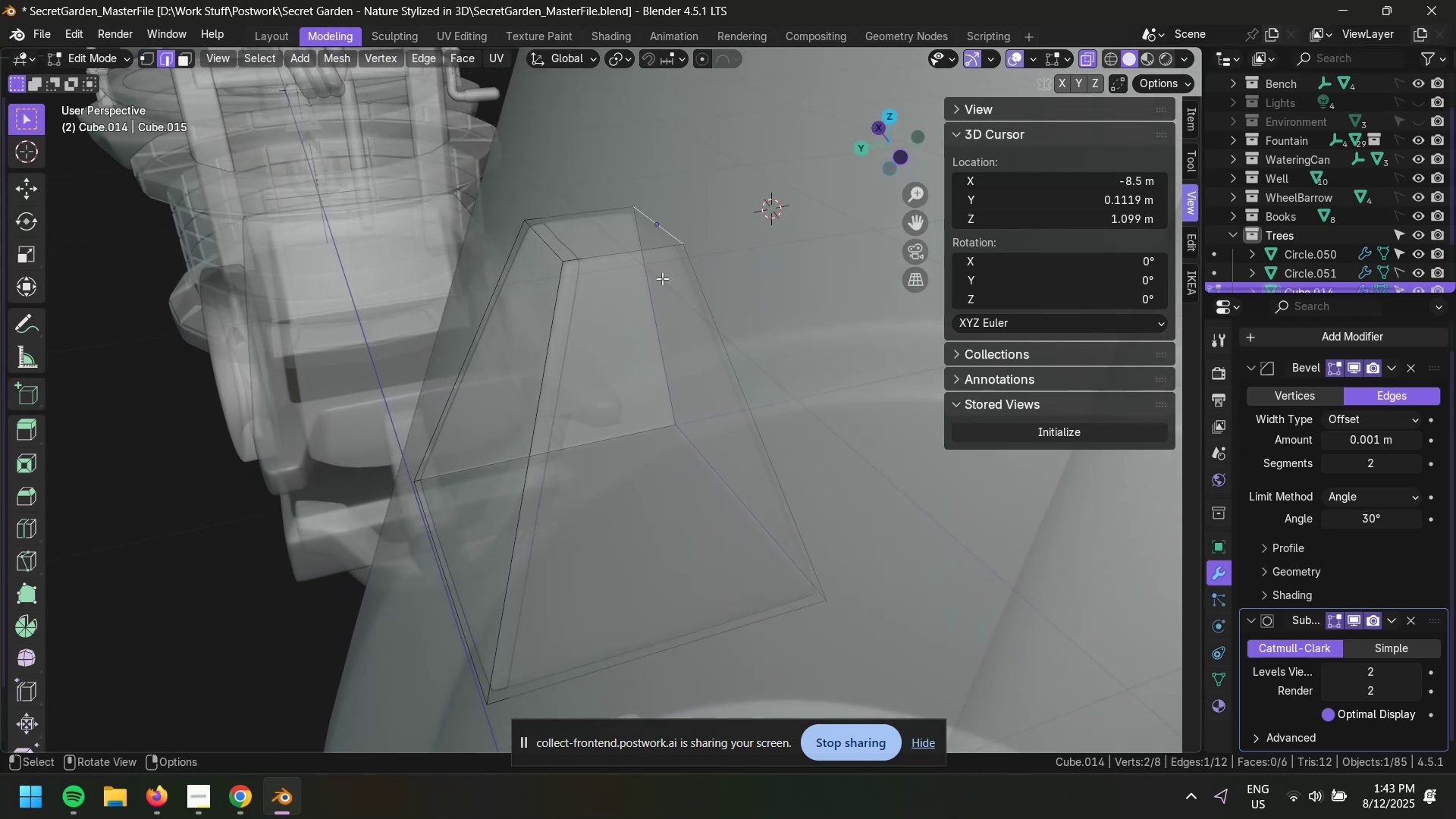 
key(Tab)
type(rx)
key(Escape)
 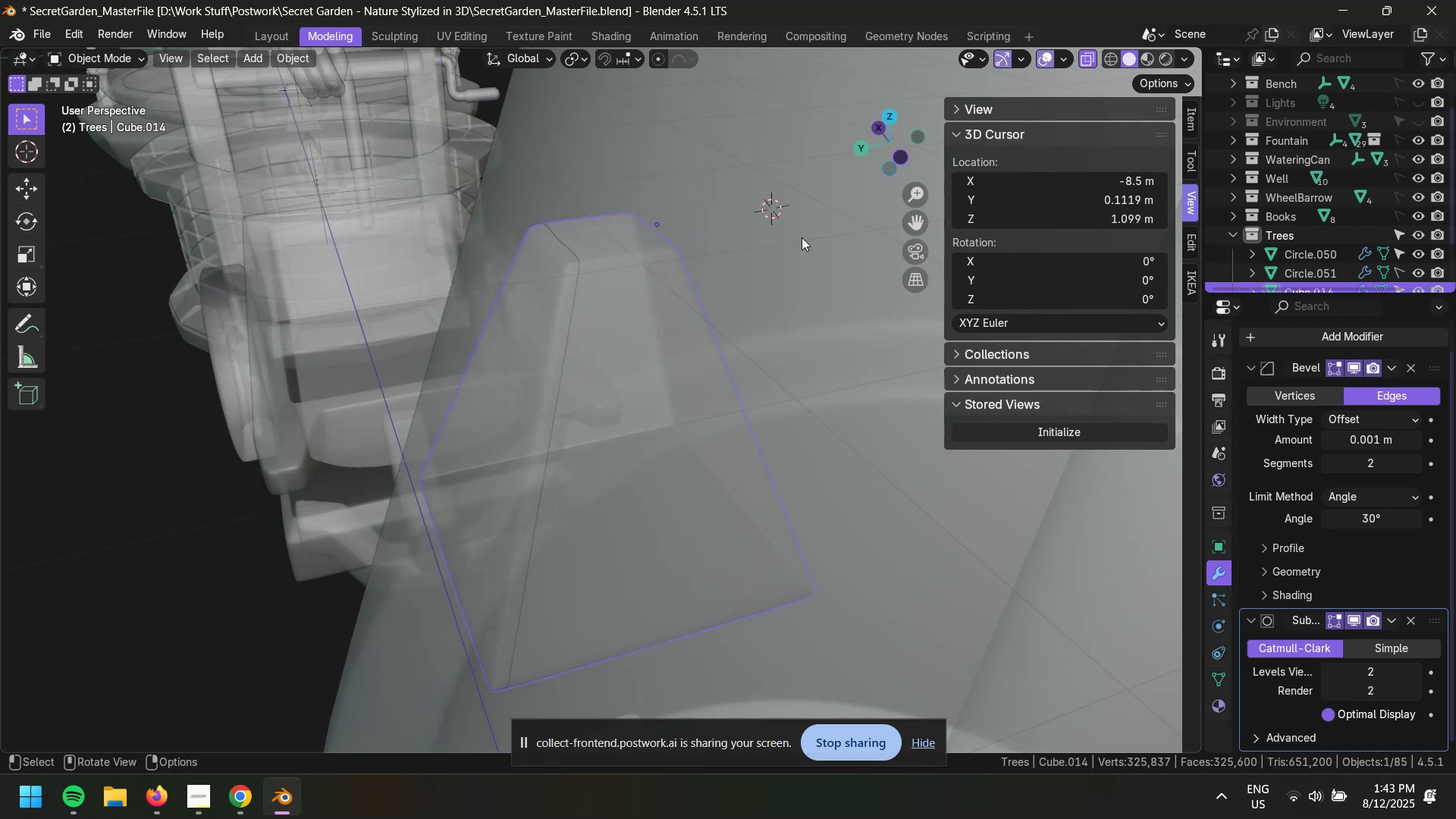 
left_click([583, 335])
 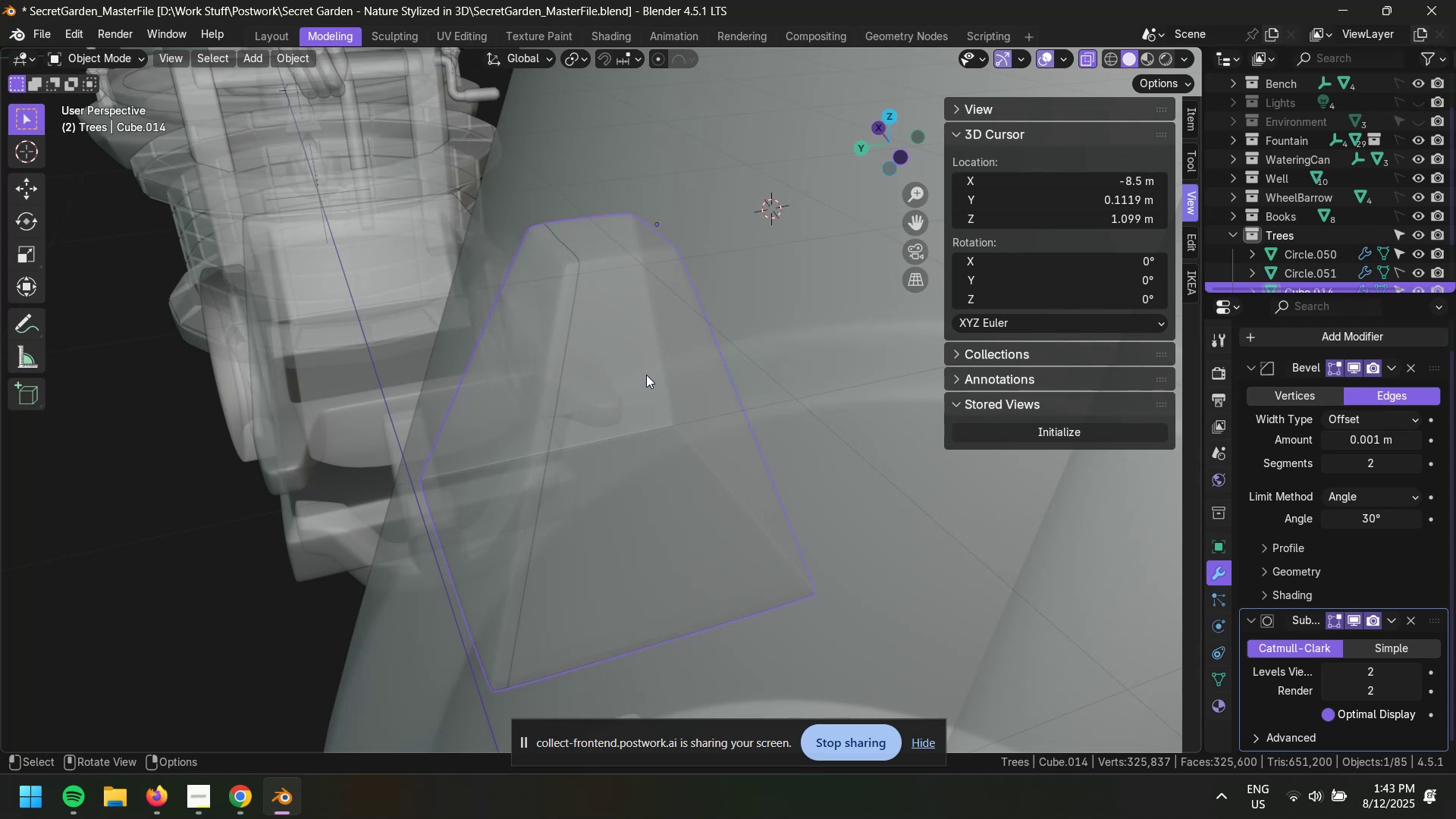 
wait(5.2)
 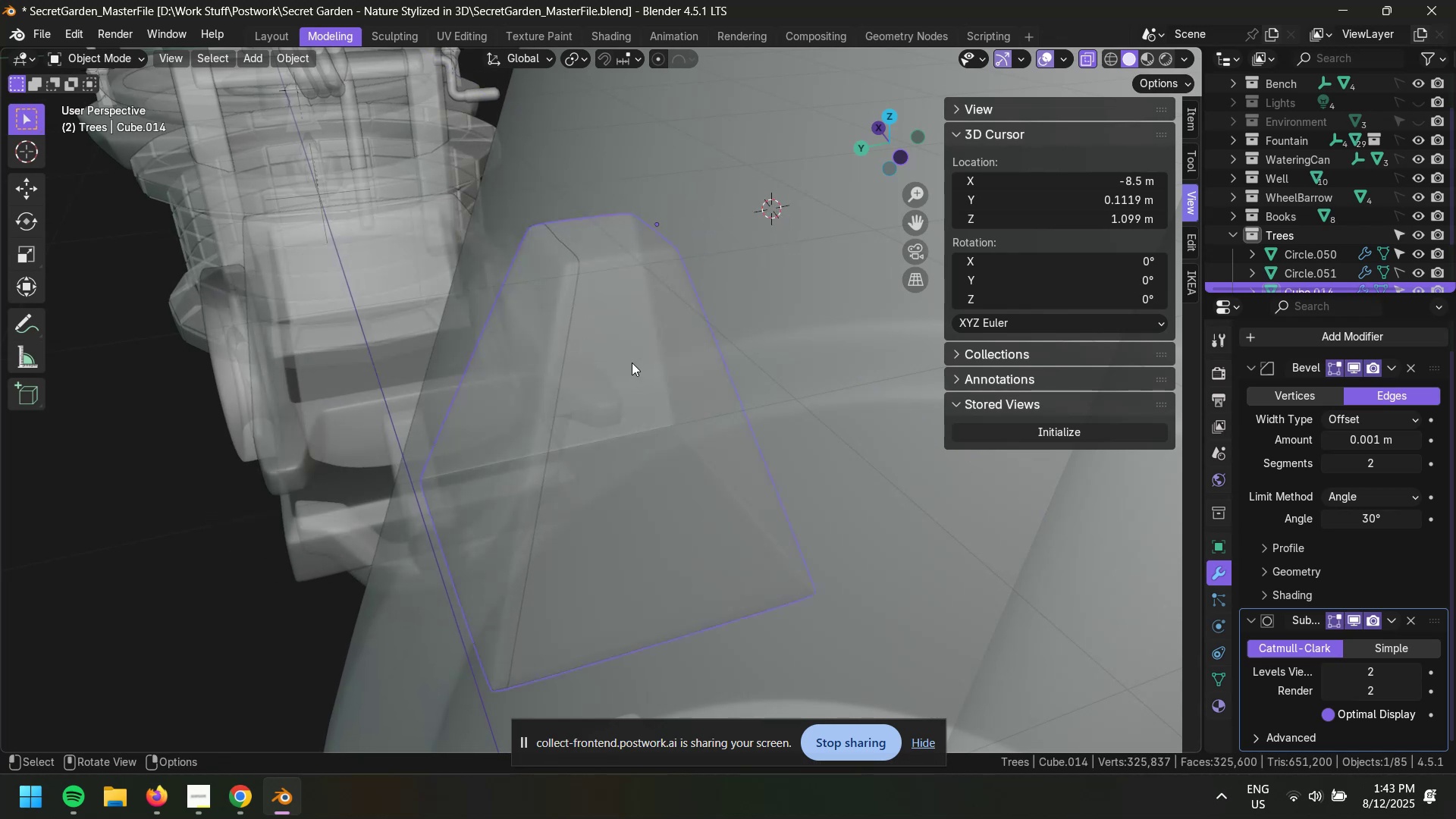 
left_click([580, 263])
 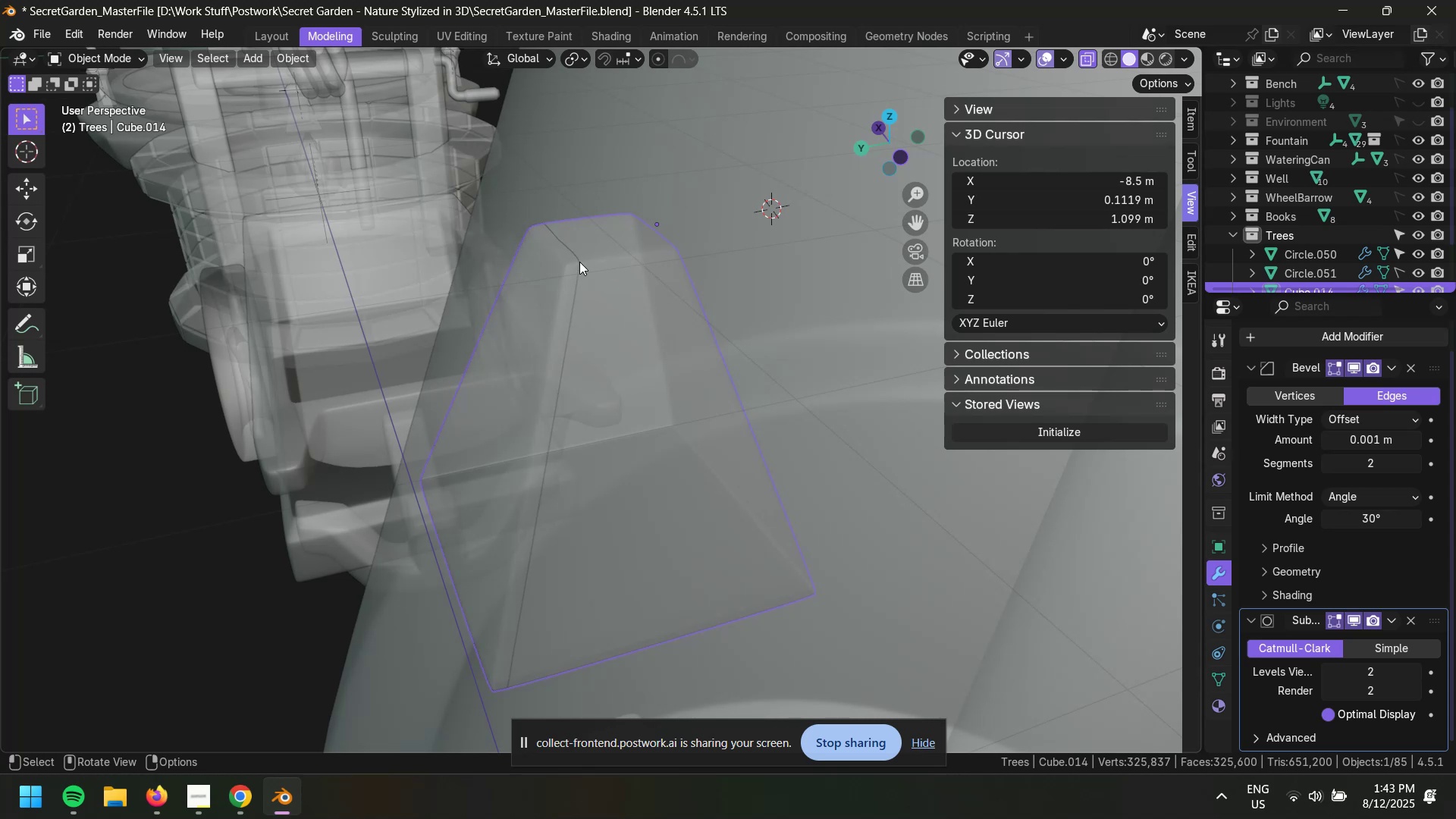 
key(Tab)
 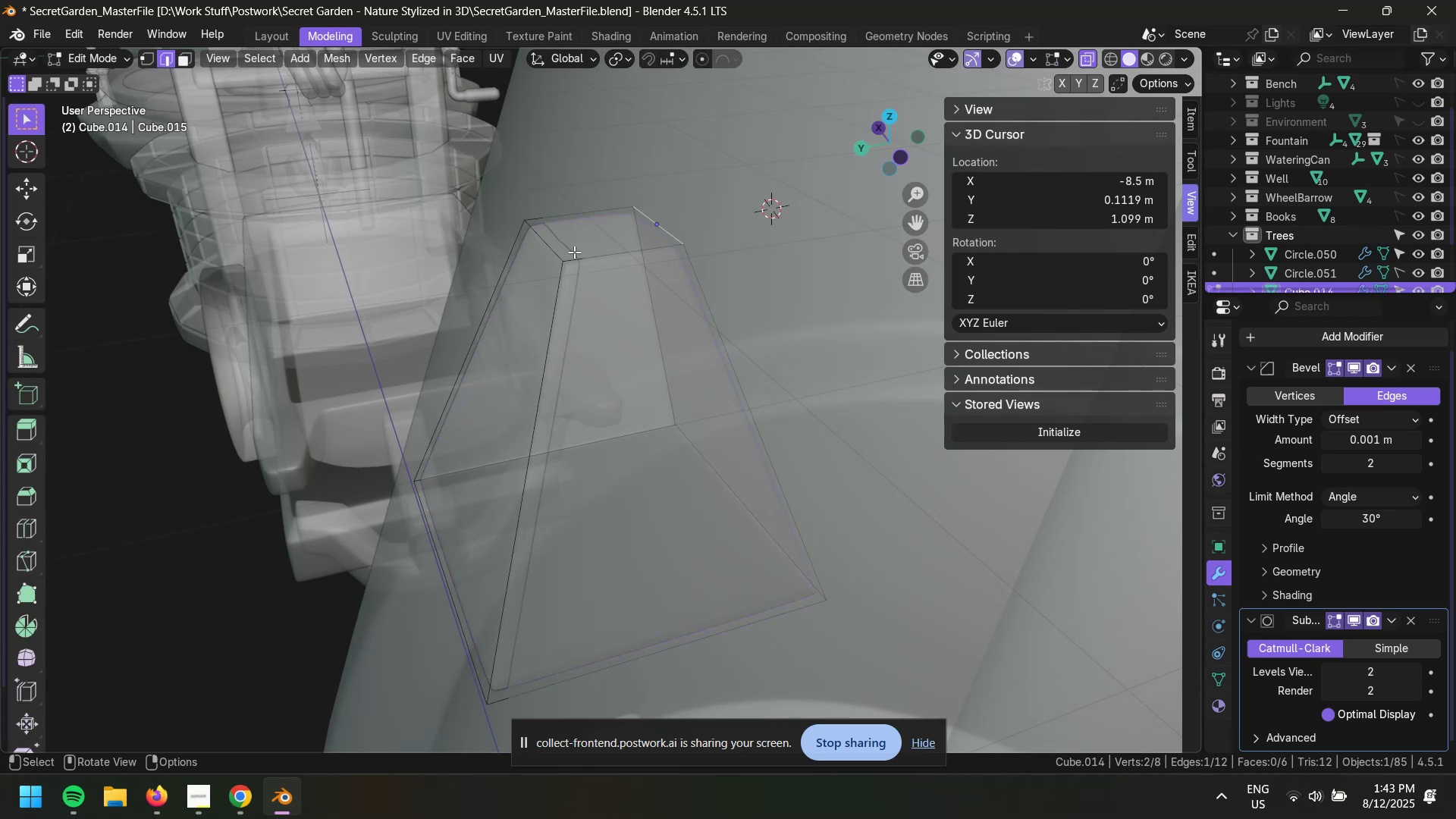 
key(2)
 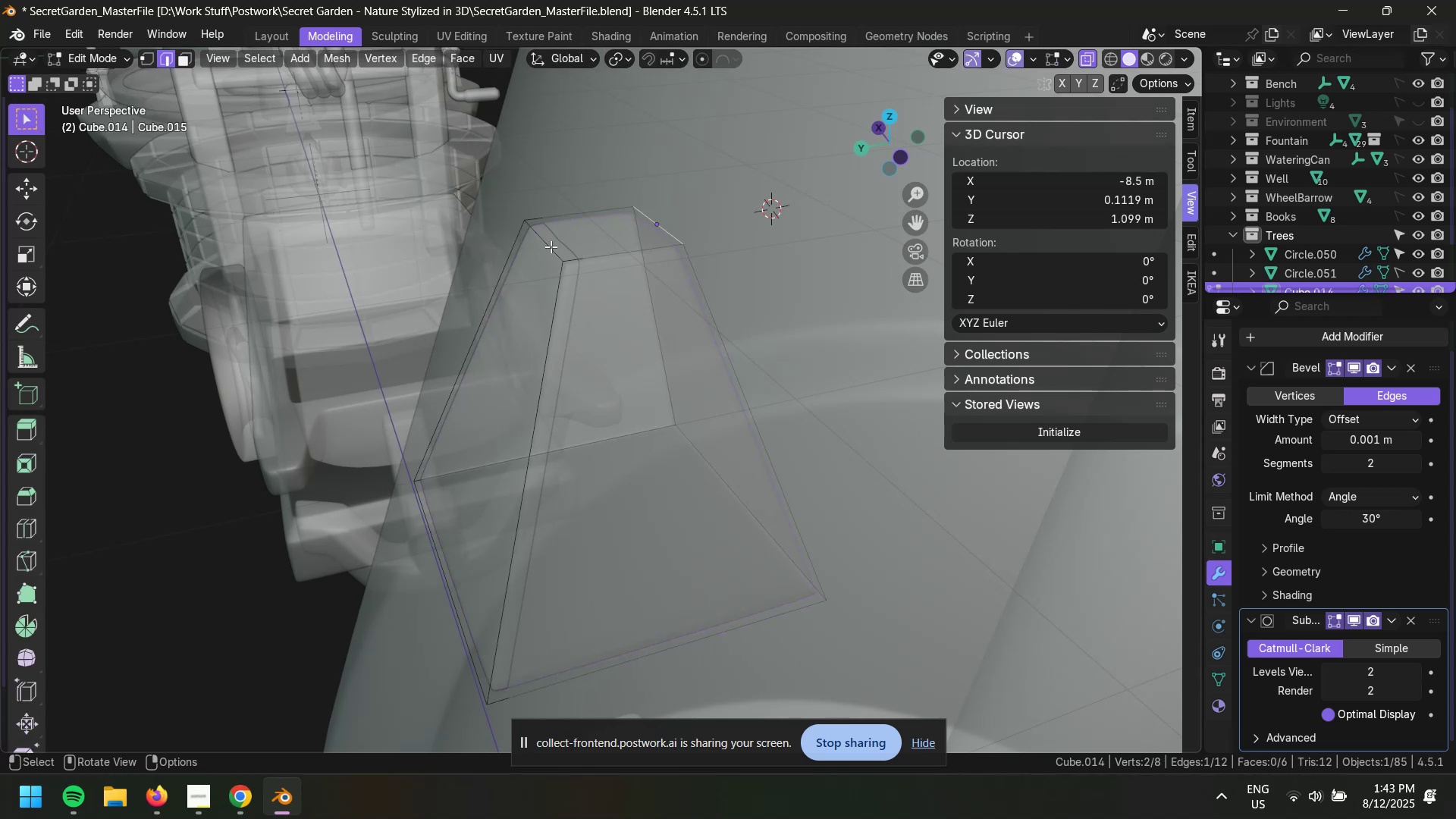 
left_click([551, 246])
 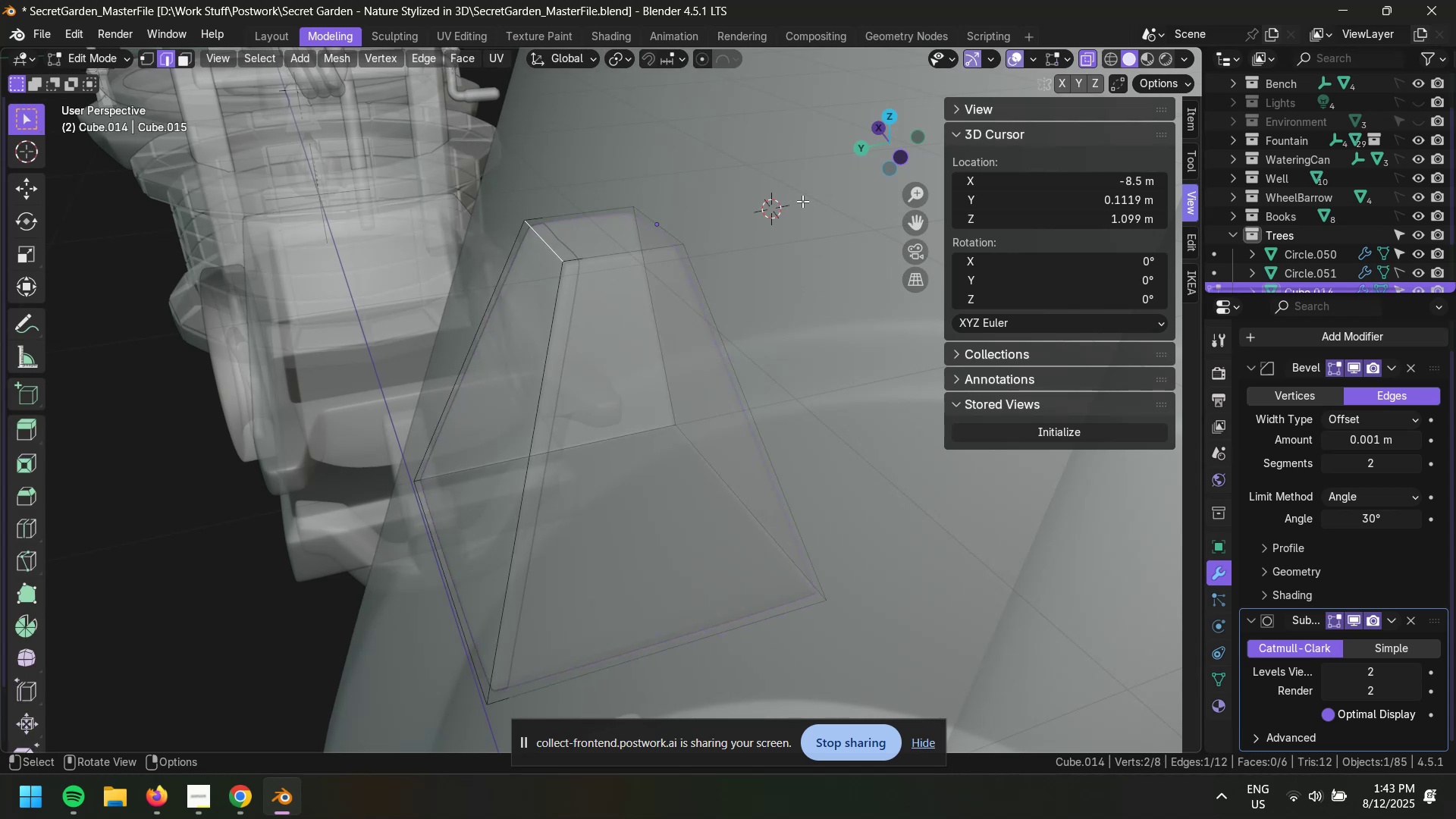 
type(sx)
key(Escape)
type(sy)
key(Escape)
 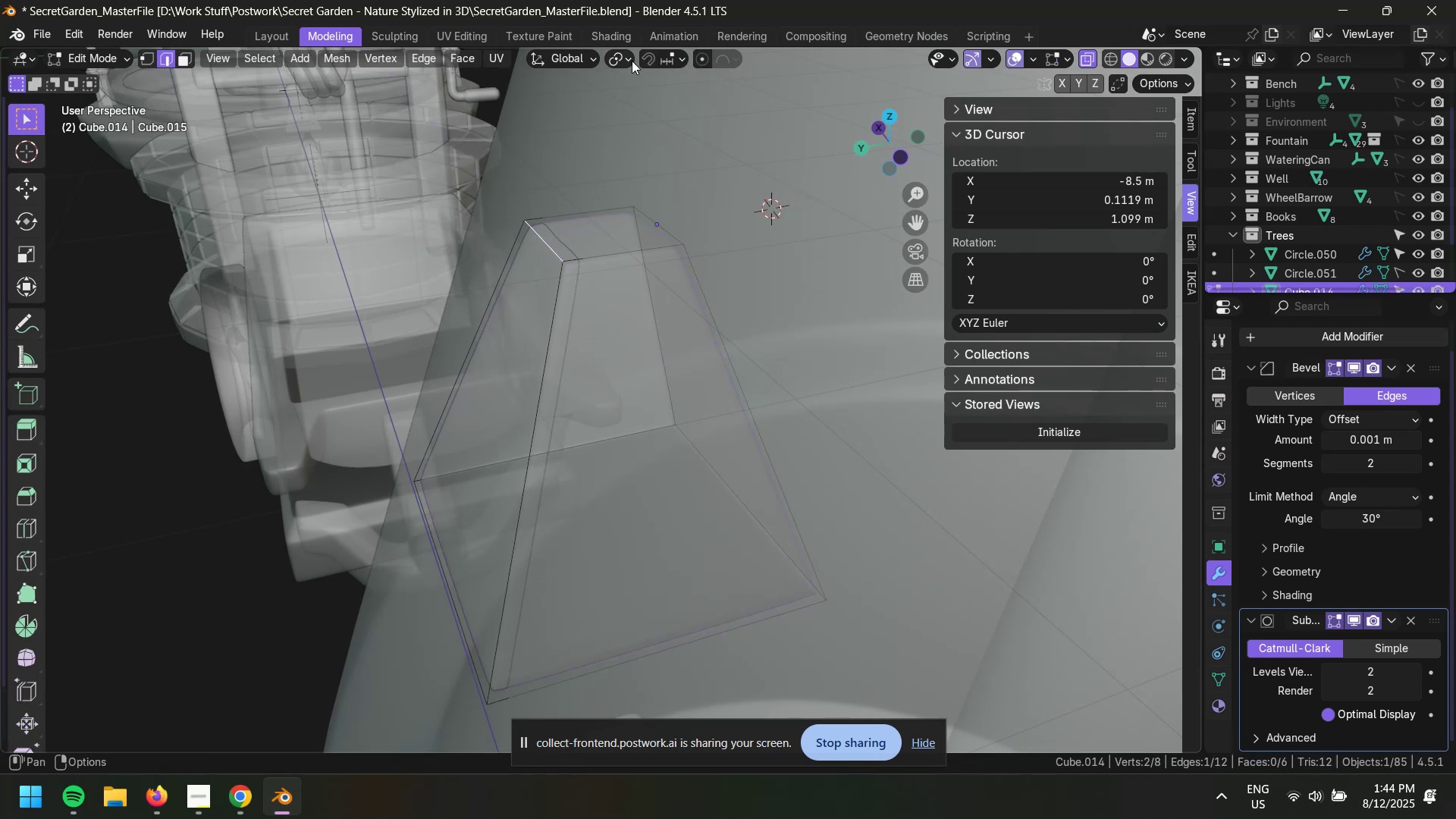 
left_click([624, 50])
 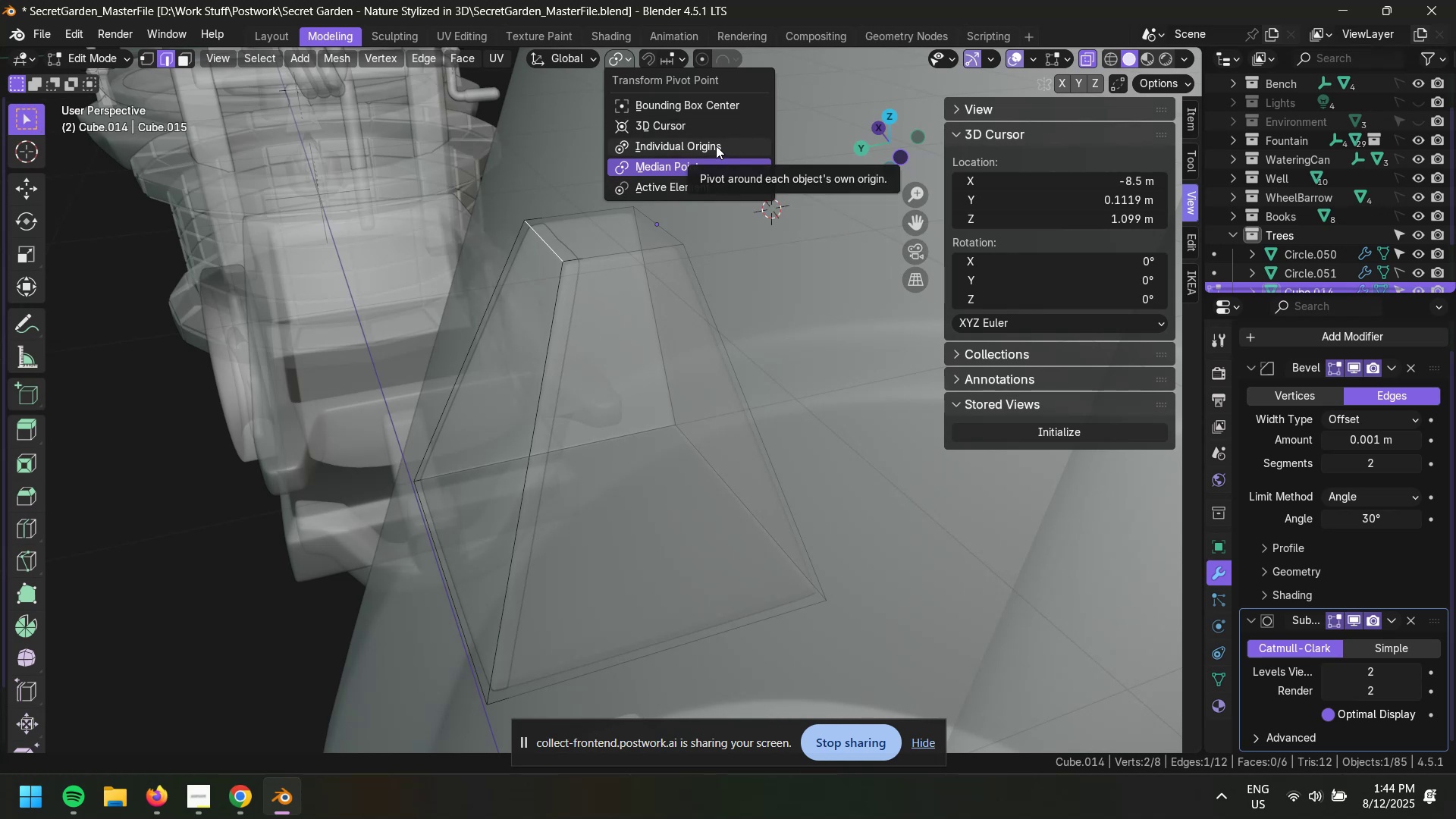 
key(Escape)
 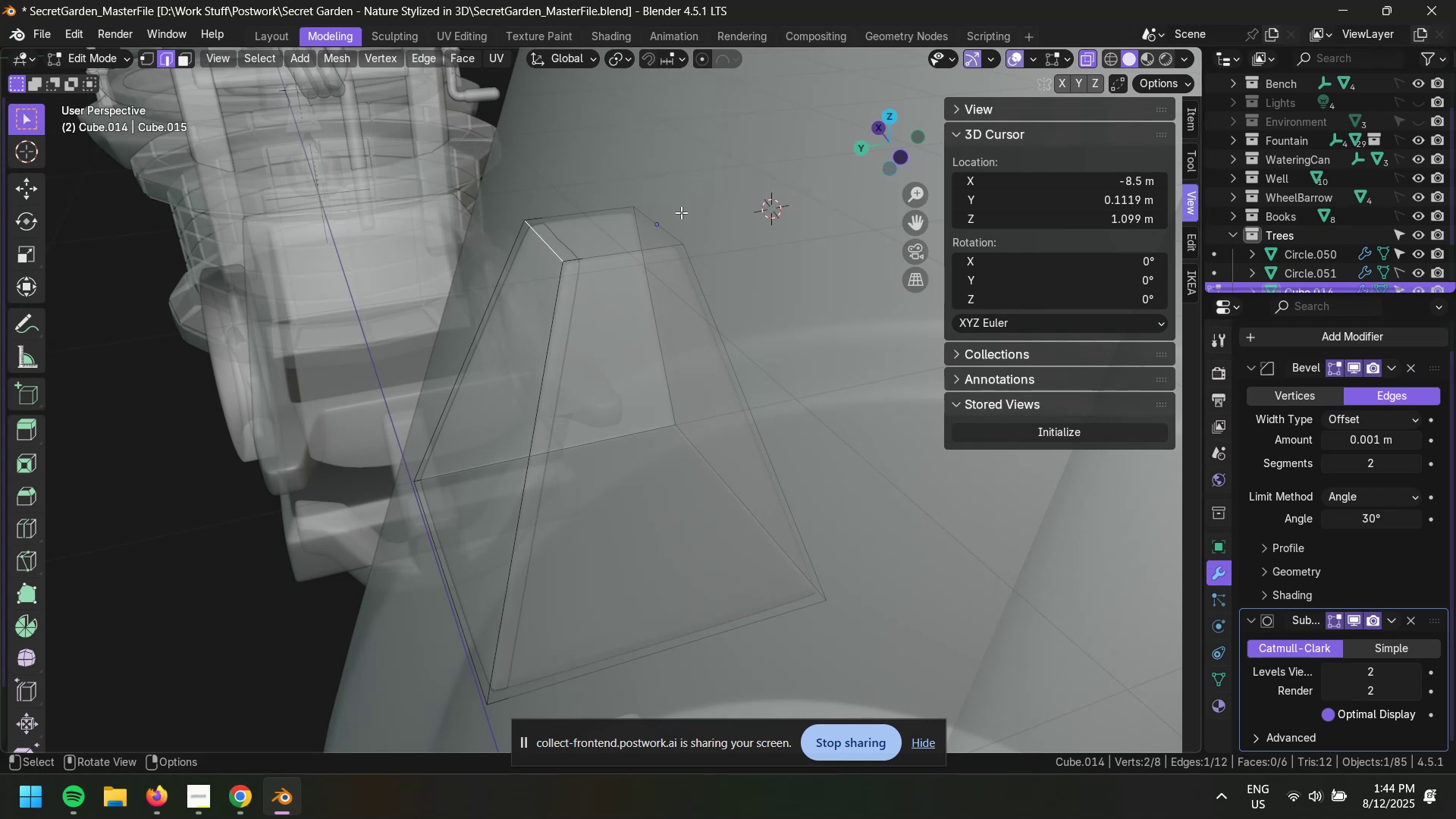 
left_click([672, 223])
 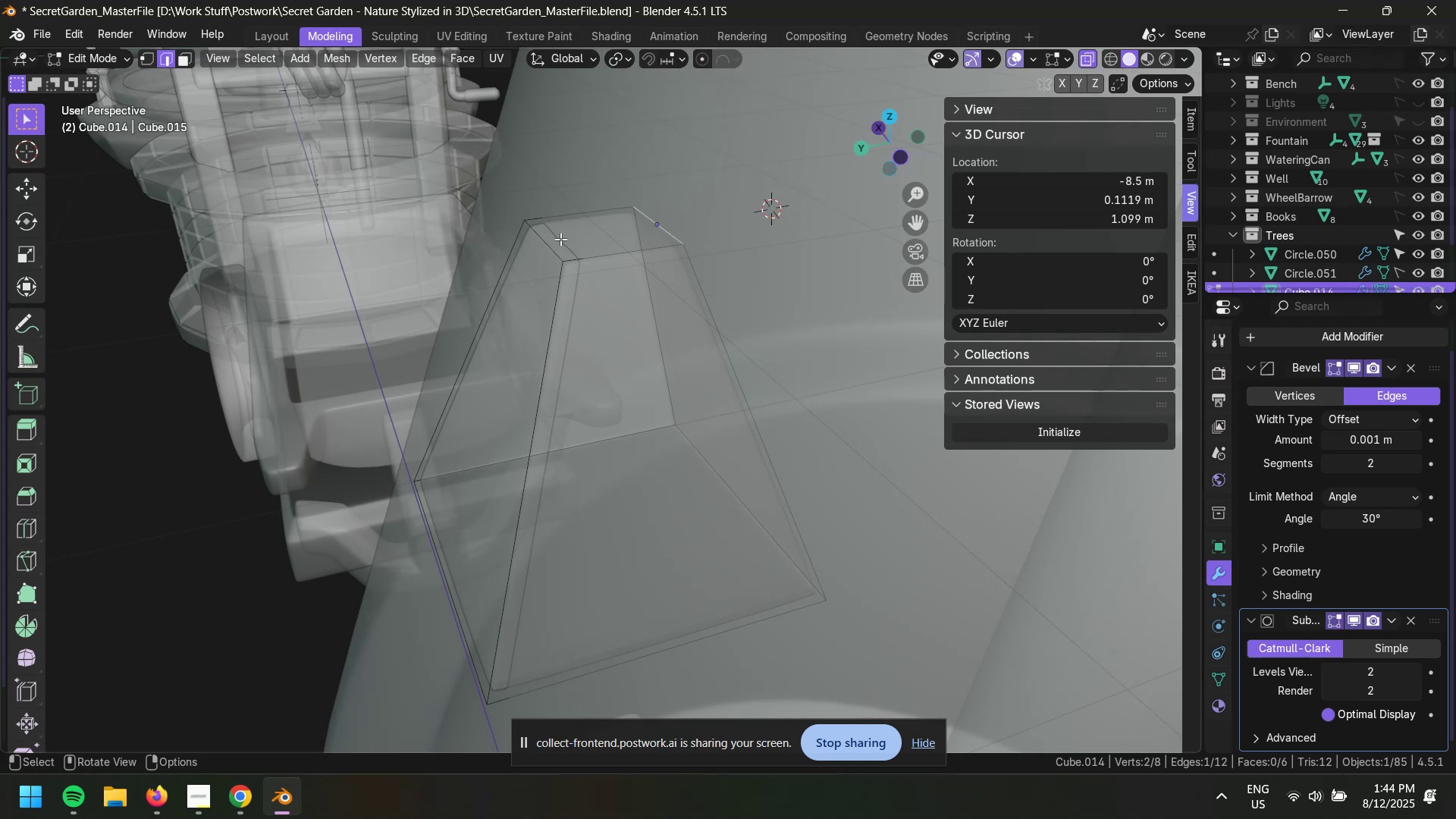 
left_click([546, 246])
 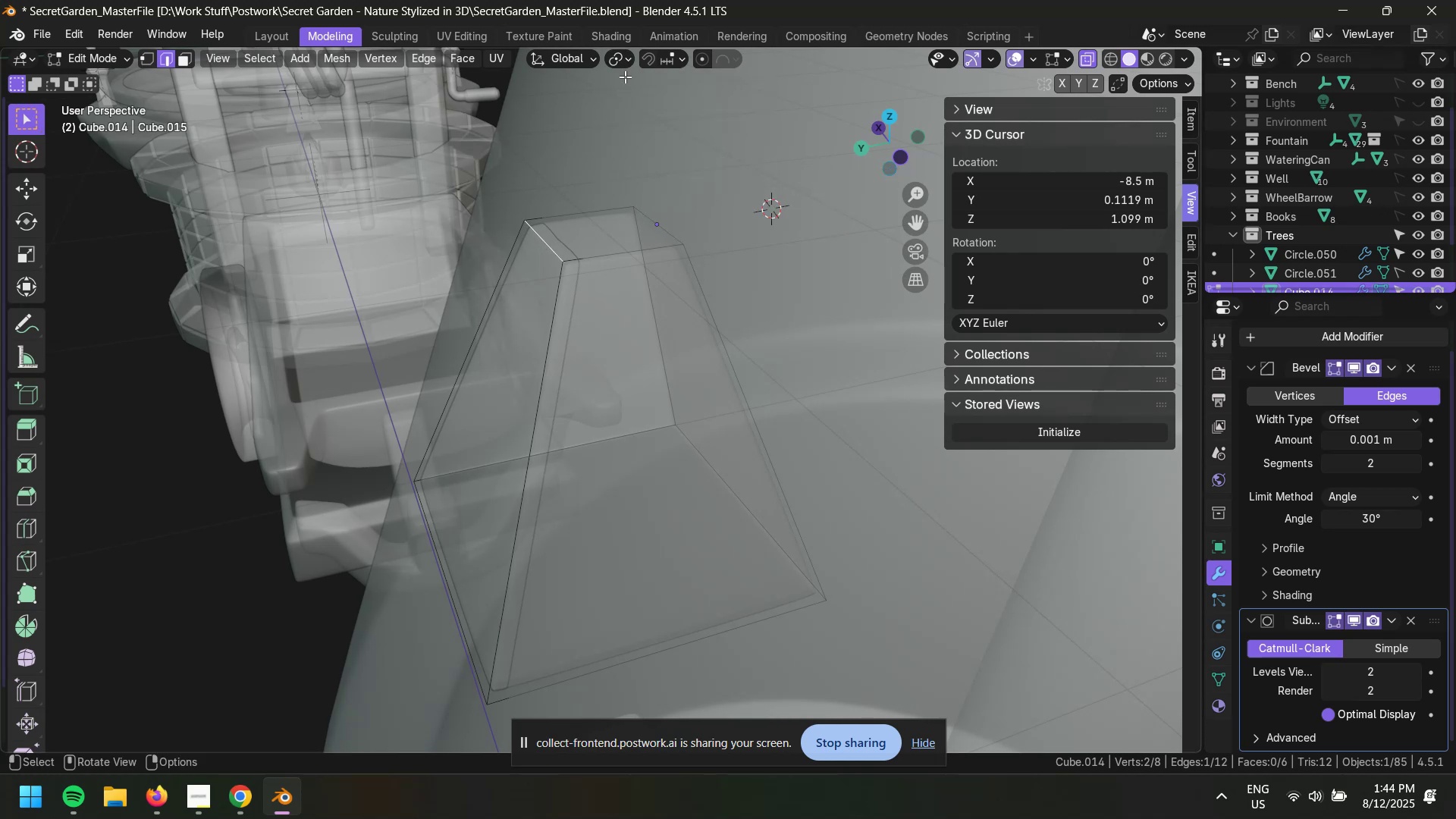 
left_click([632, 59])
 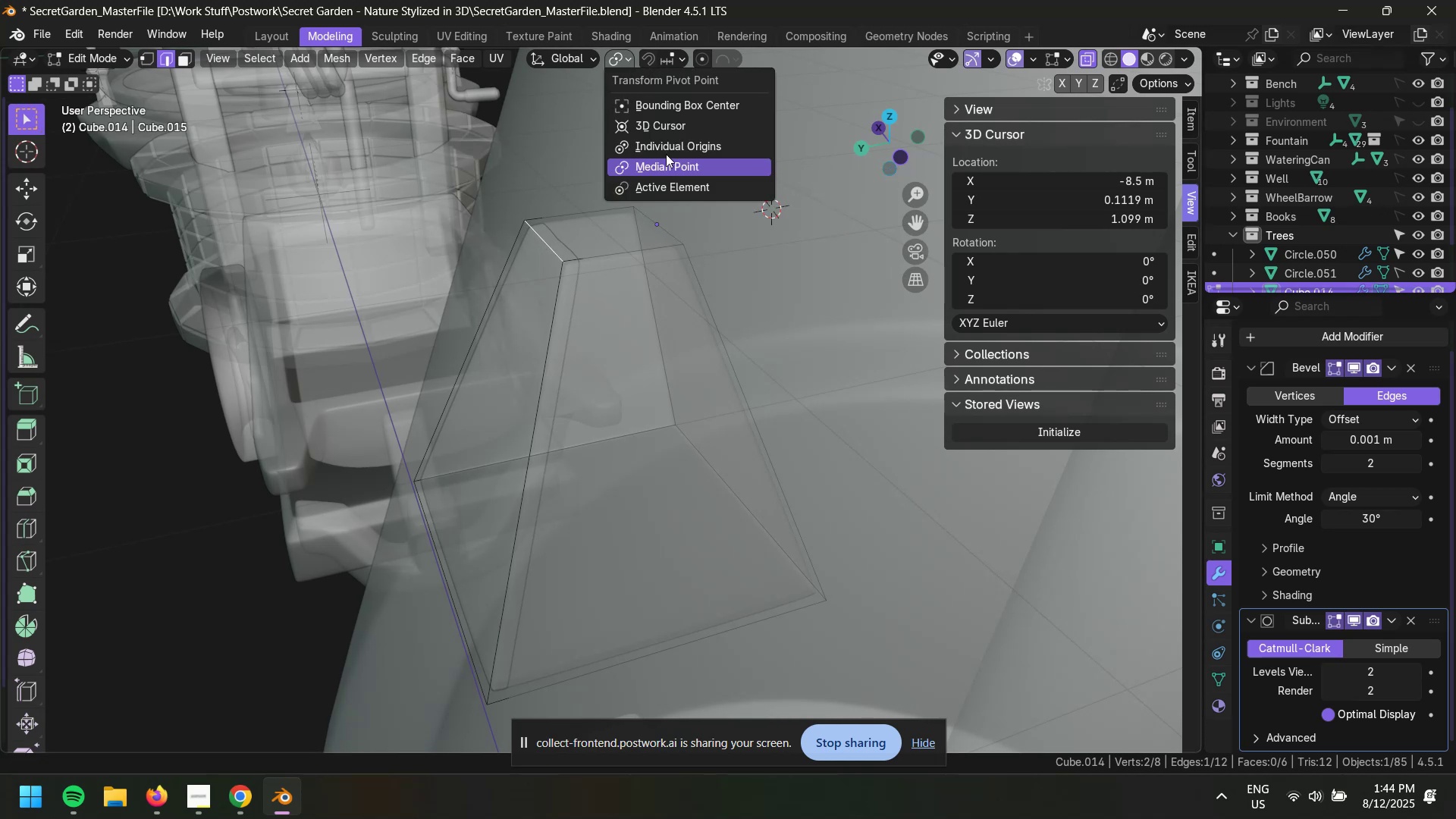 
left_click([664, 127])
 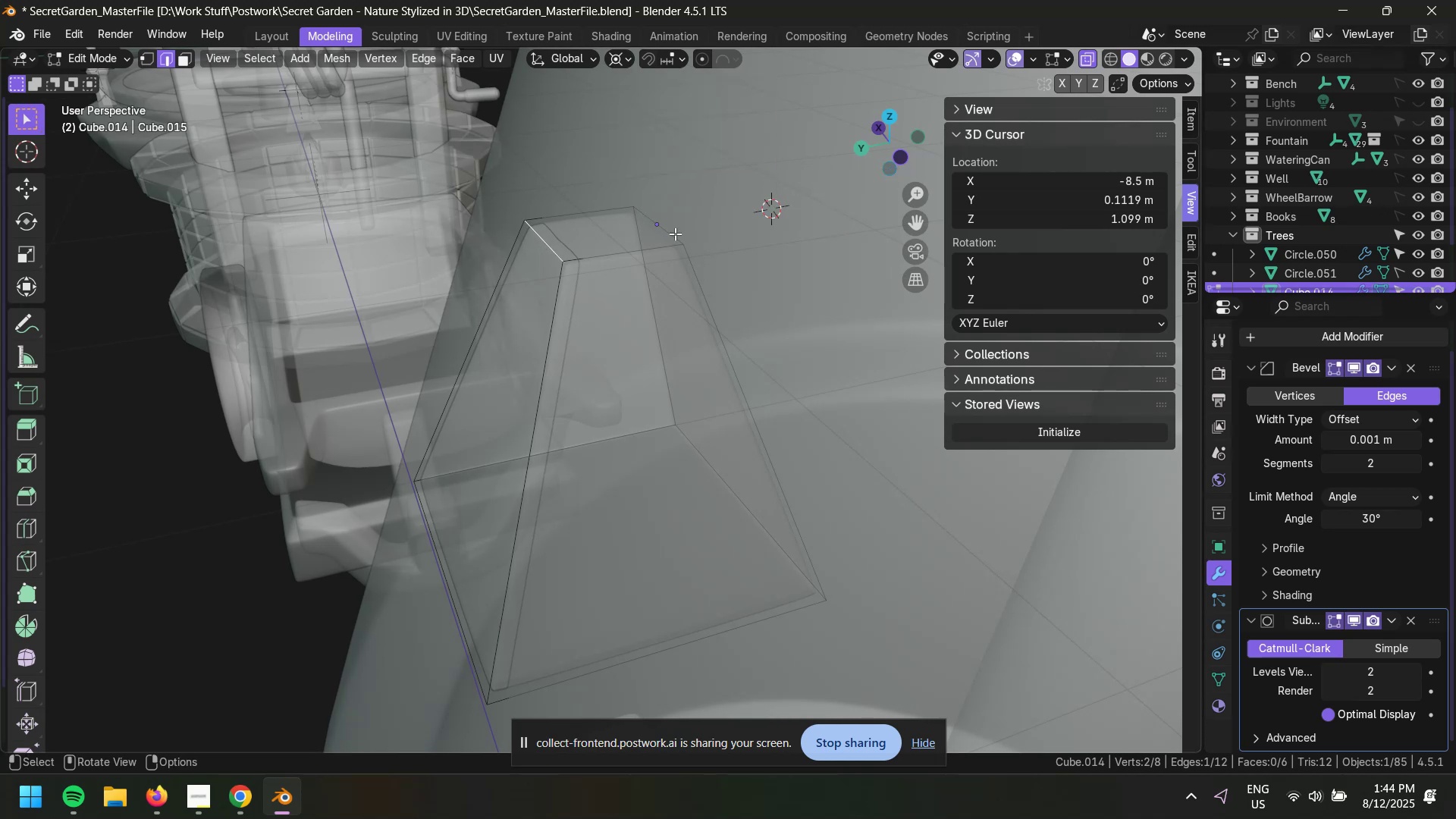 
type(S)
key(Tab)
type(S)
key(Tab)
type(sy)
 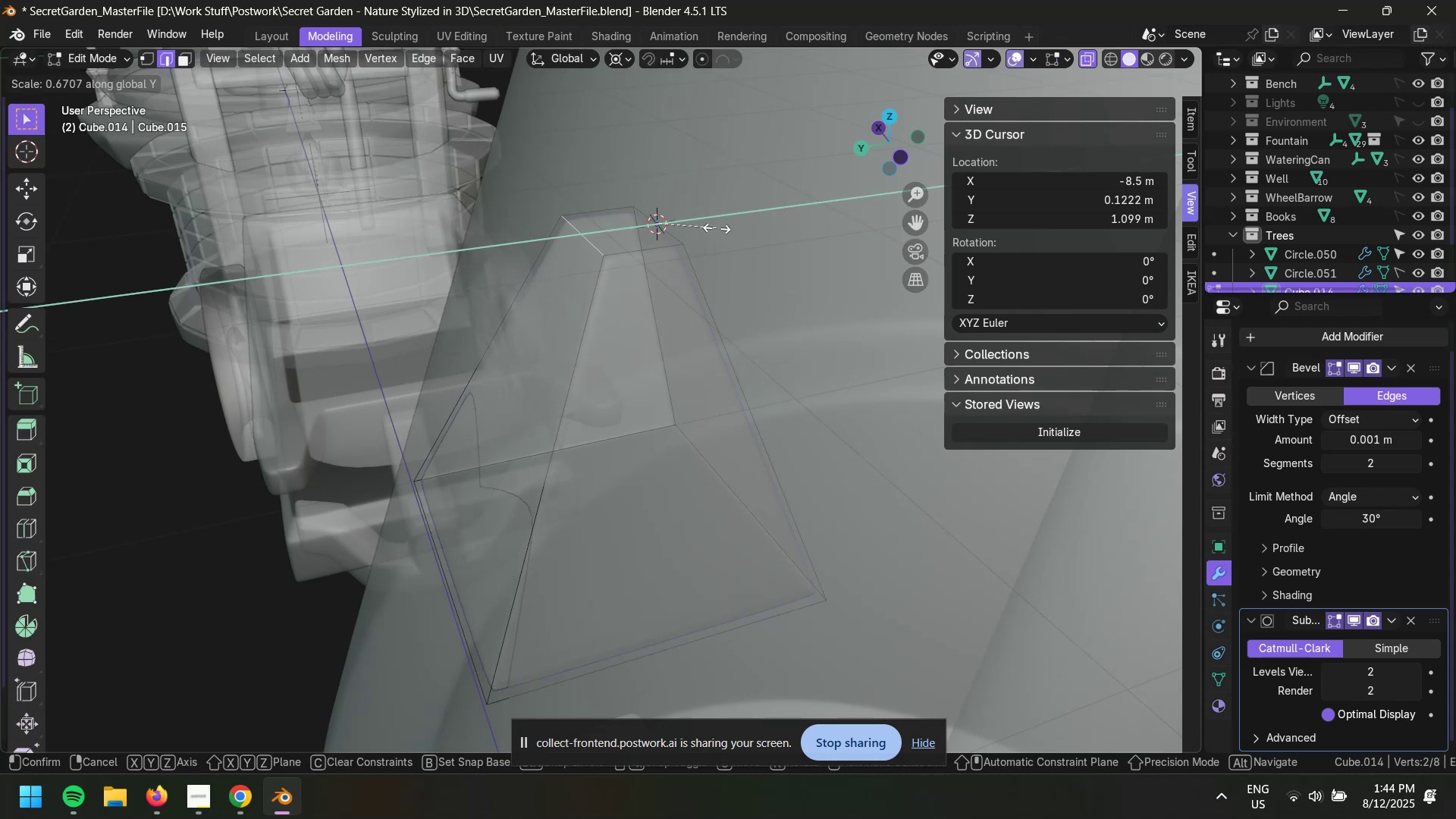 
left_click([692, 229])
 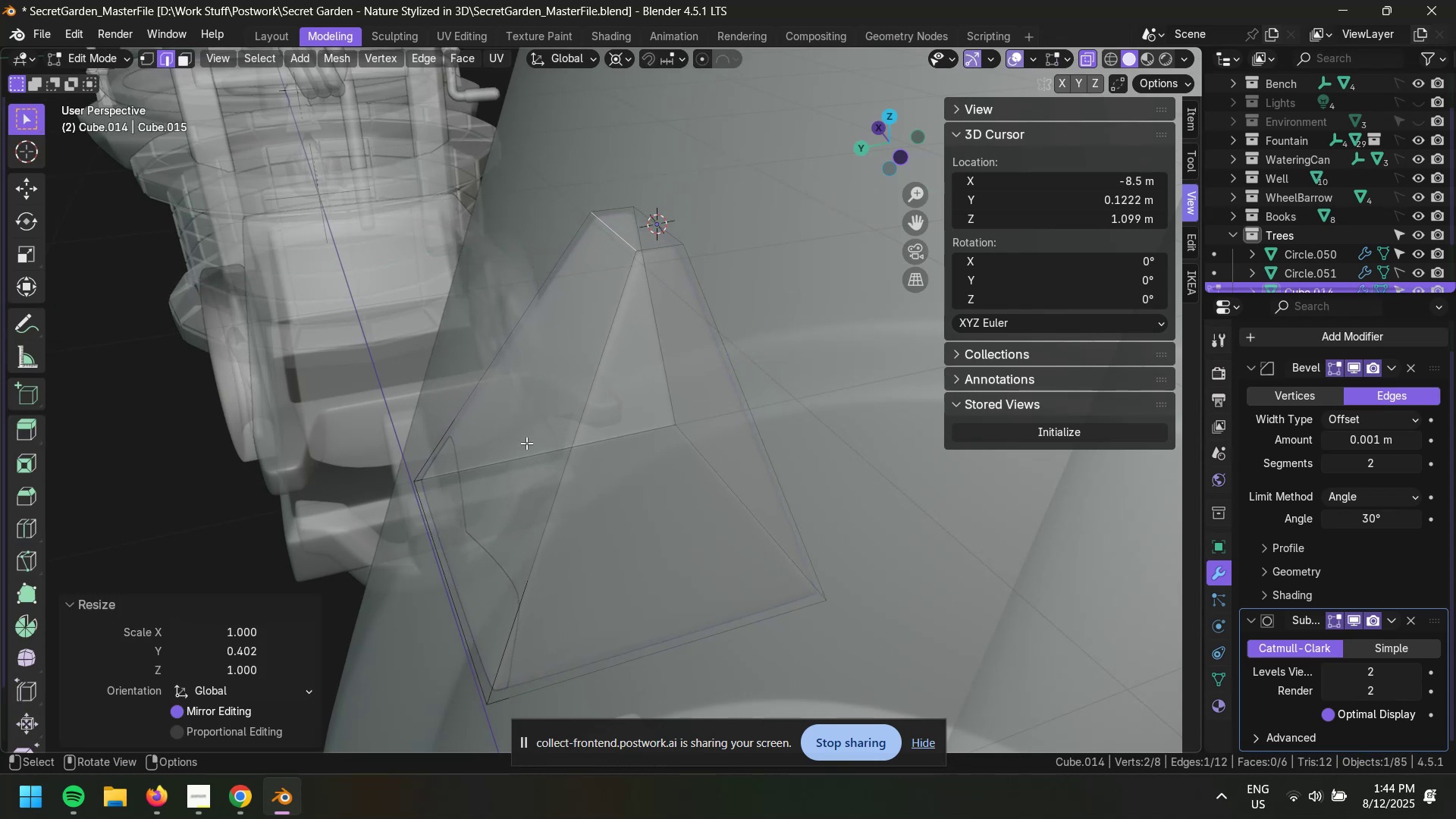 
type(1s)
 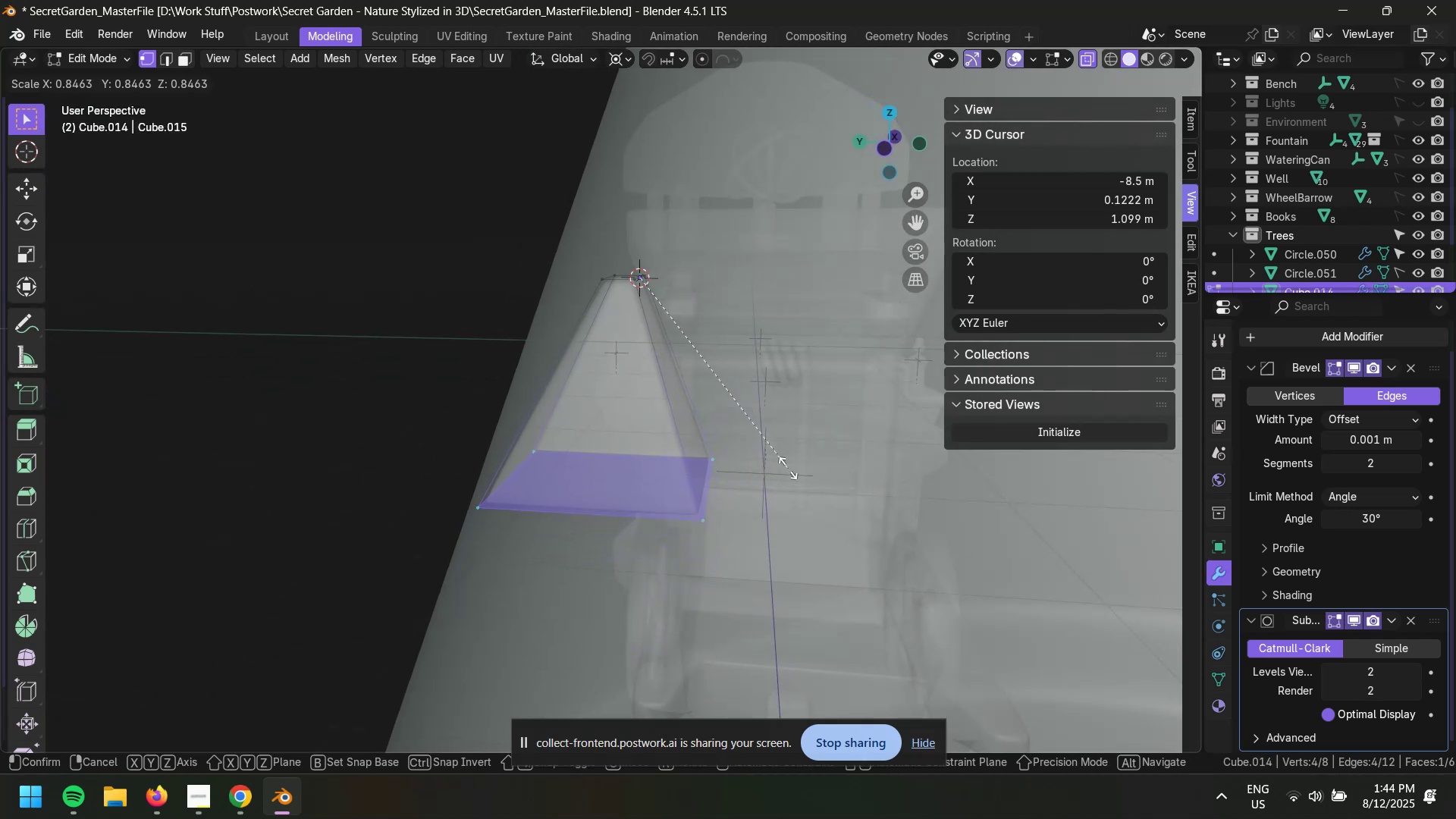 
left_click_drag(start_coordinate=[342, 470], to_coordinate=[1016, 730])
 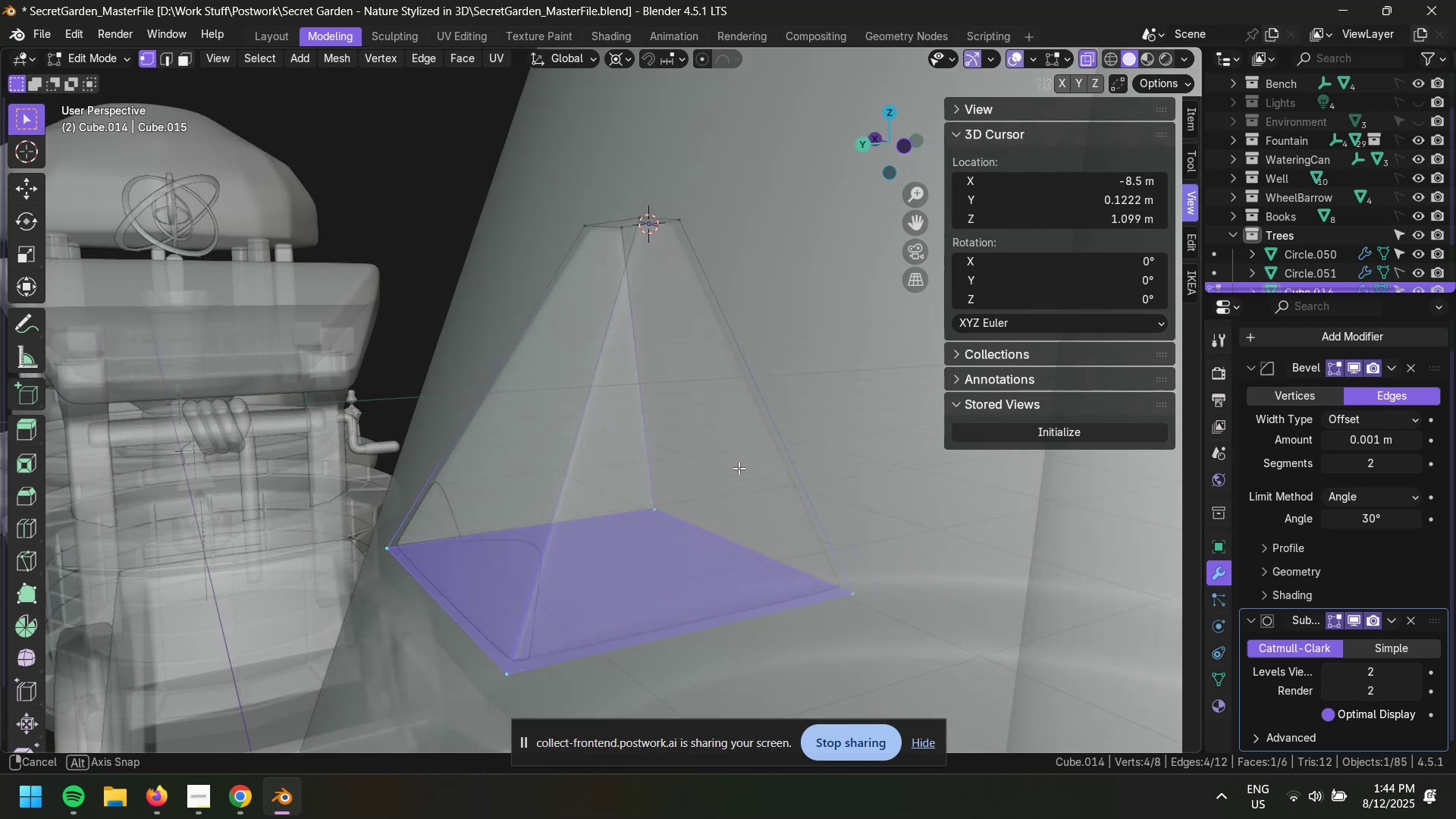 
scroll: coordinate [705, 490], scroll_direction: down, amount: 2.0
 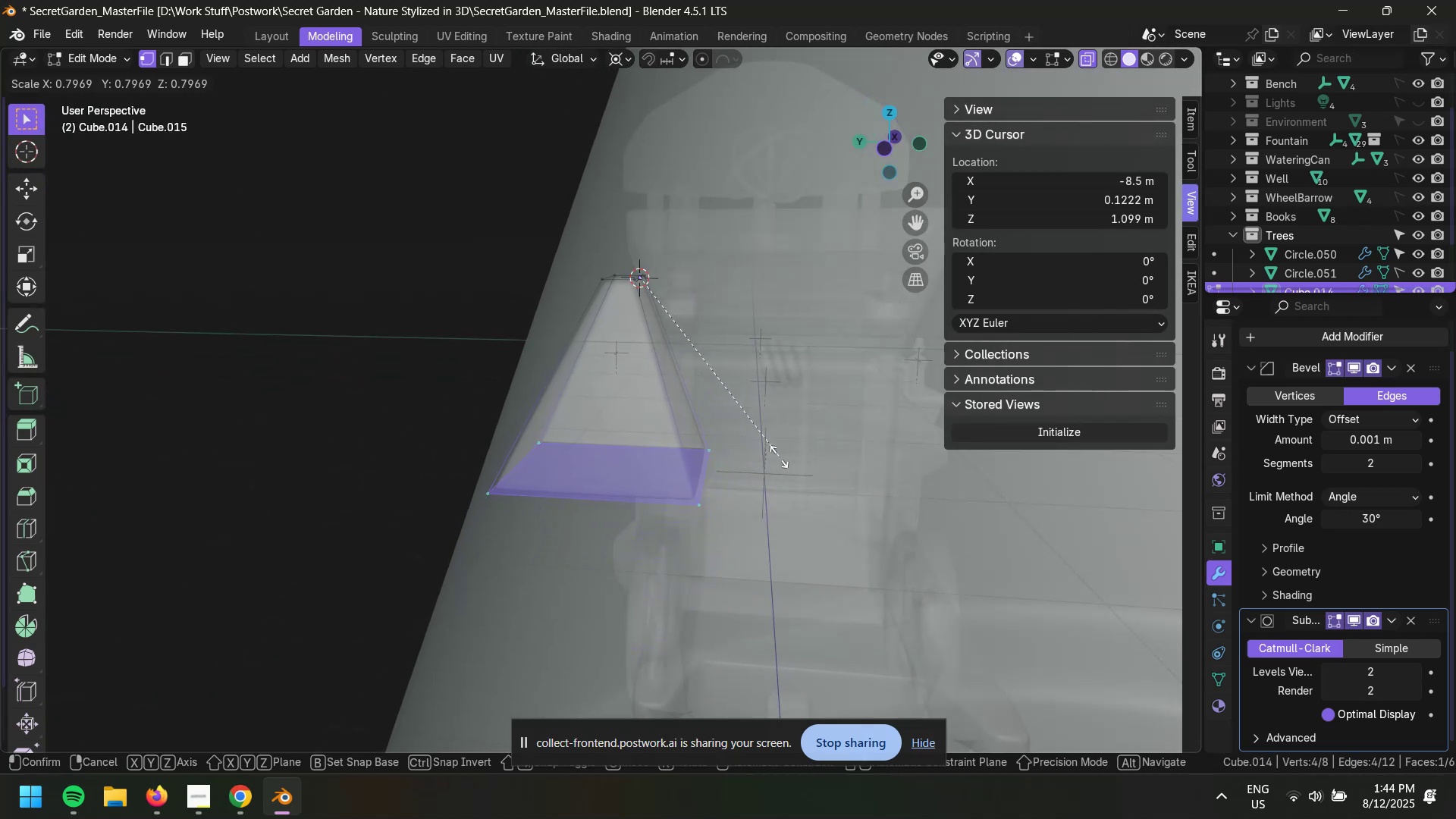 
left_click([770, 455])
 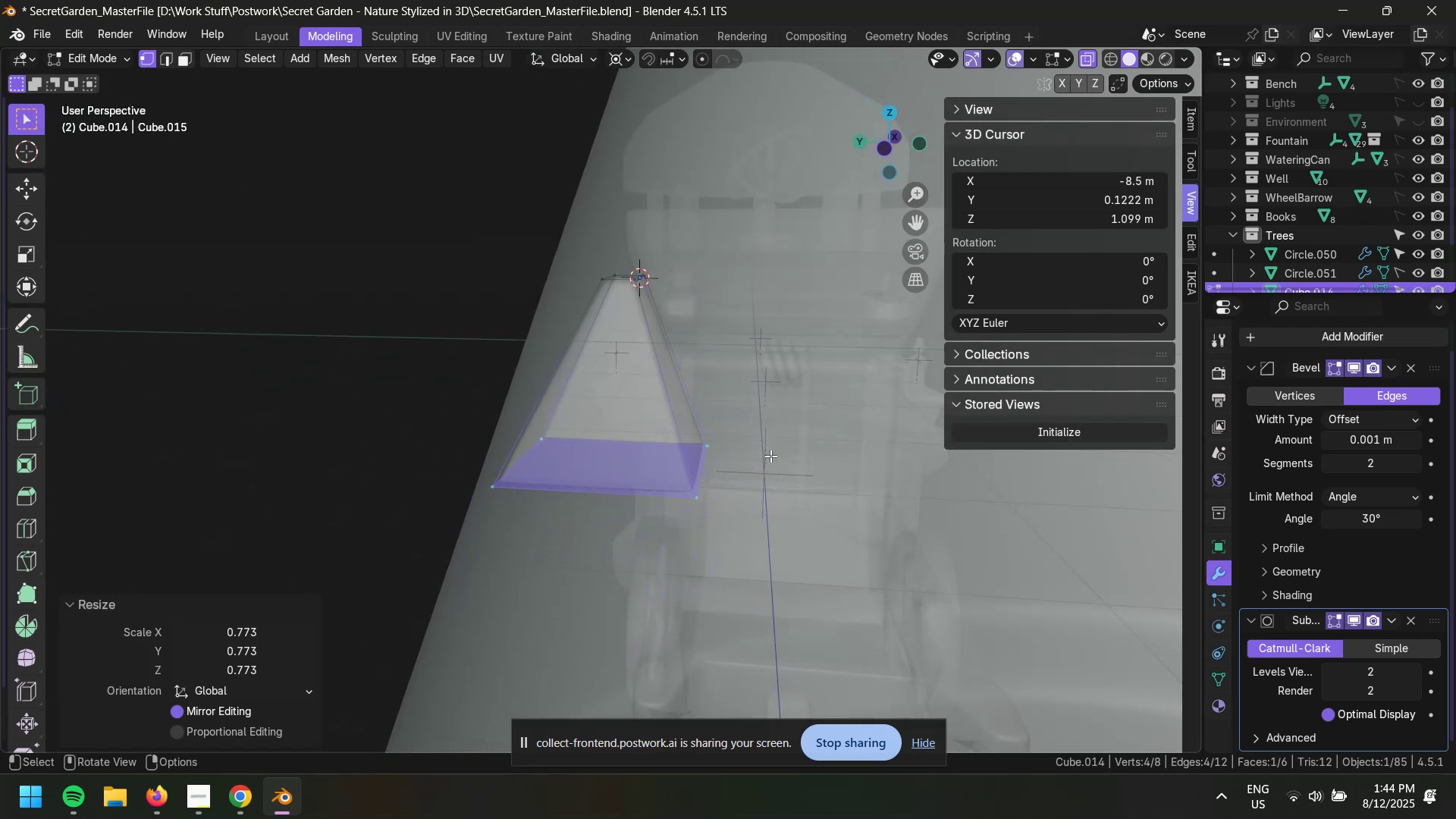 
key(Control+R)
 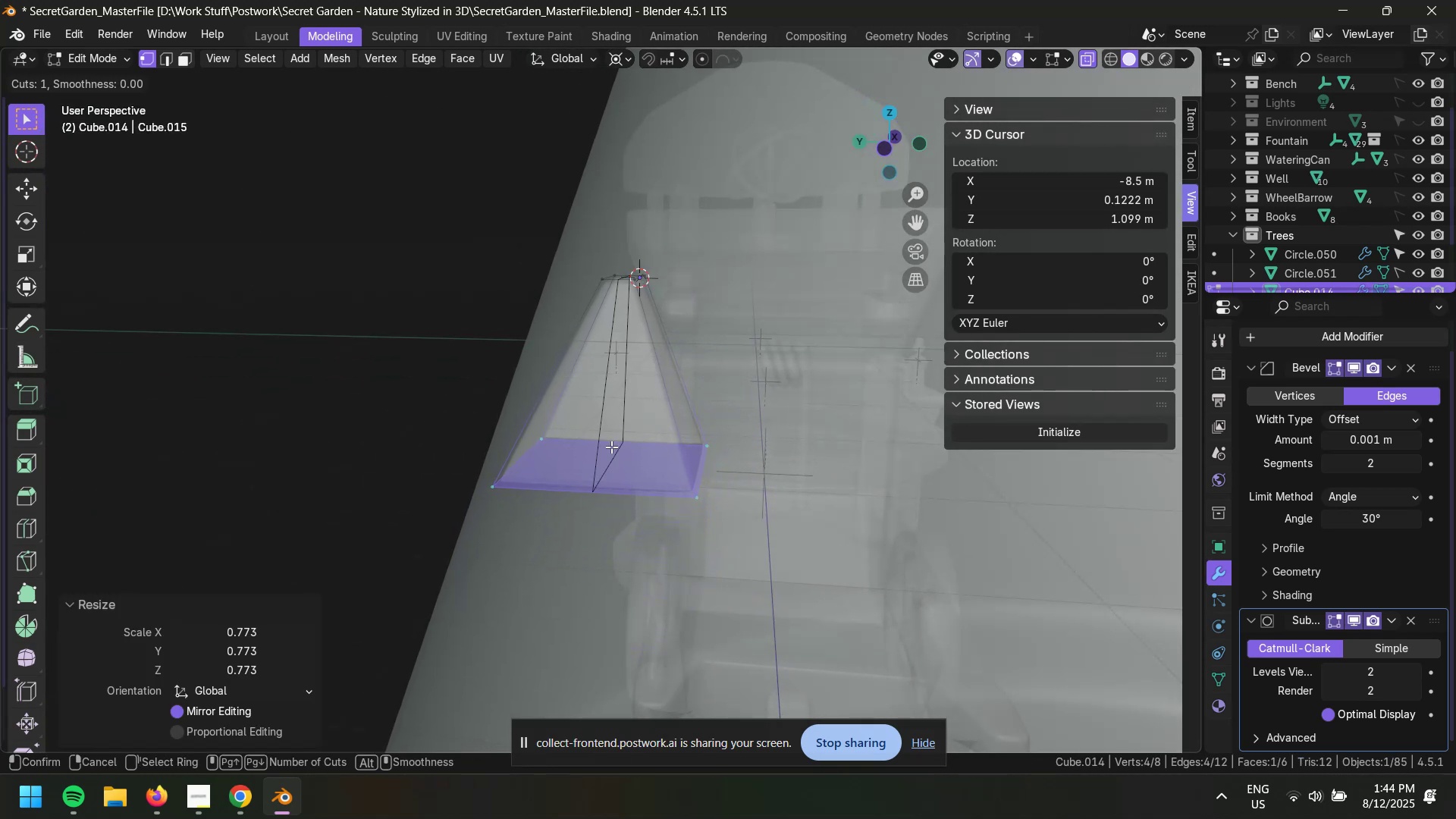 
left_click([611, 447])
 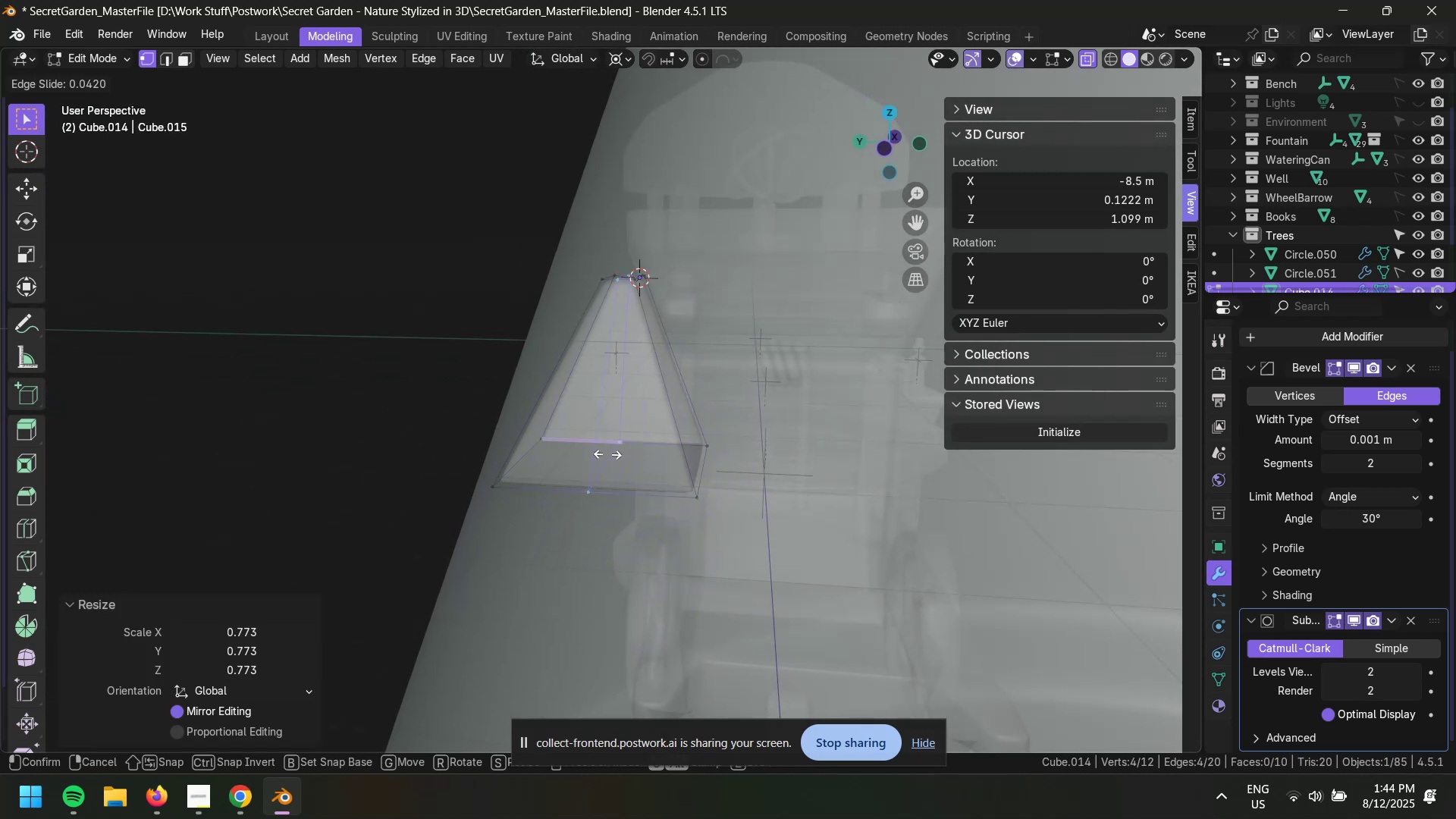 
key(Escape)
type(gz)
key(Escape)
type(gz)
 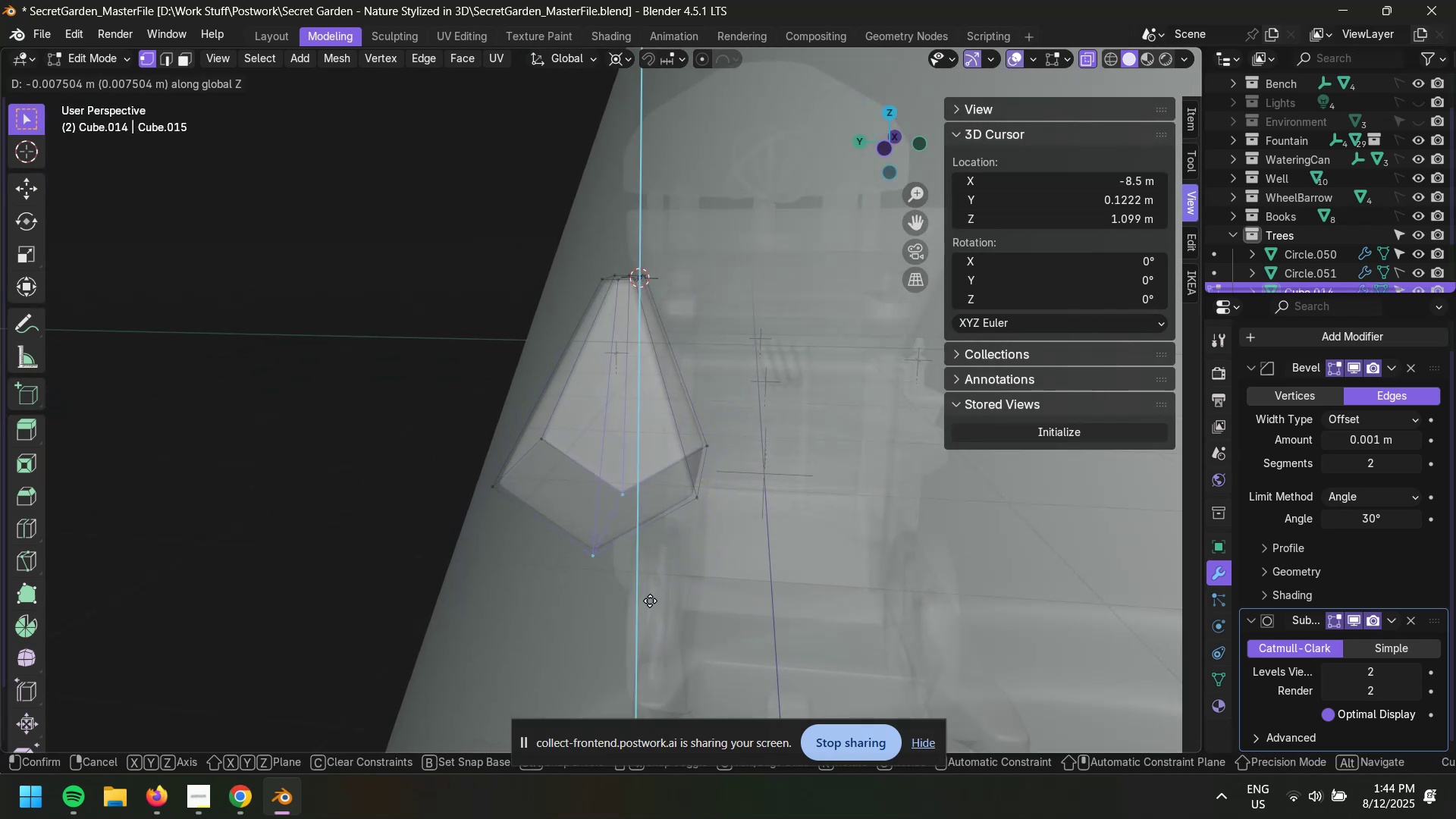 
left_click_drag(start_coordinate=[587, 408], to_coordinate=[660, 561])
 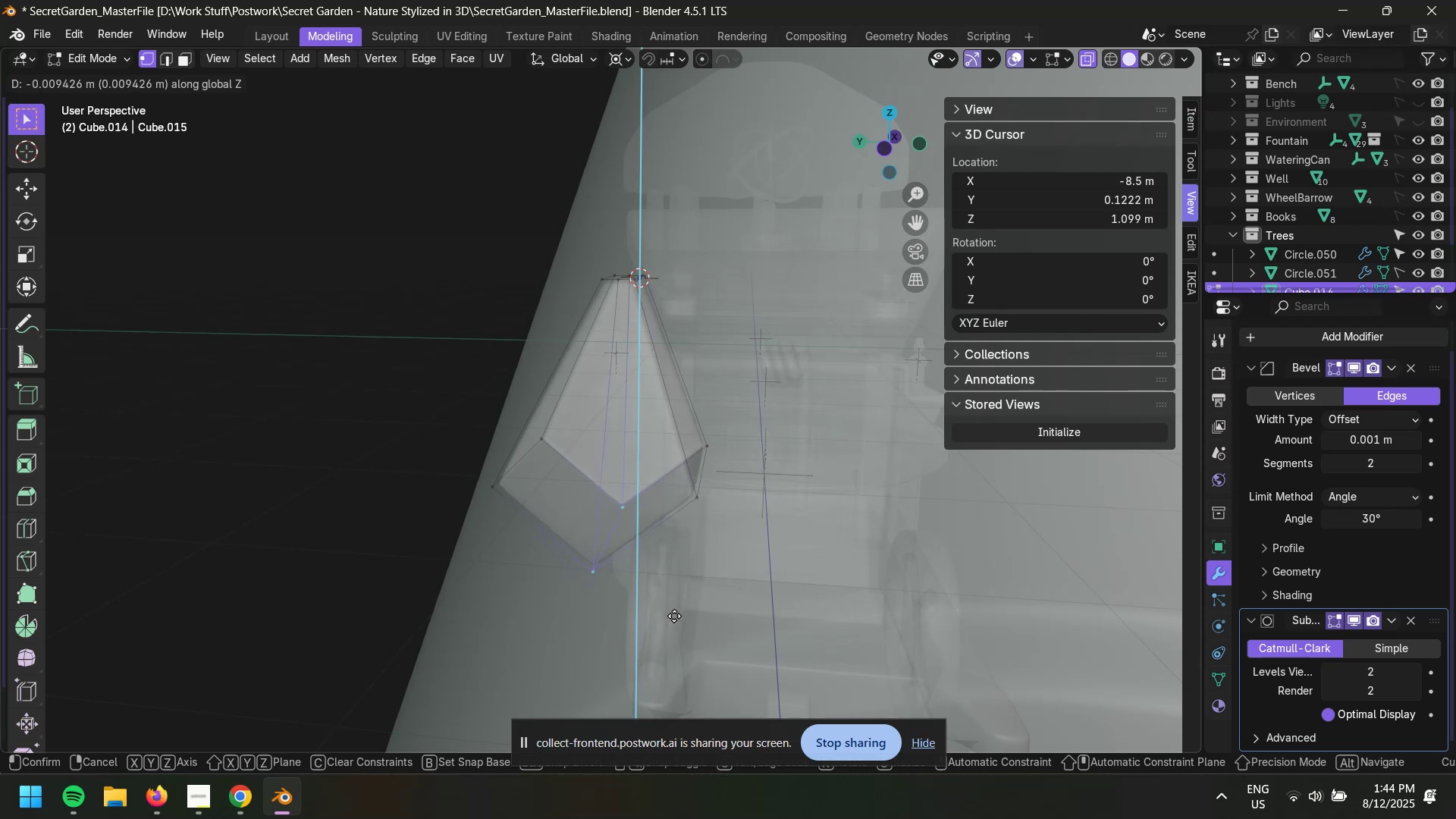 
left_click([676, 628])
 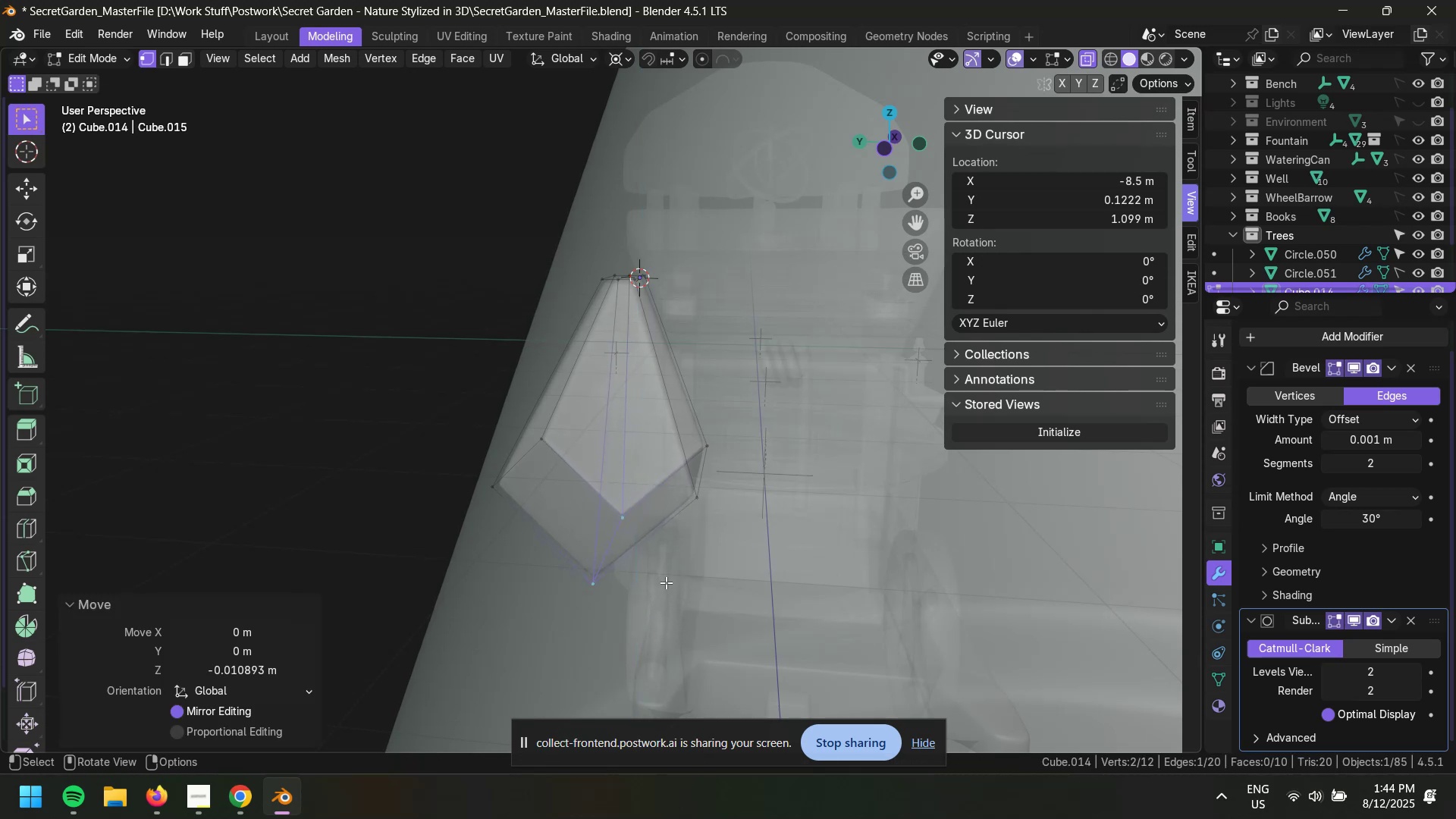 
wait(5.41)
 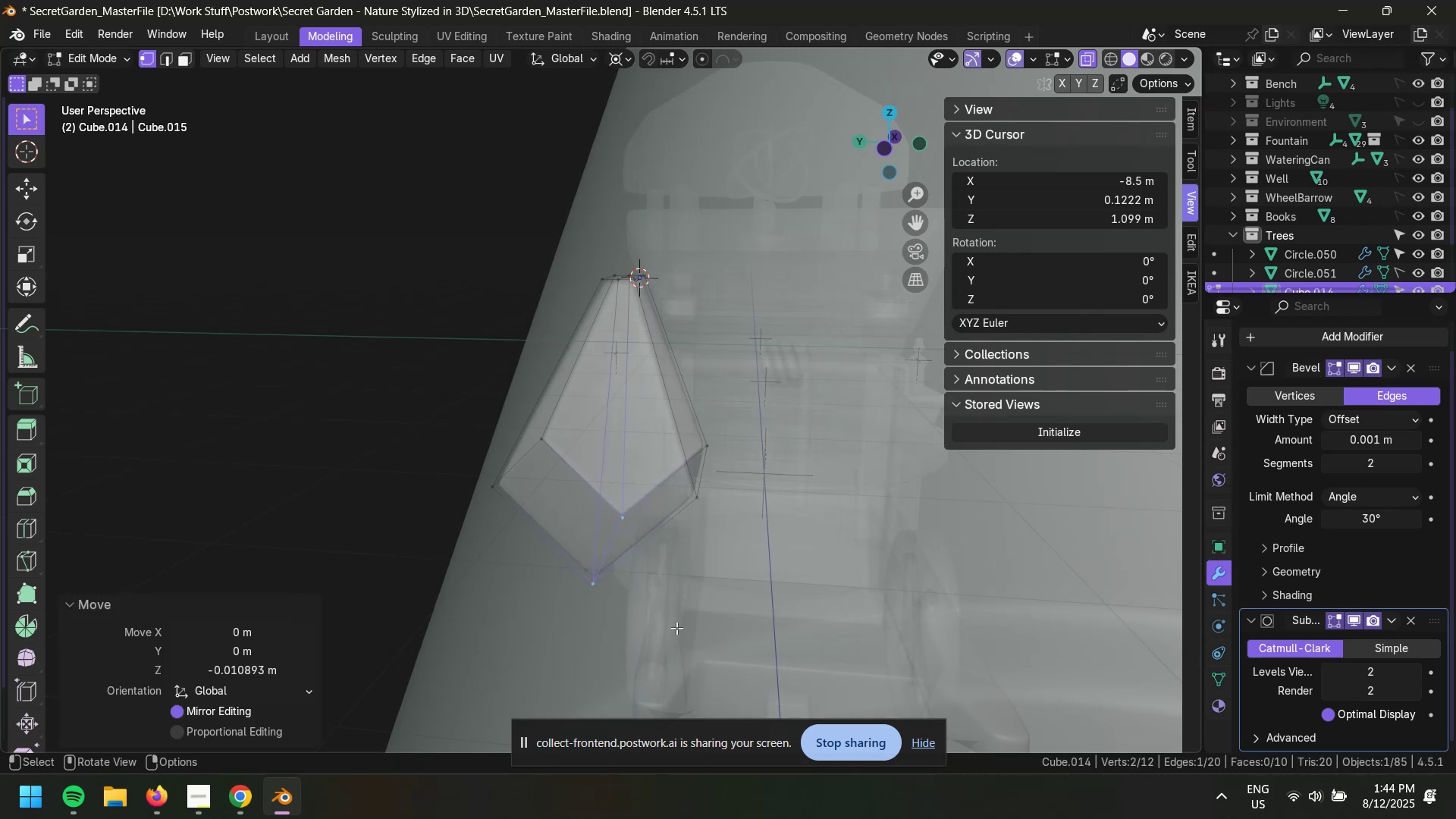 
scroll: coordinate [756, 398], scroll_direction: down, amount: 7.0
 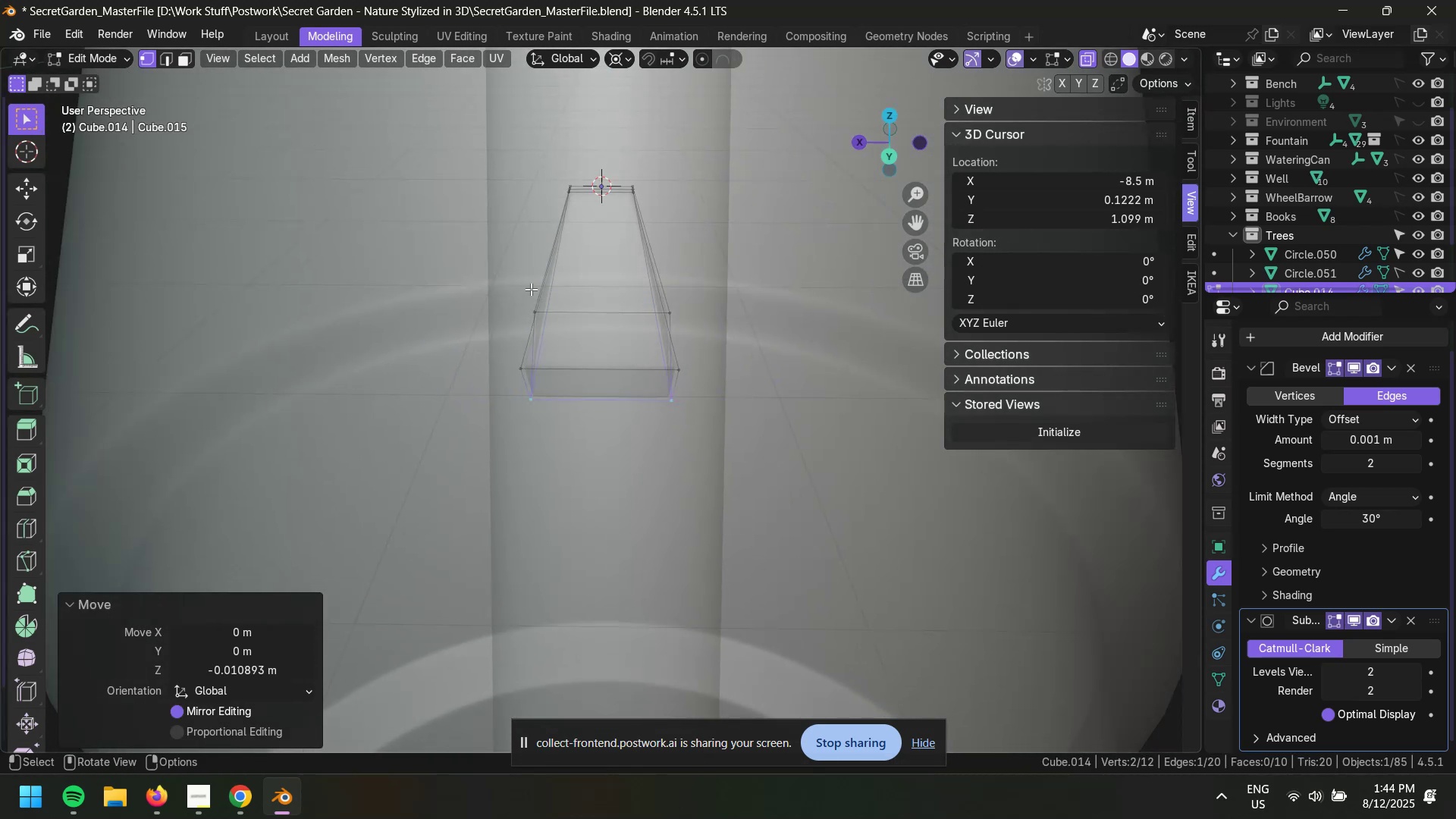 
left_click_drag(start_coordinate=[448, 281], to_coordinate=[746, 372])
 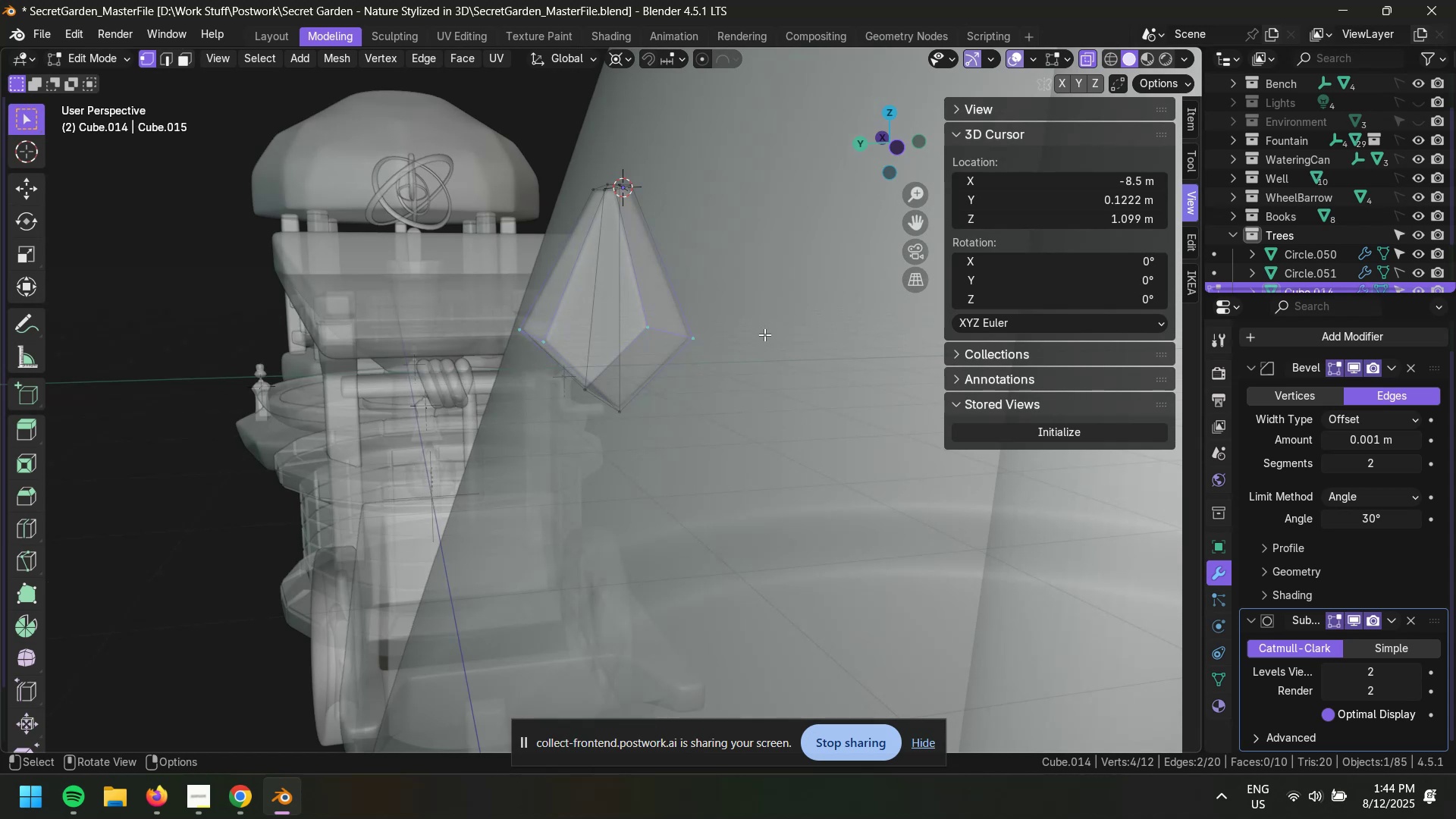 
type(sy)
 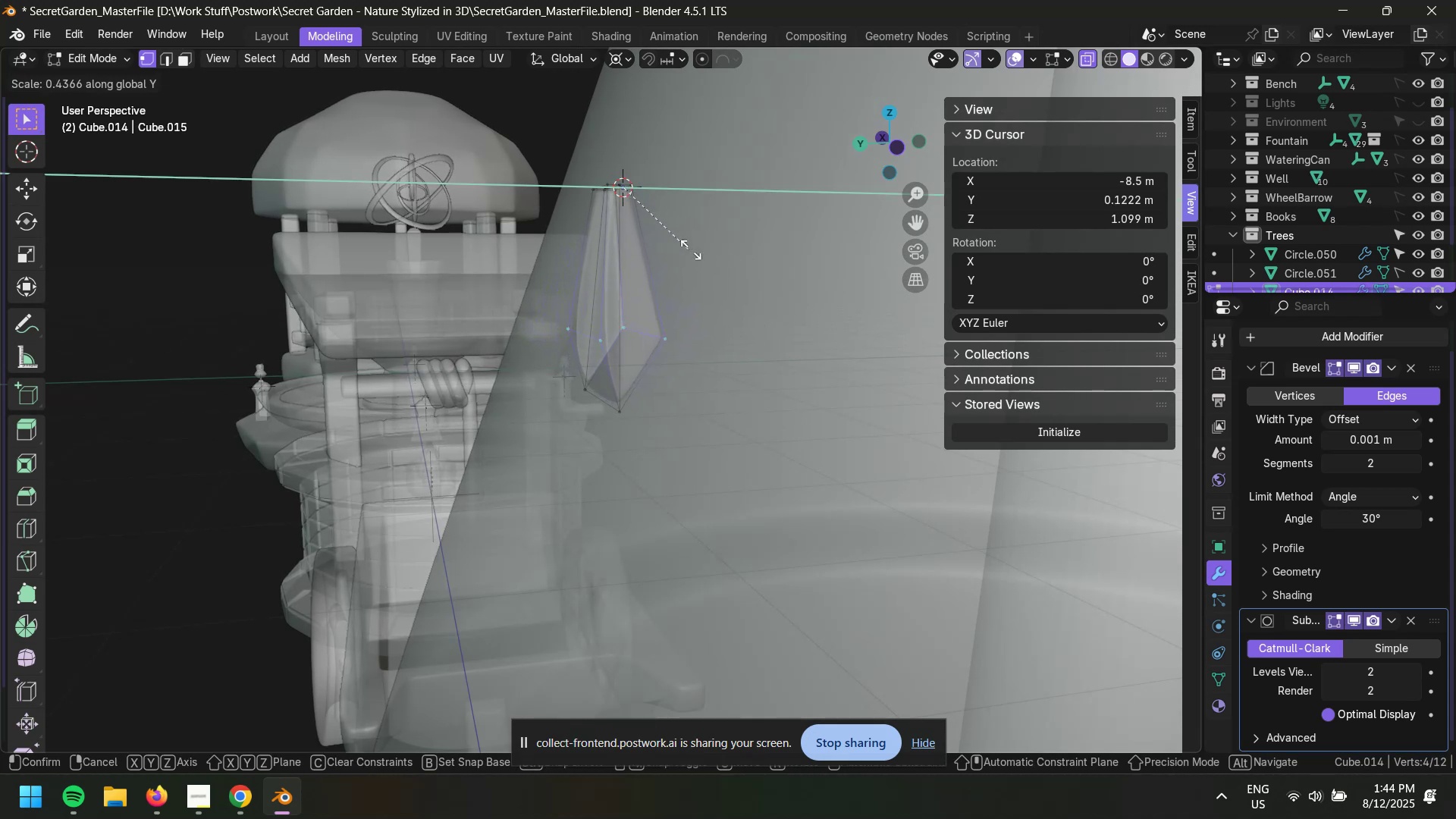 
left_click([748, 258])
 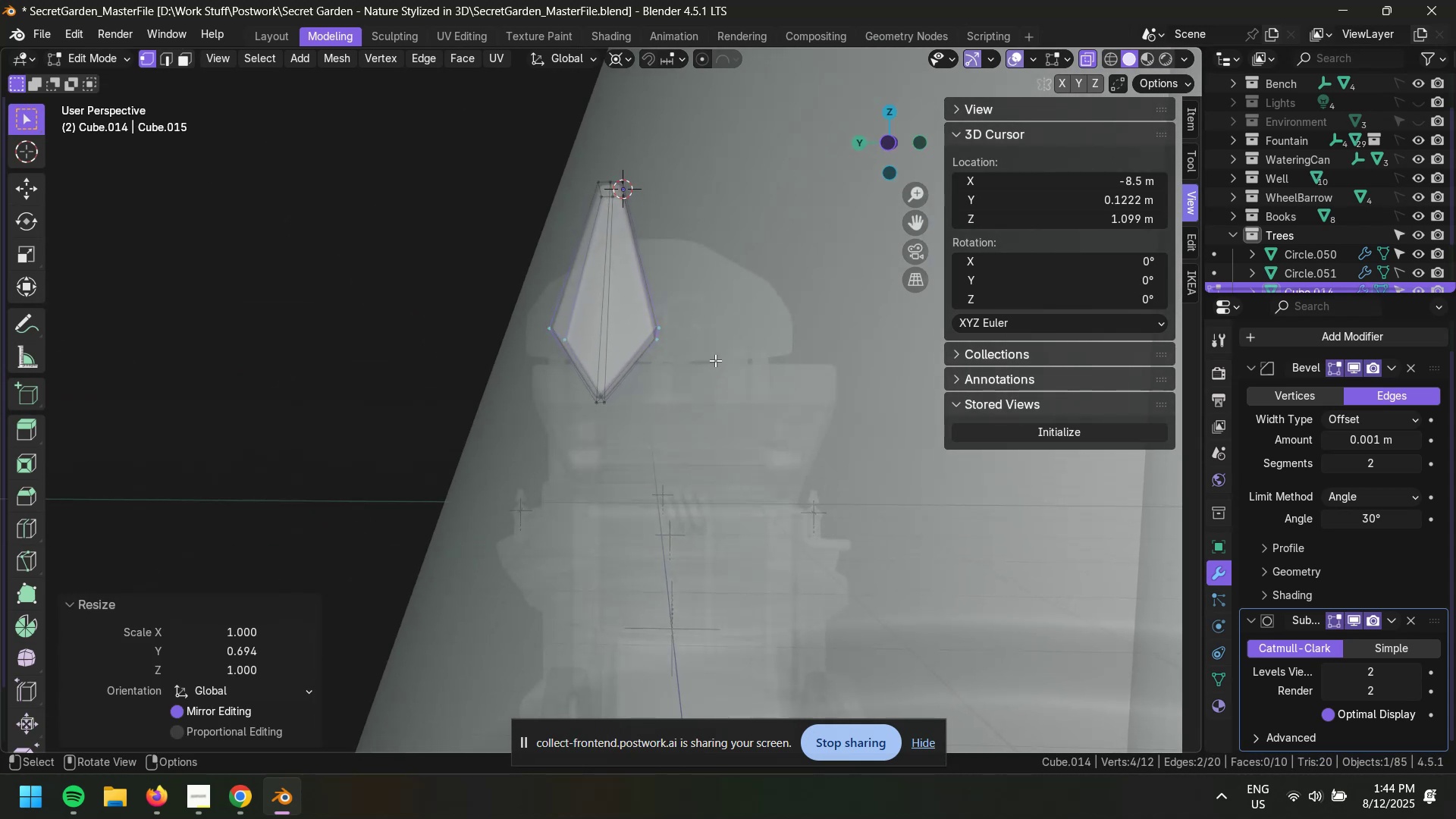 
scroll: coordinate [695, 450], scroll_direction: down, amount: 5.0
 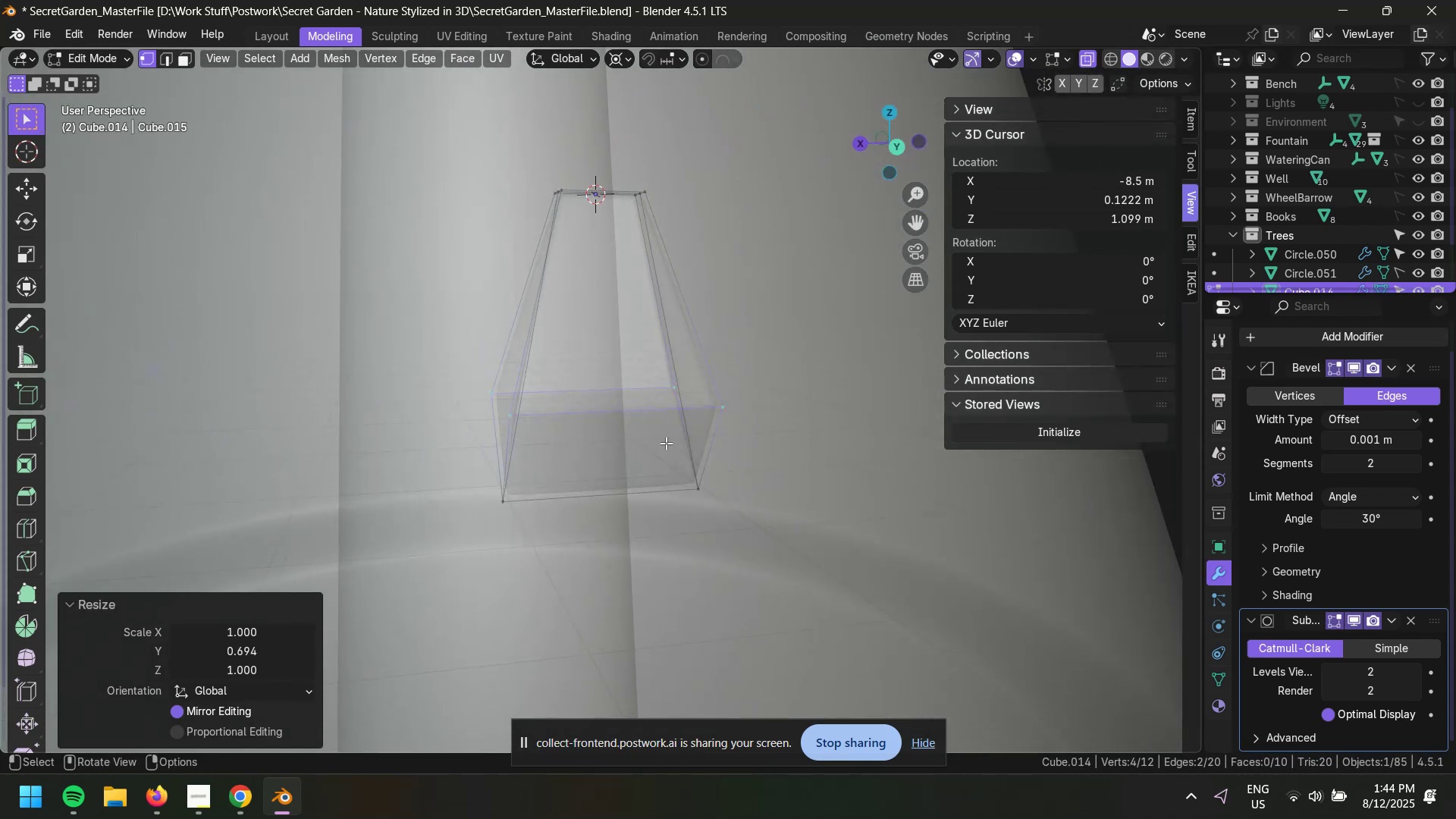 
left_click_drag(start_coordinate=[462, 482], to_coordinate=[841, 526])
 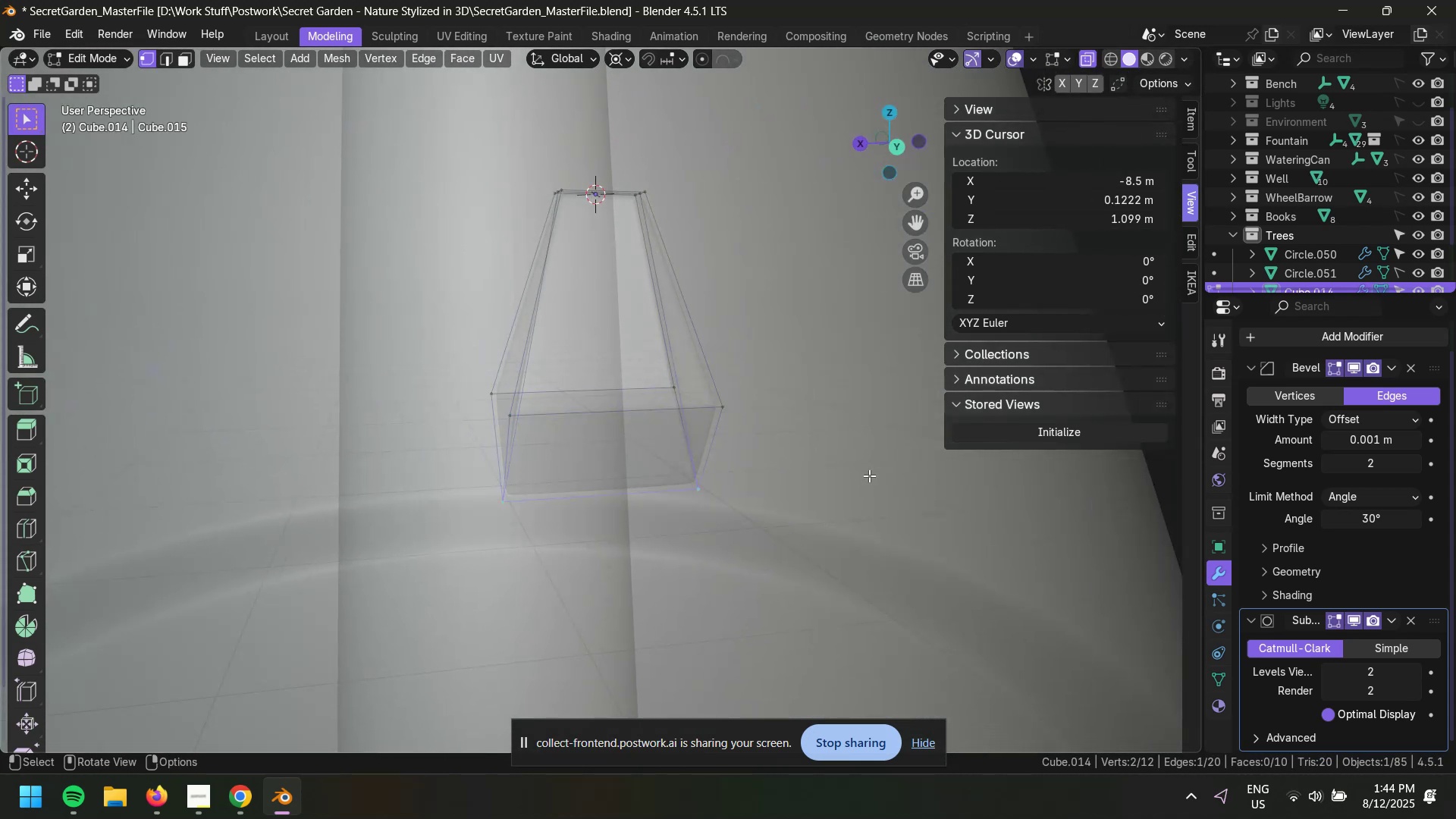 
type(sx)
 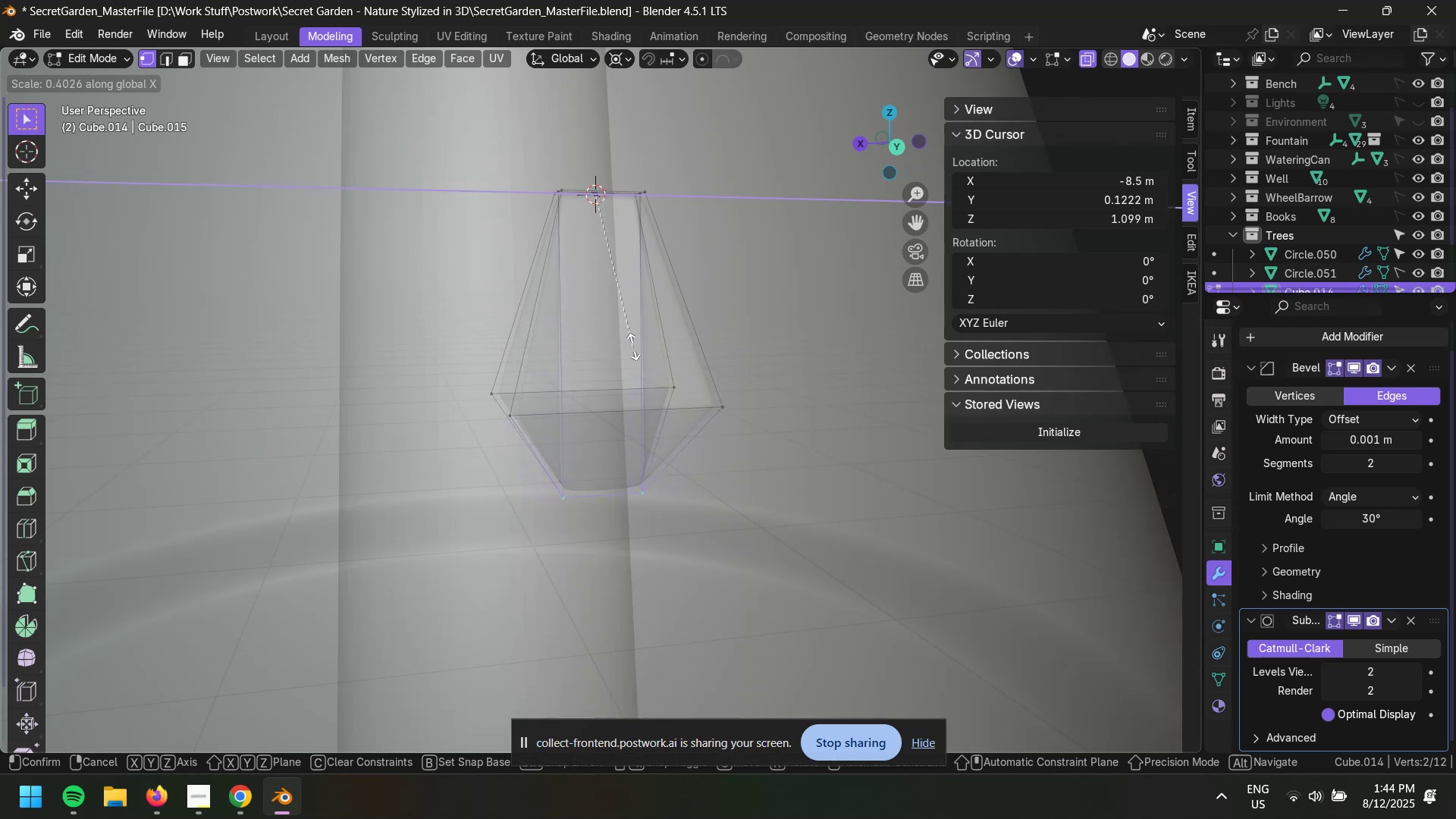 
key(Escape)
type(Ss)
 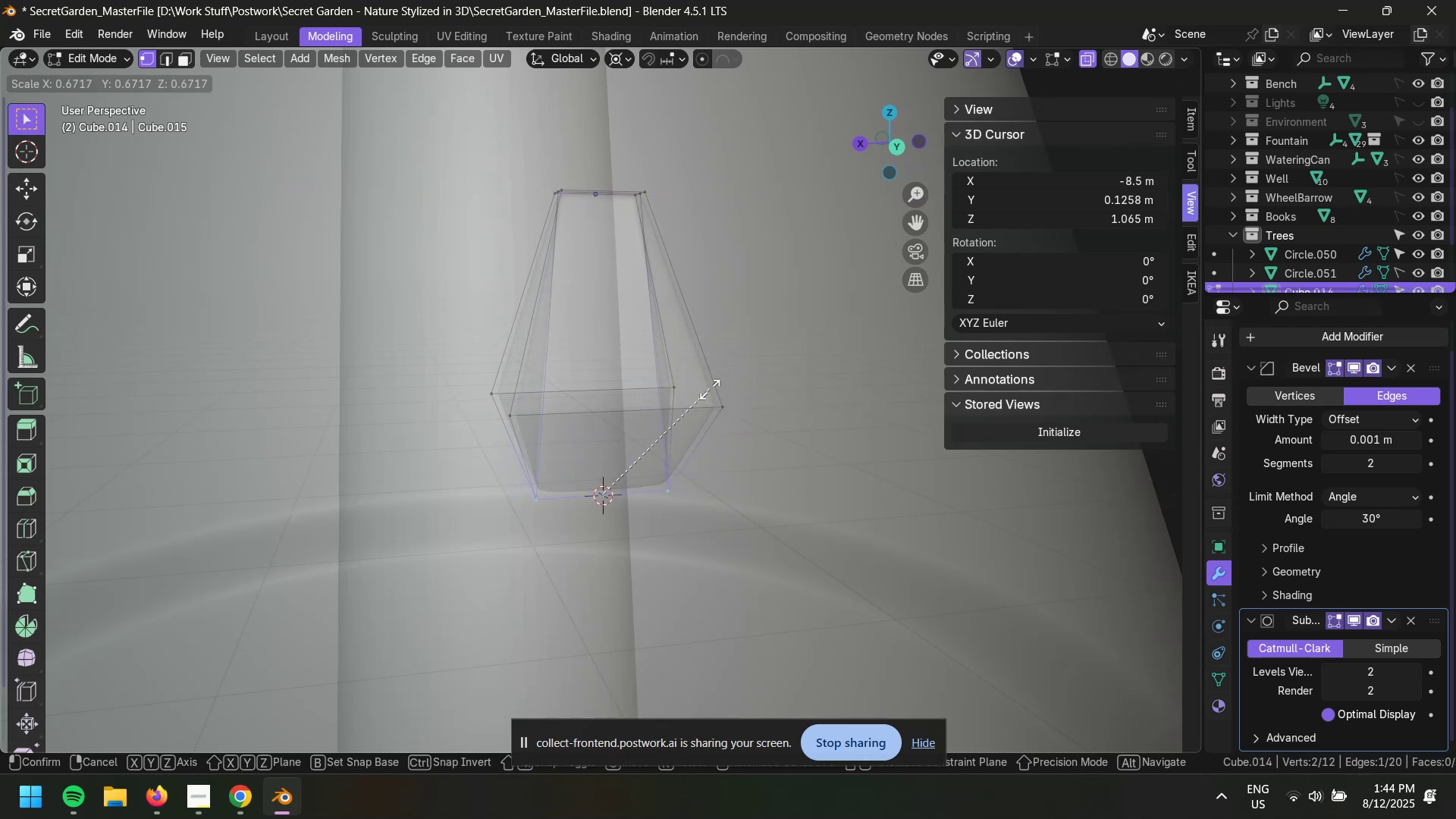 
left_click([683, 479])
 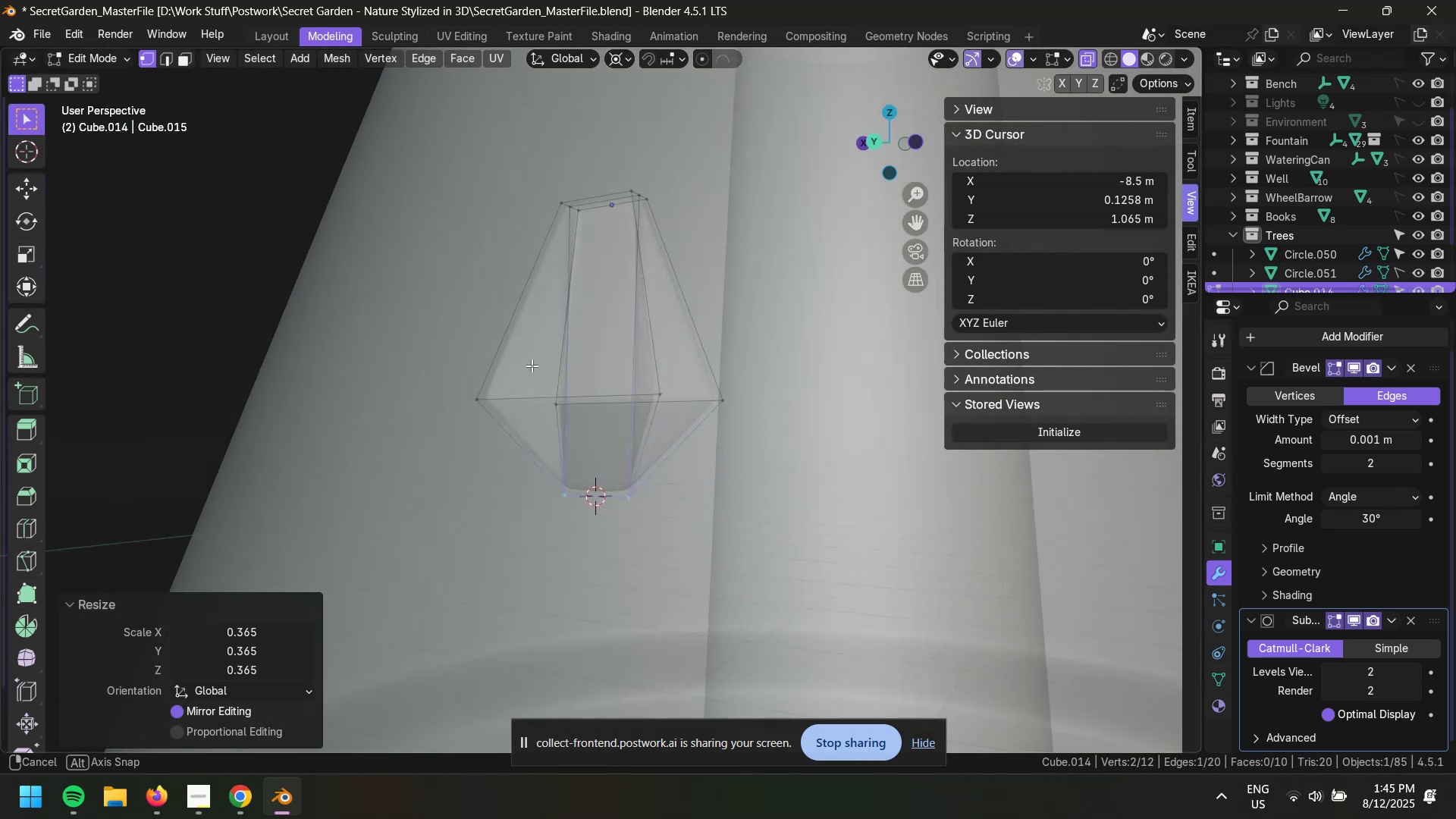 
key(2)
 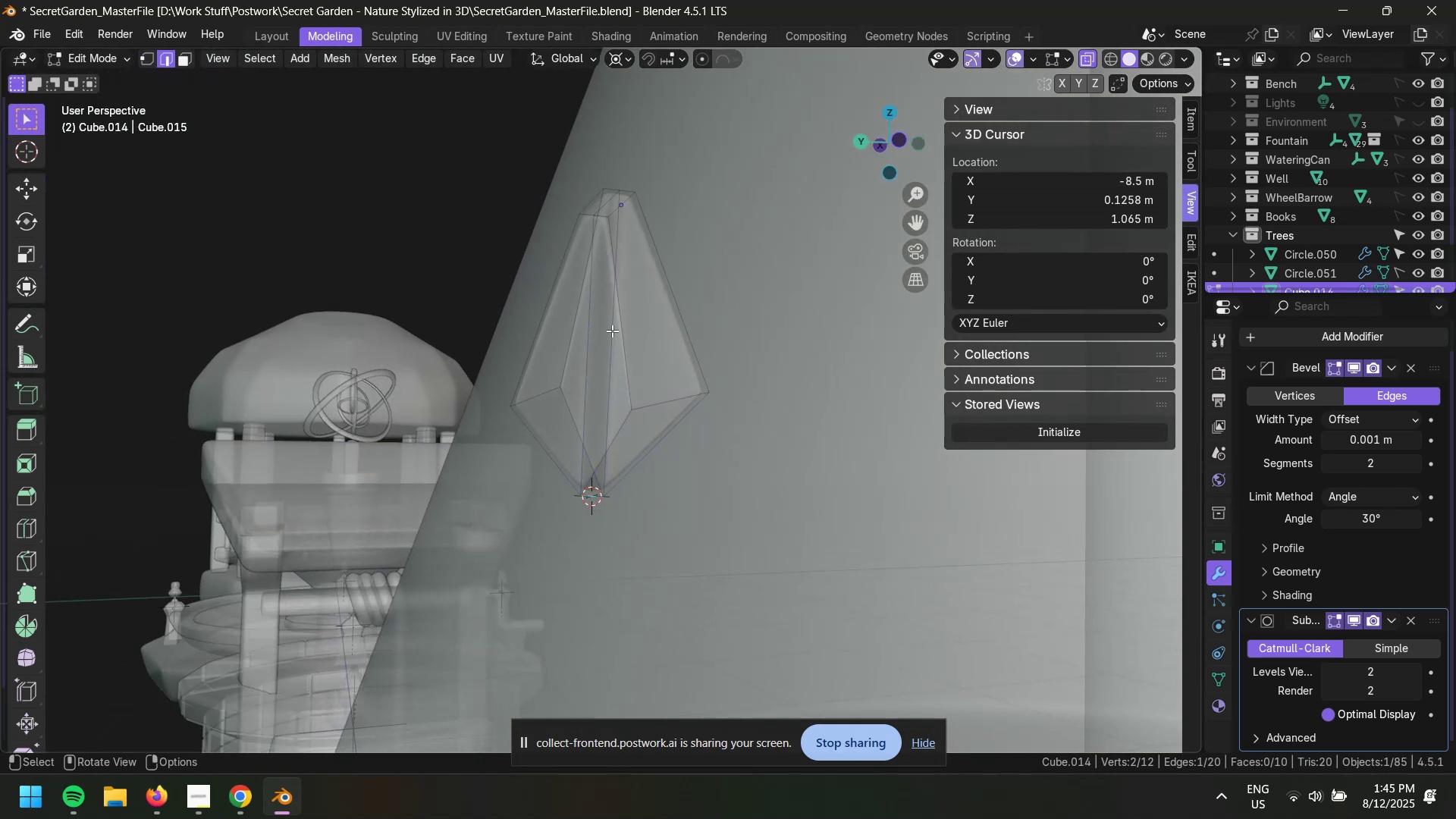 
left_click([608, 332])
 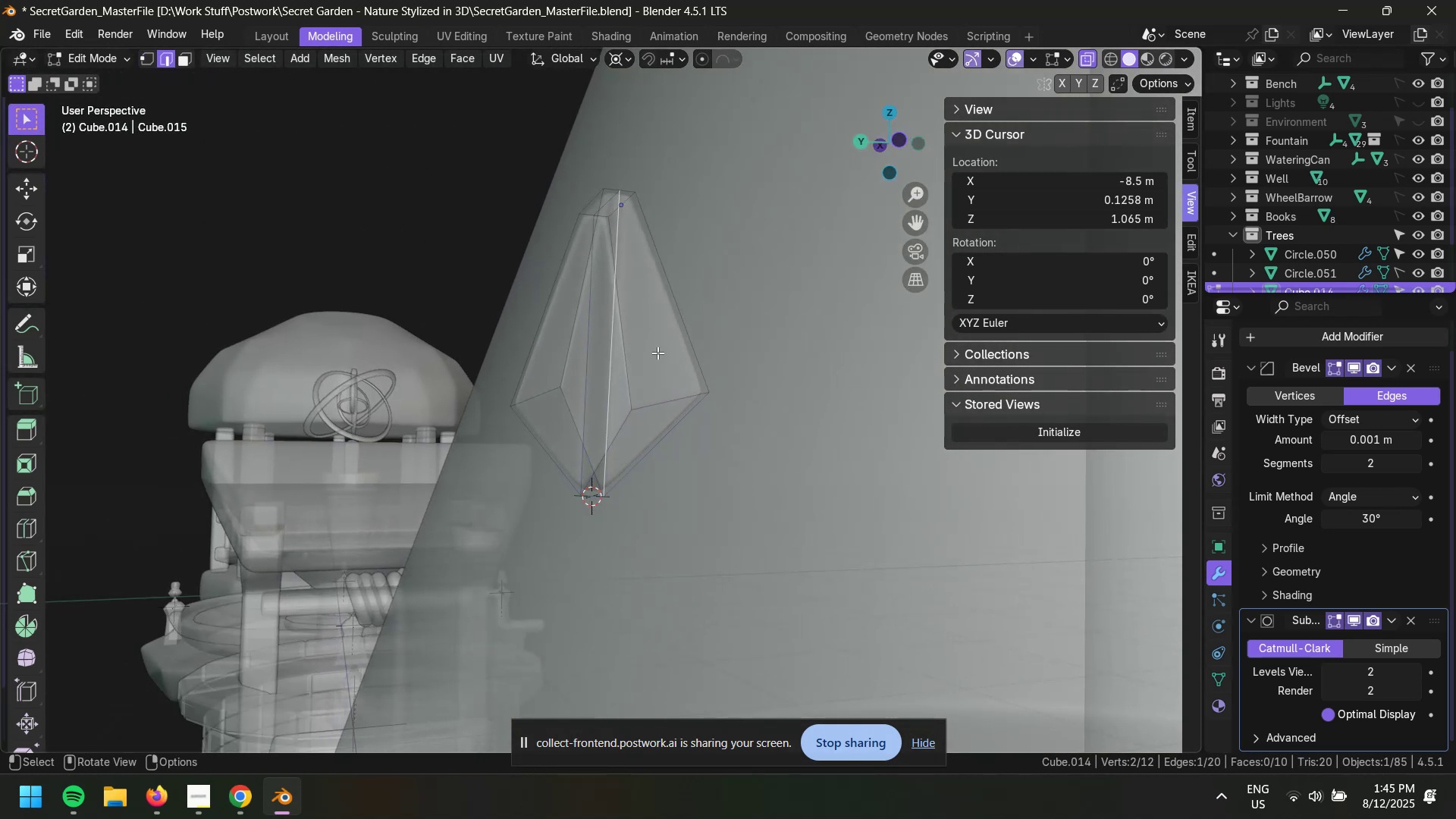 
key(Control+R)
 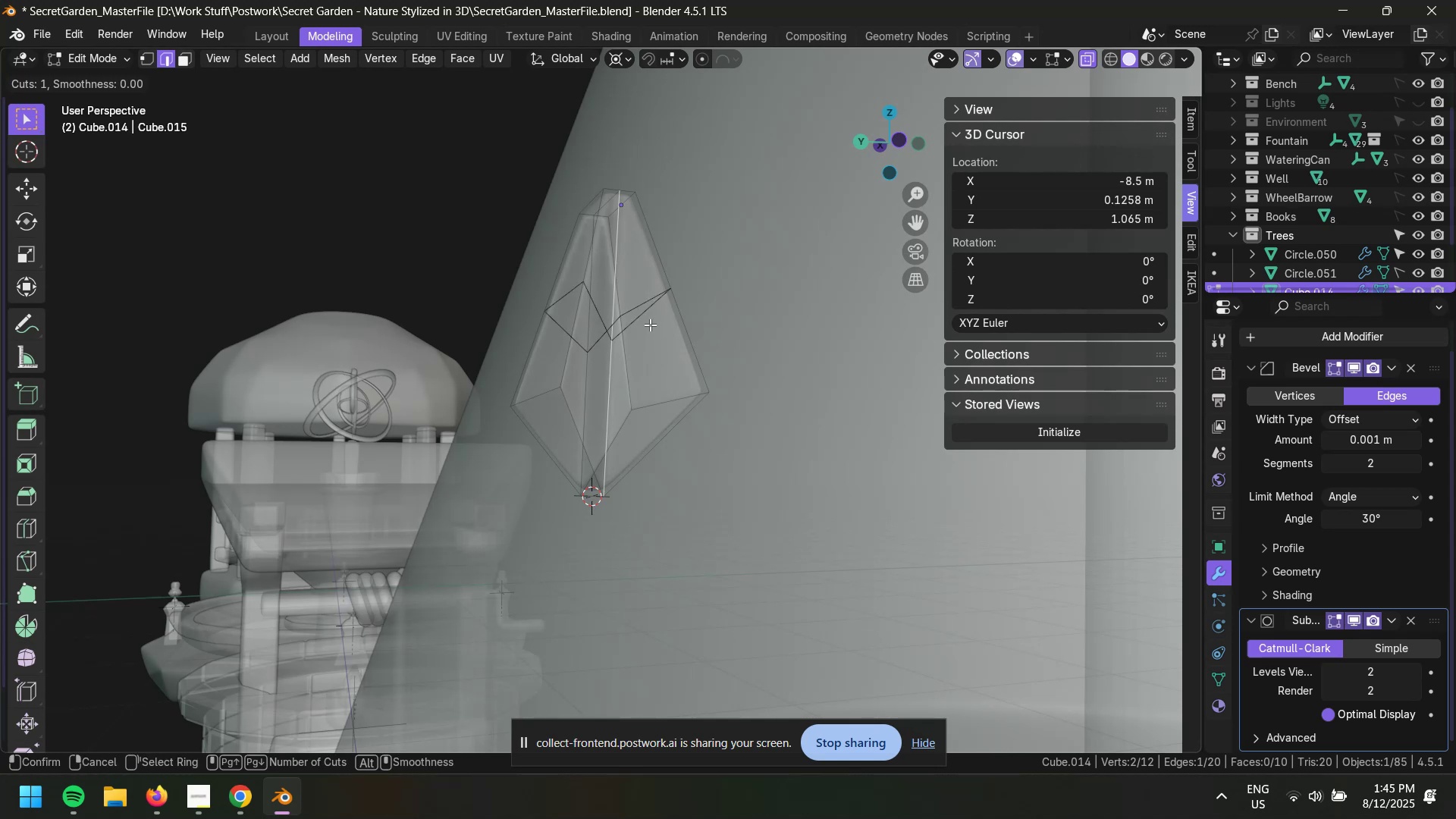 
left_click([650, 325])
 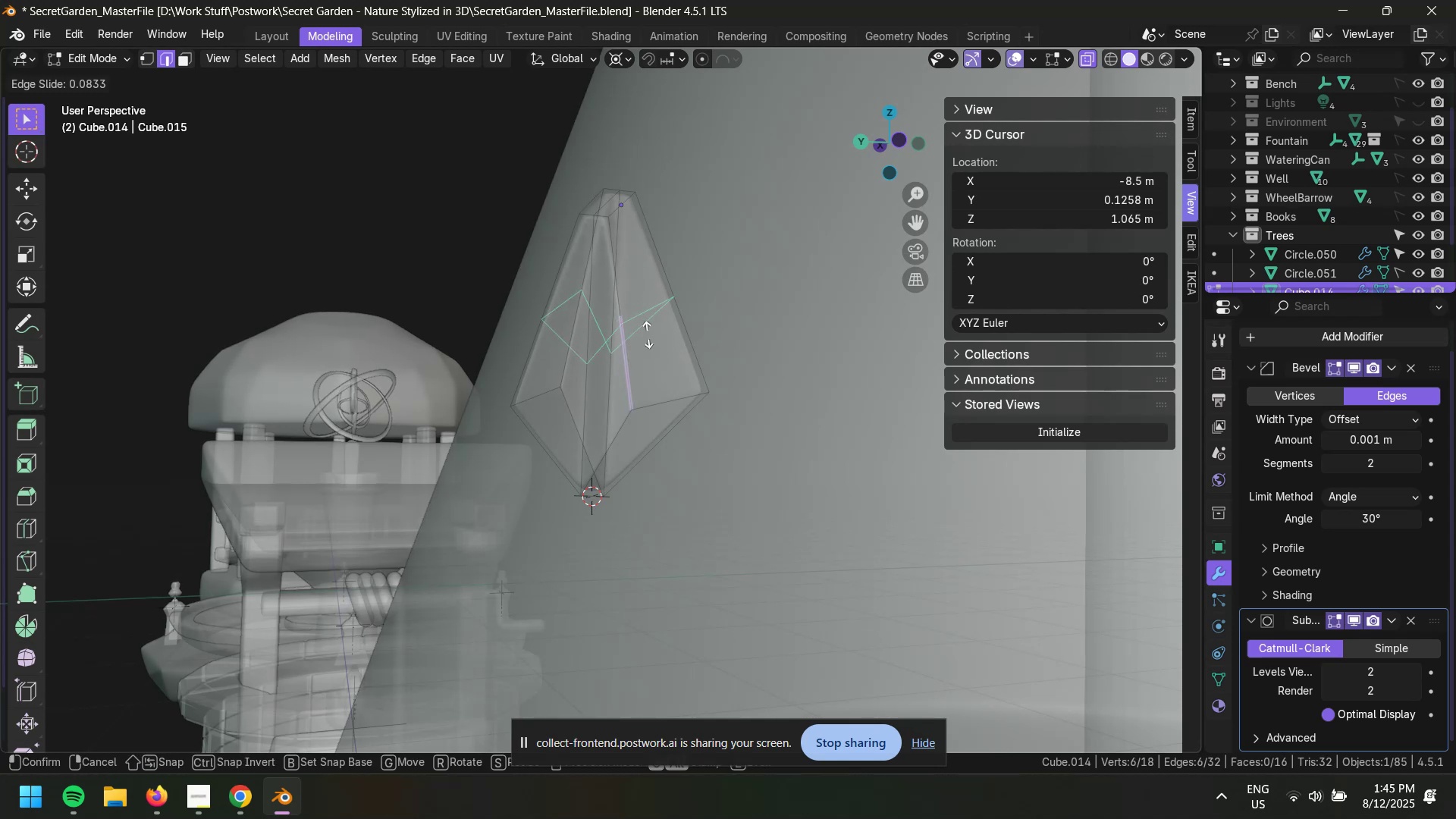 
key(Escape)
 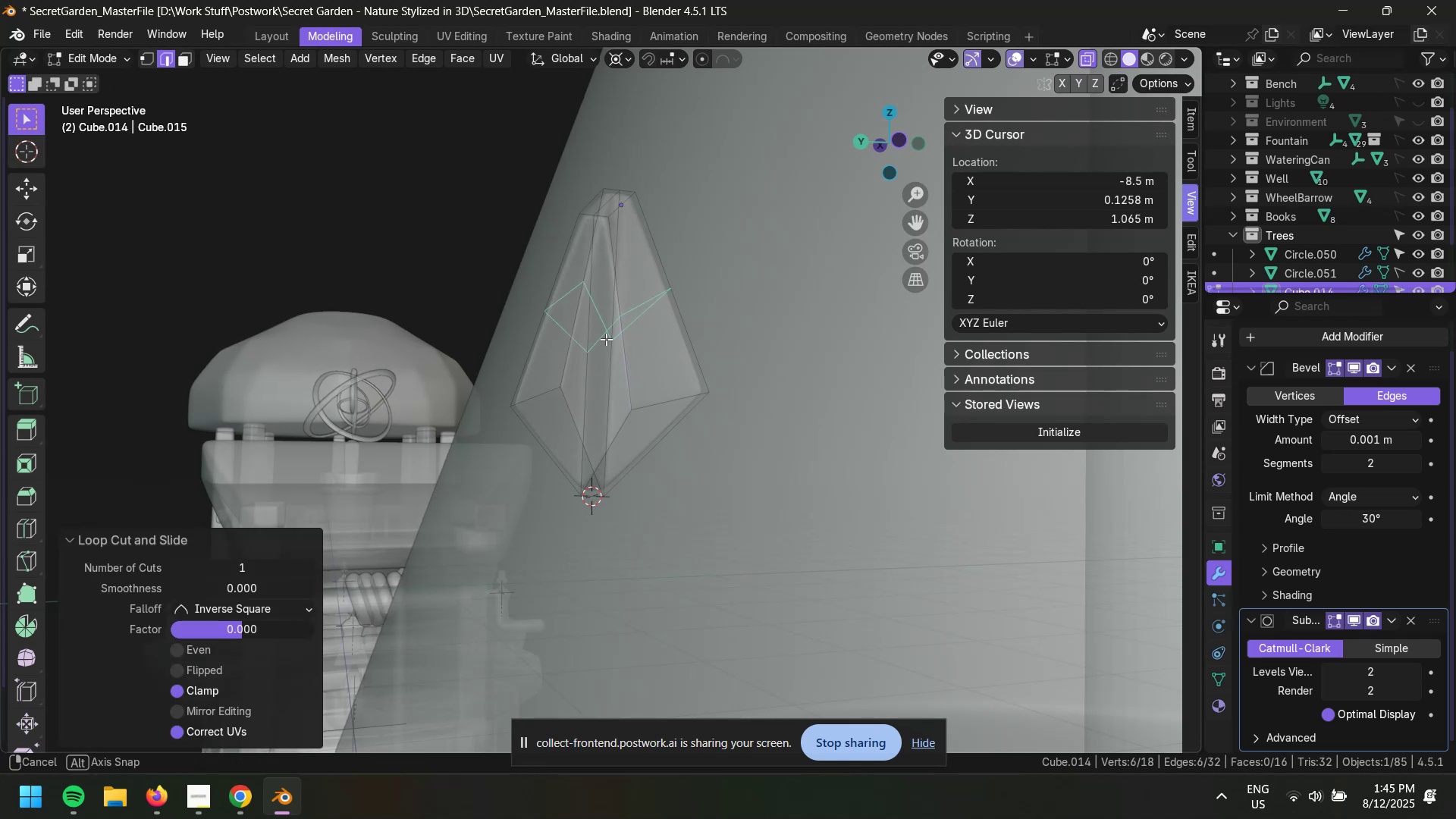 
key(1)
 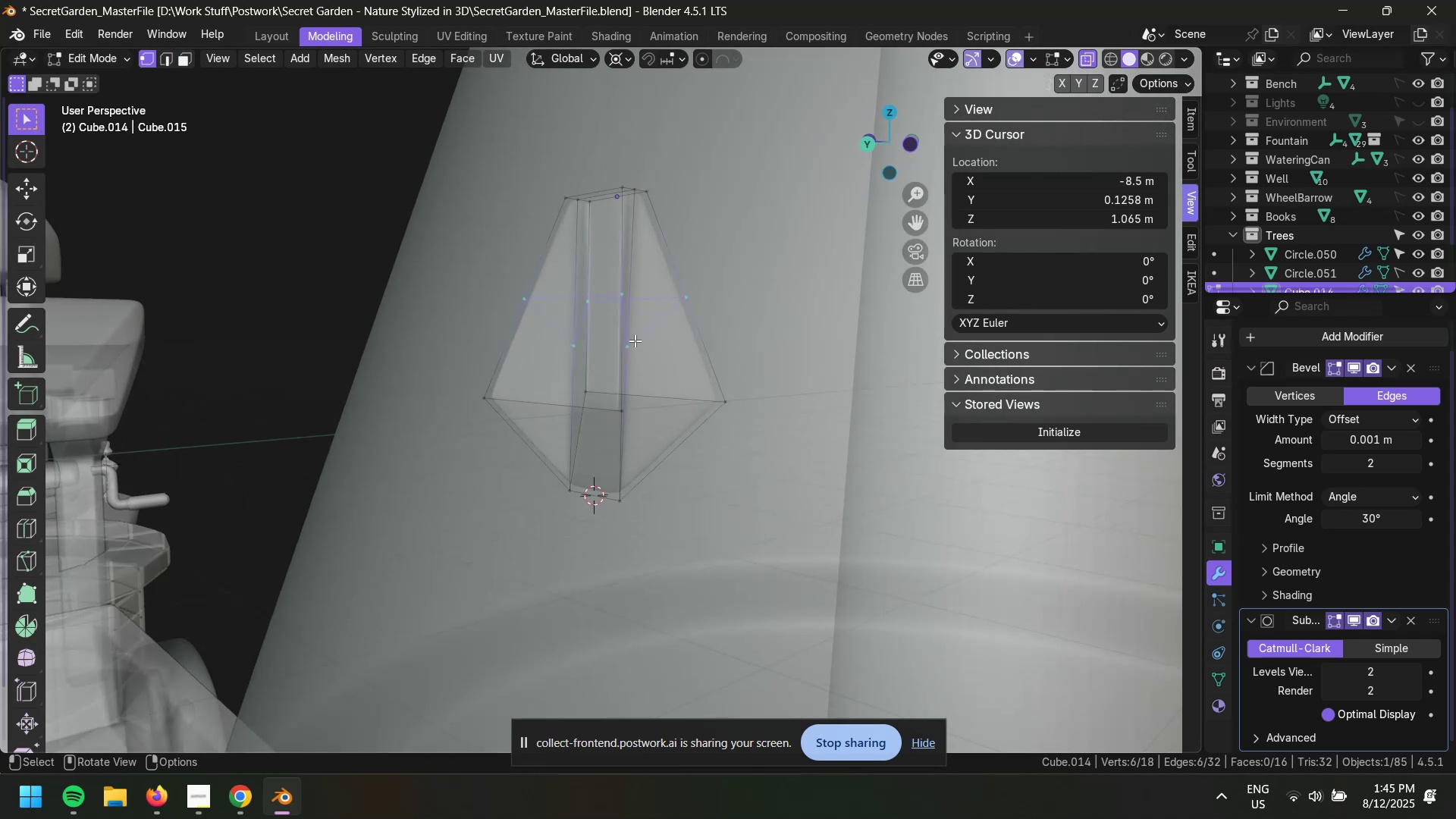 
left_click([628, 344])
 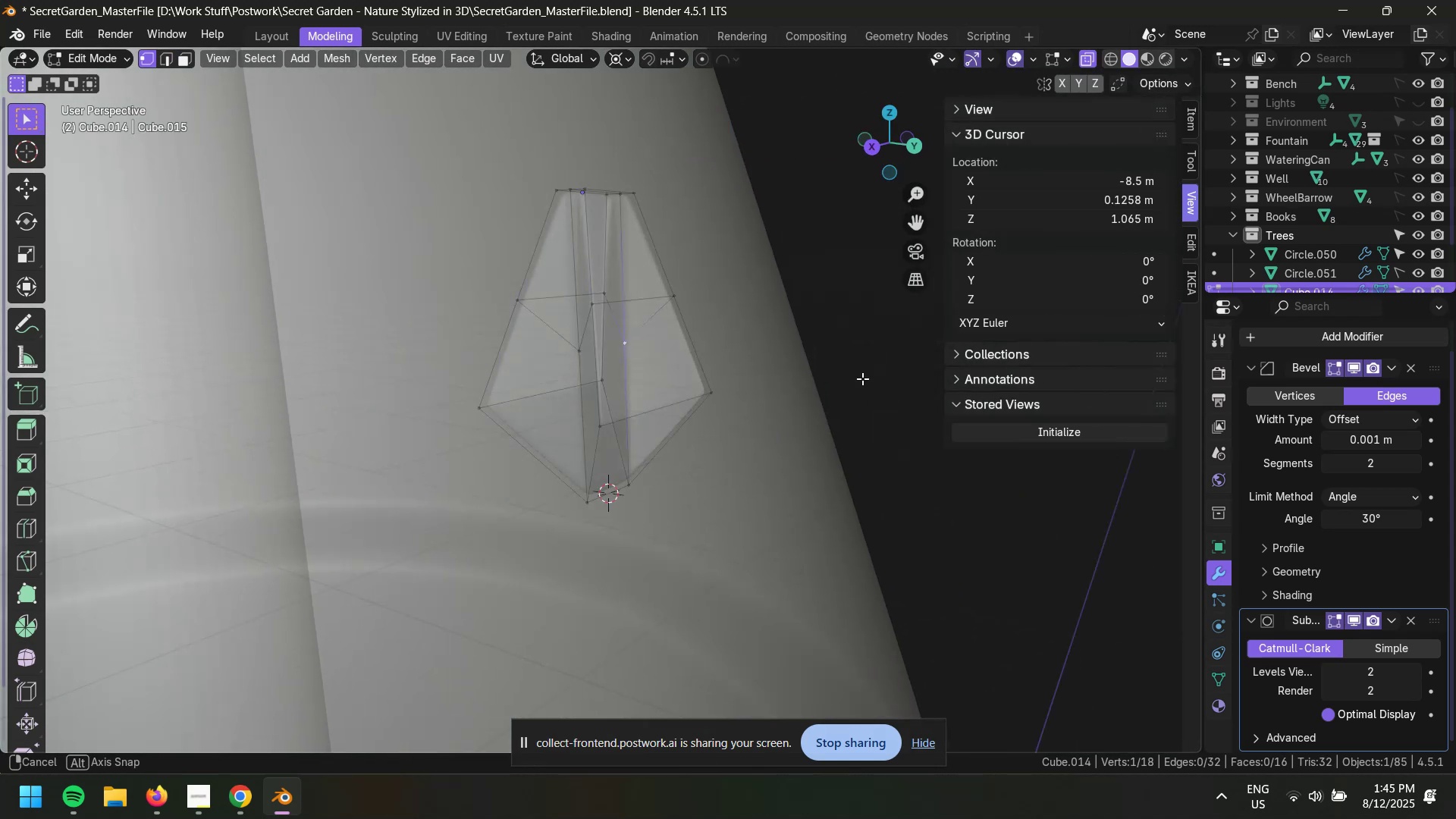 
hold_key(key=ShiftLeft, duration=0.42)
left_click([592, 349])
 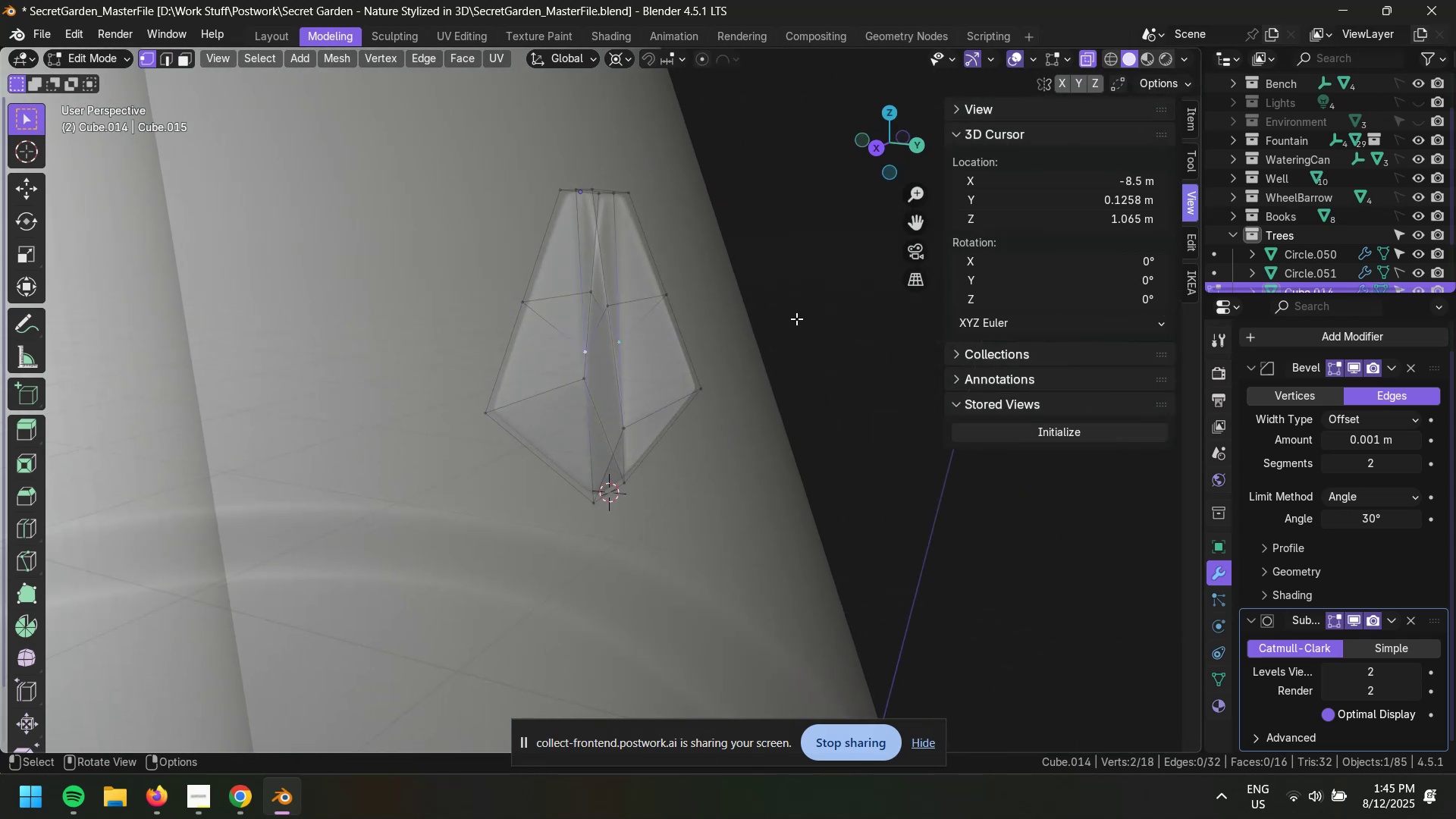 
type(sx)
key(Escape)
type(Ssx)
 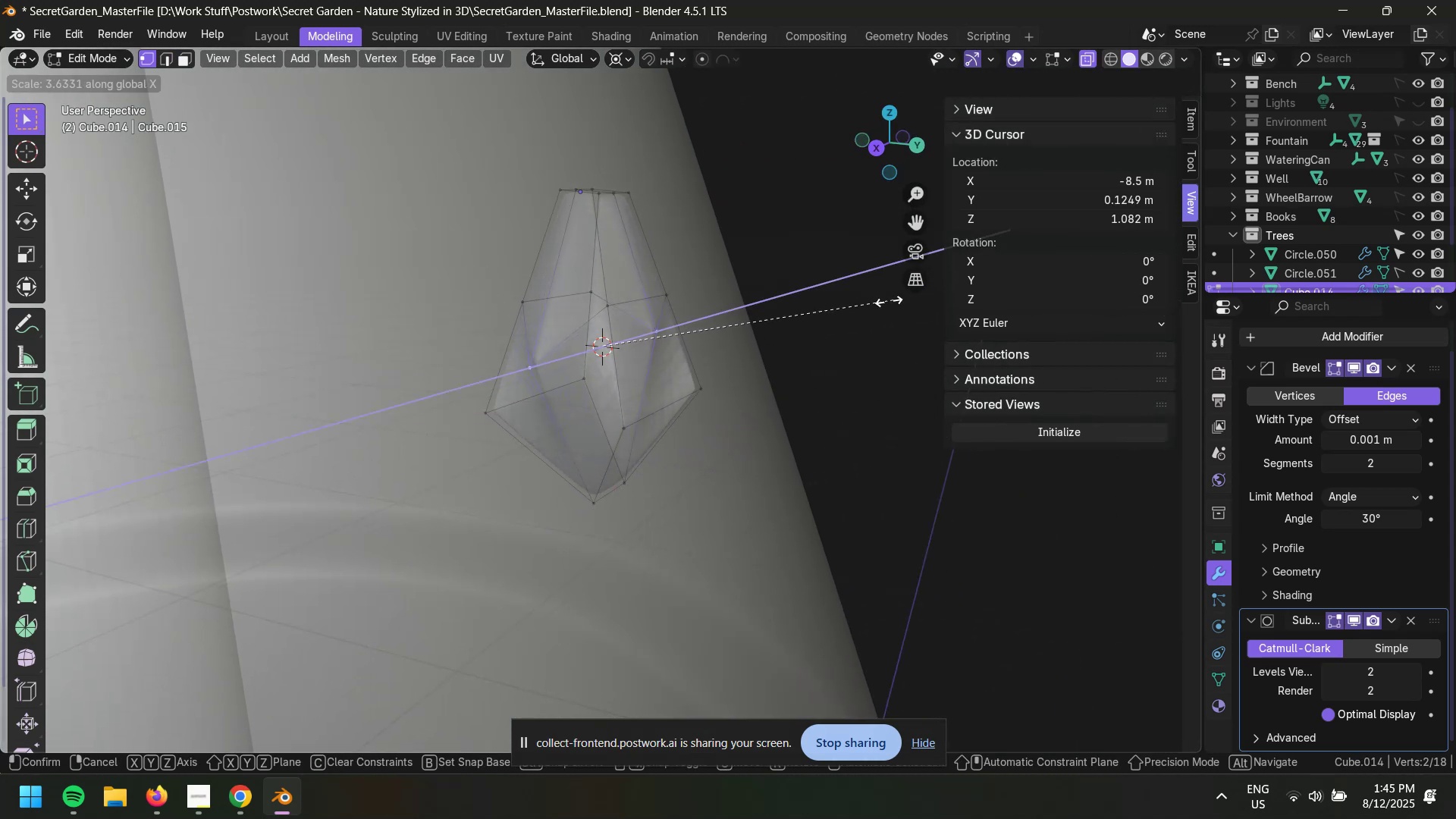 
left_click([908, 294])
 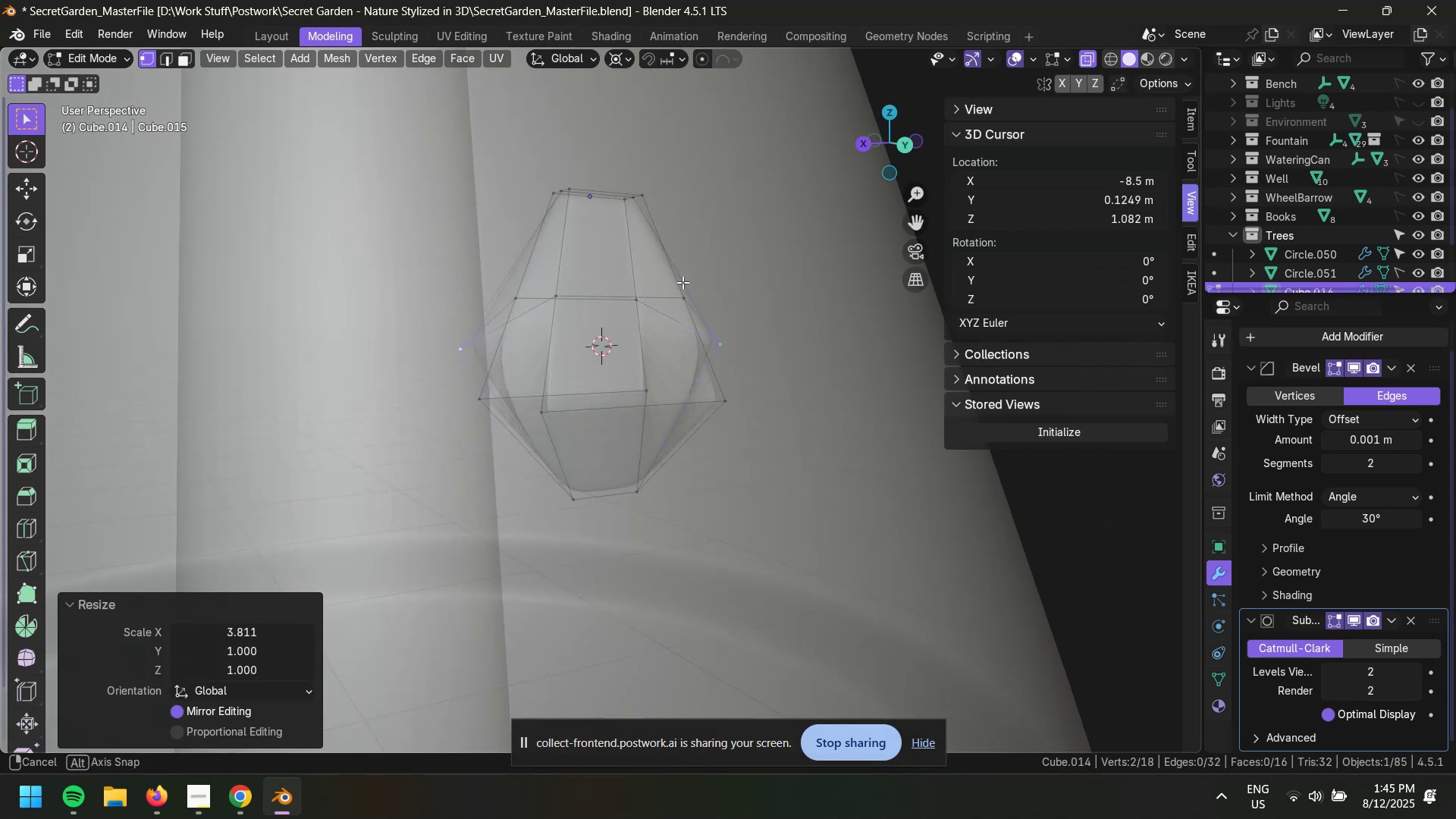 
key(Alt+AltLeft)
 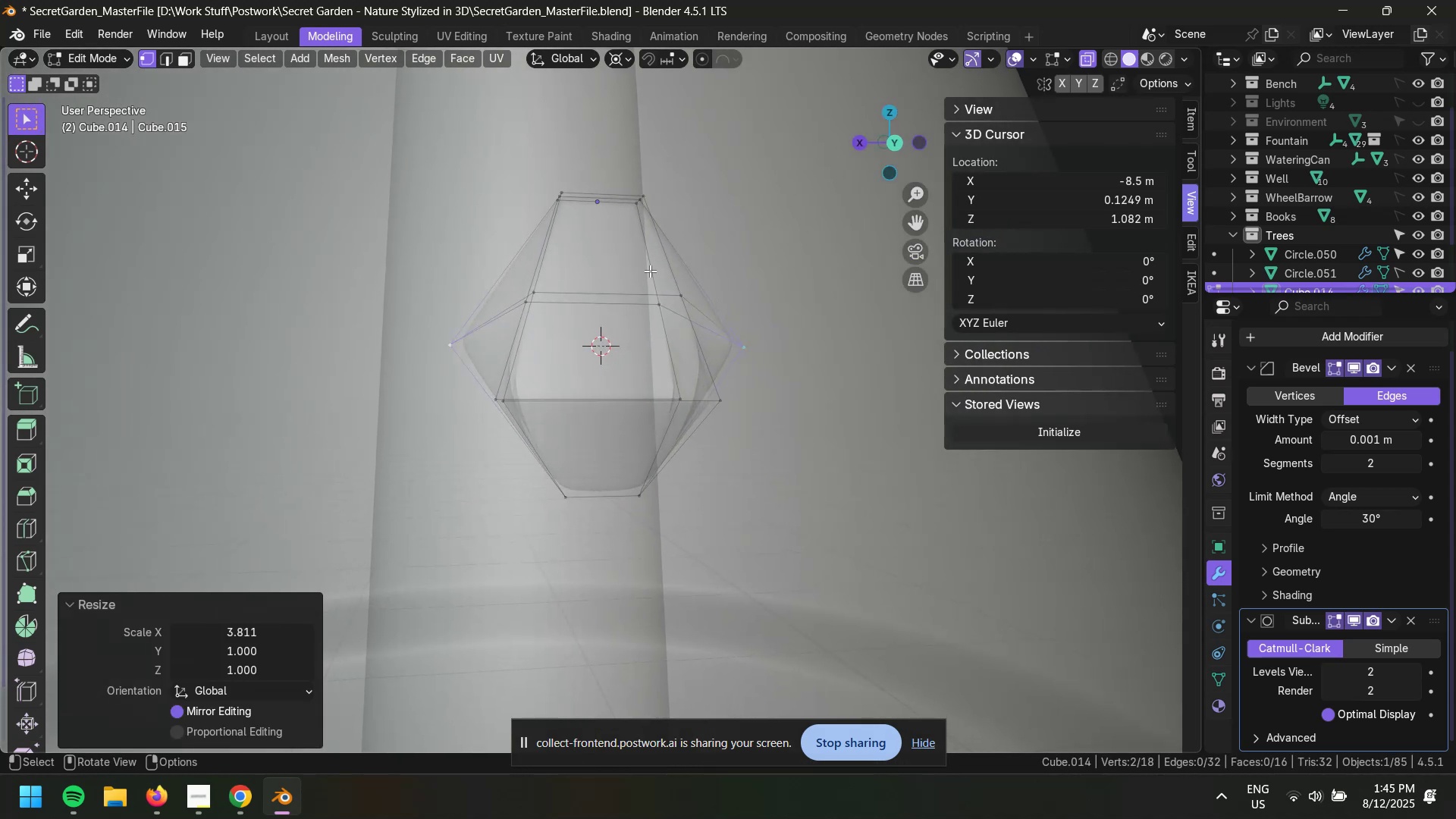 
type(za)
key(Tab)
type(gzxy)
 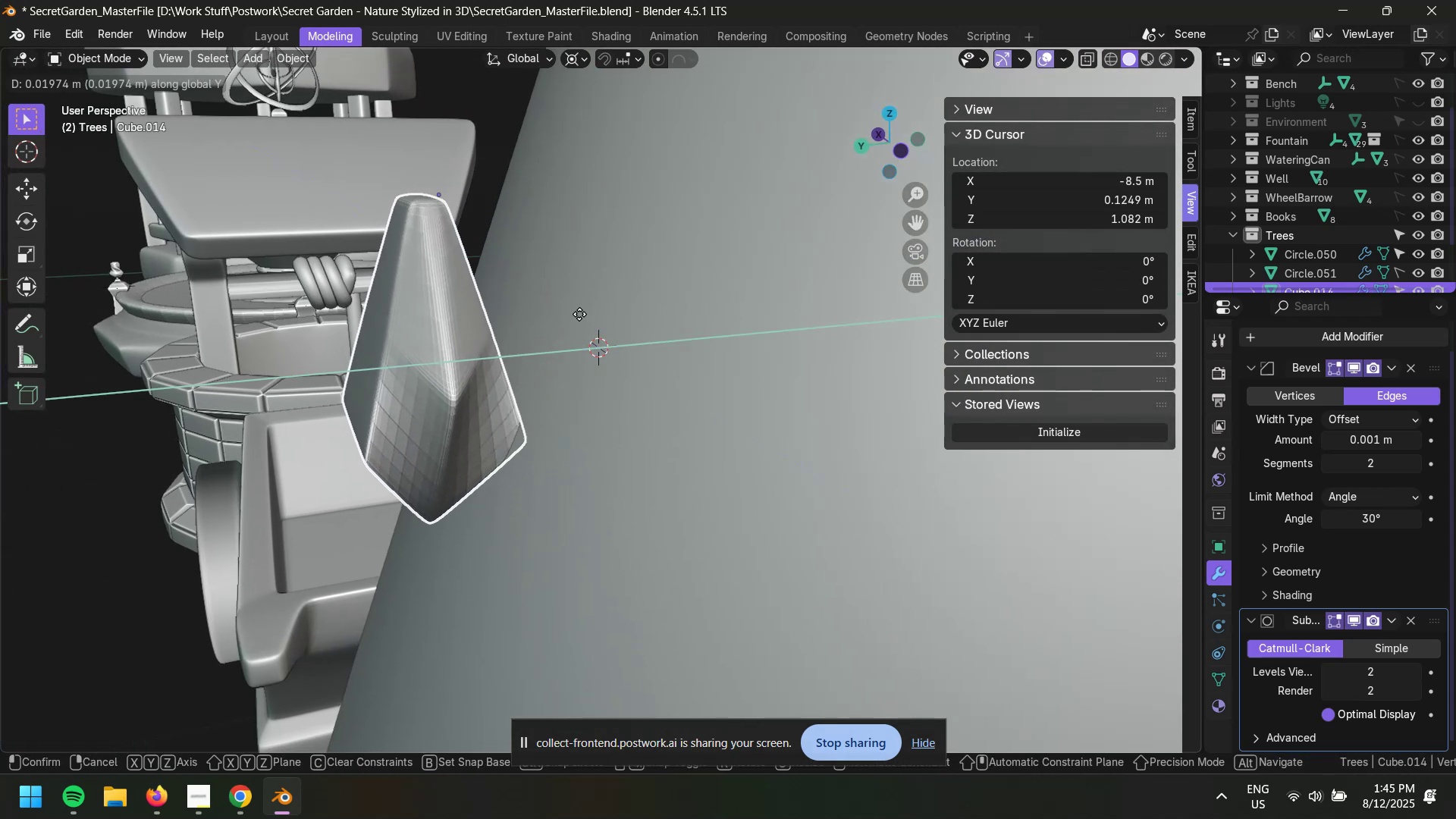 
left_click([576, 313])
 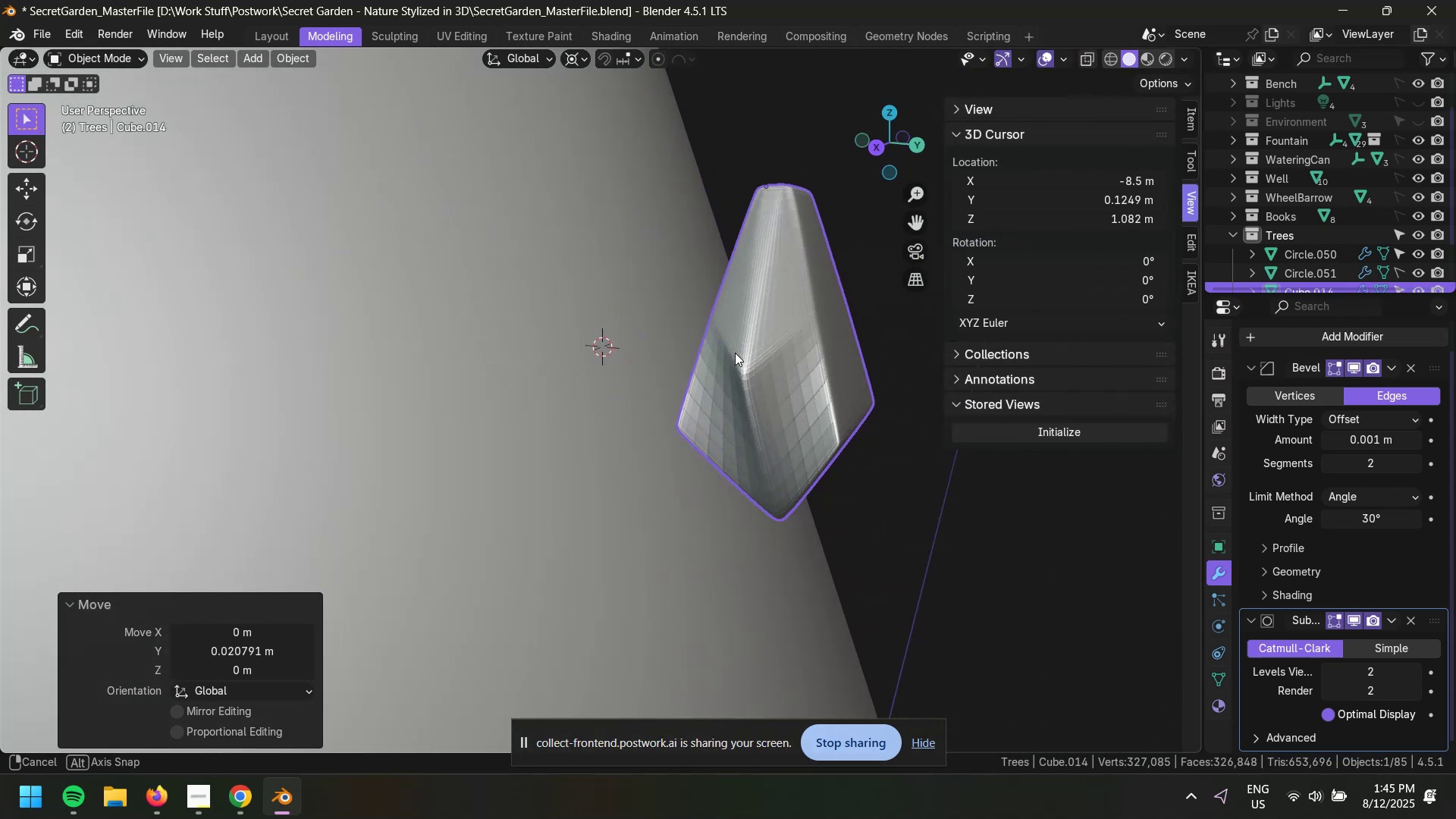 
key(Tab)
 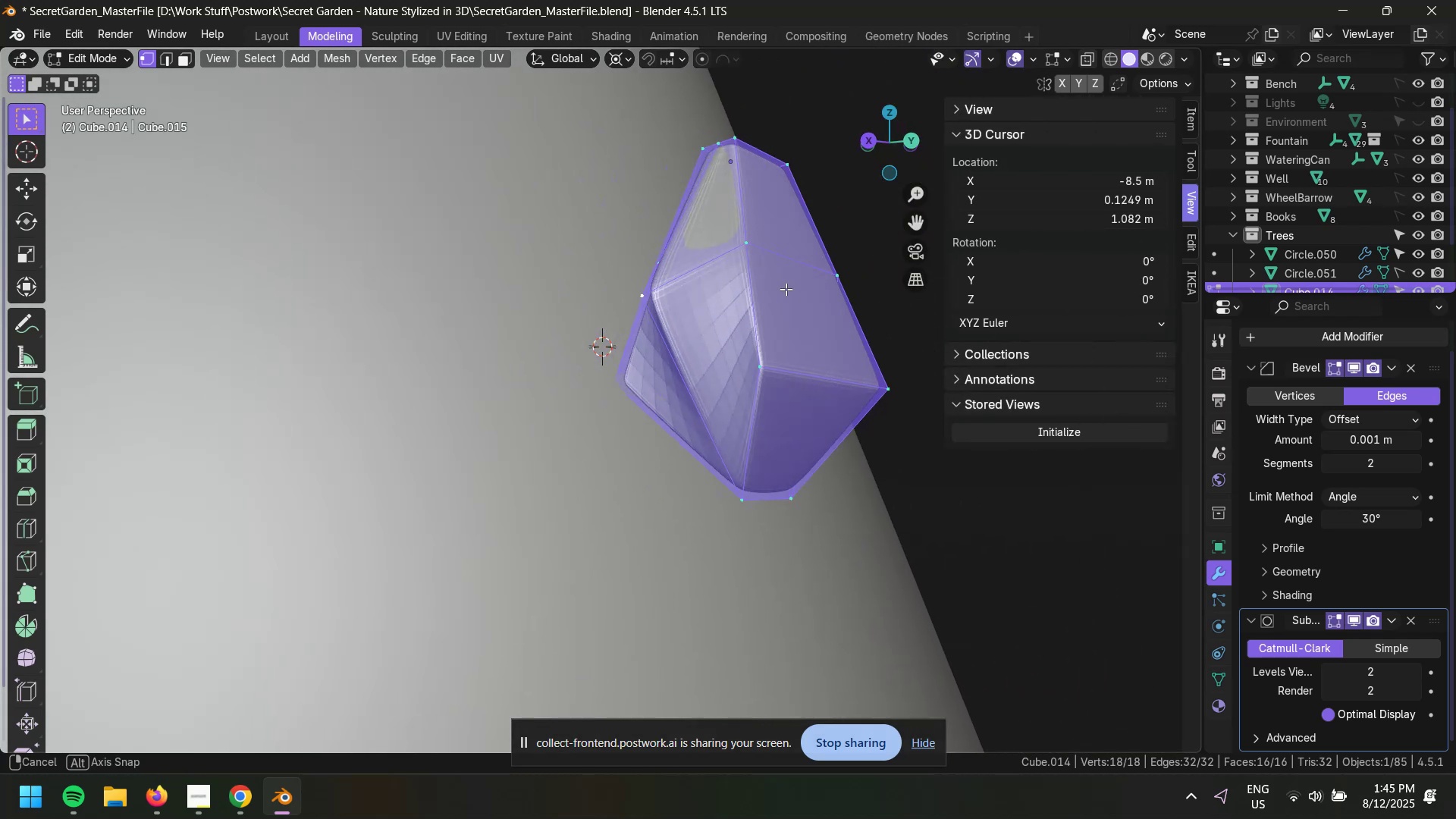 
type(12)
key(Tab)
key(Tab)
type(12)
 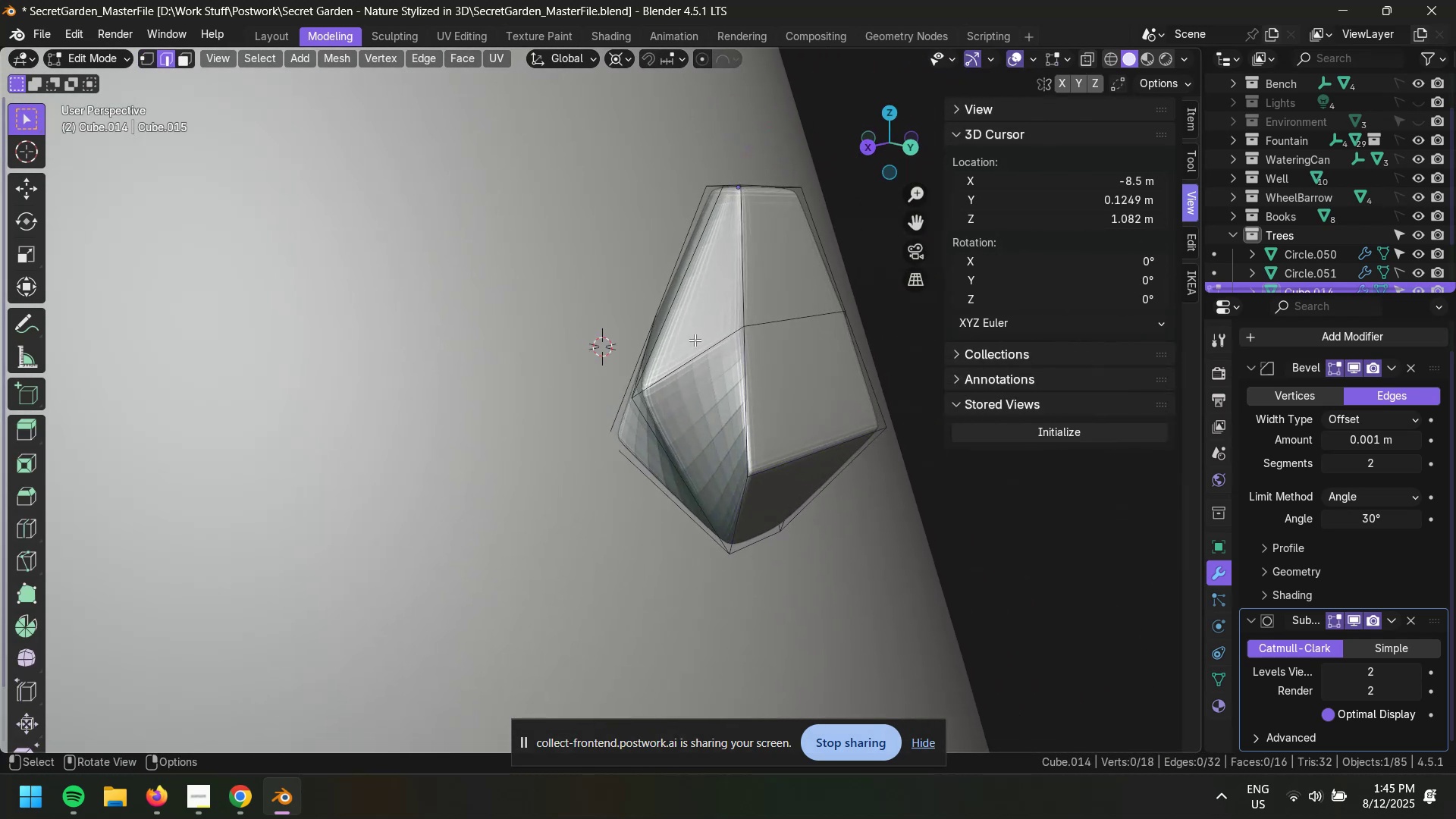 
hold_key(key=AltLeft, duration=0.47)
left_click([716, 347])
 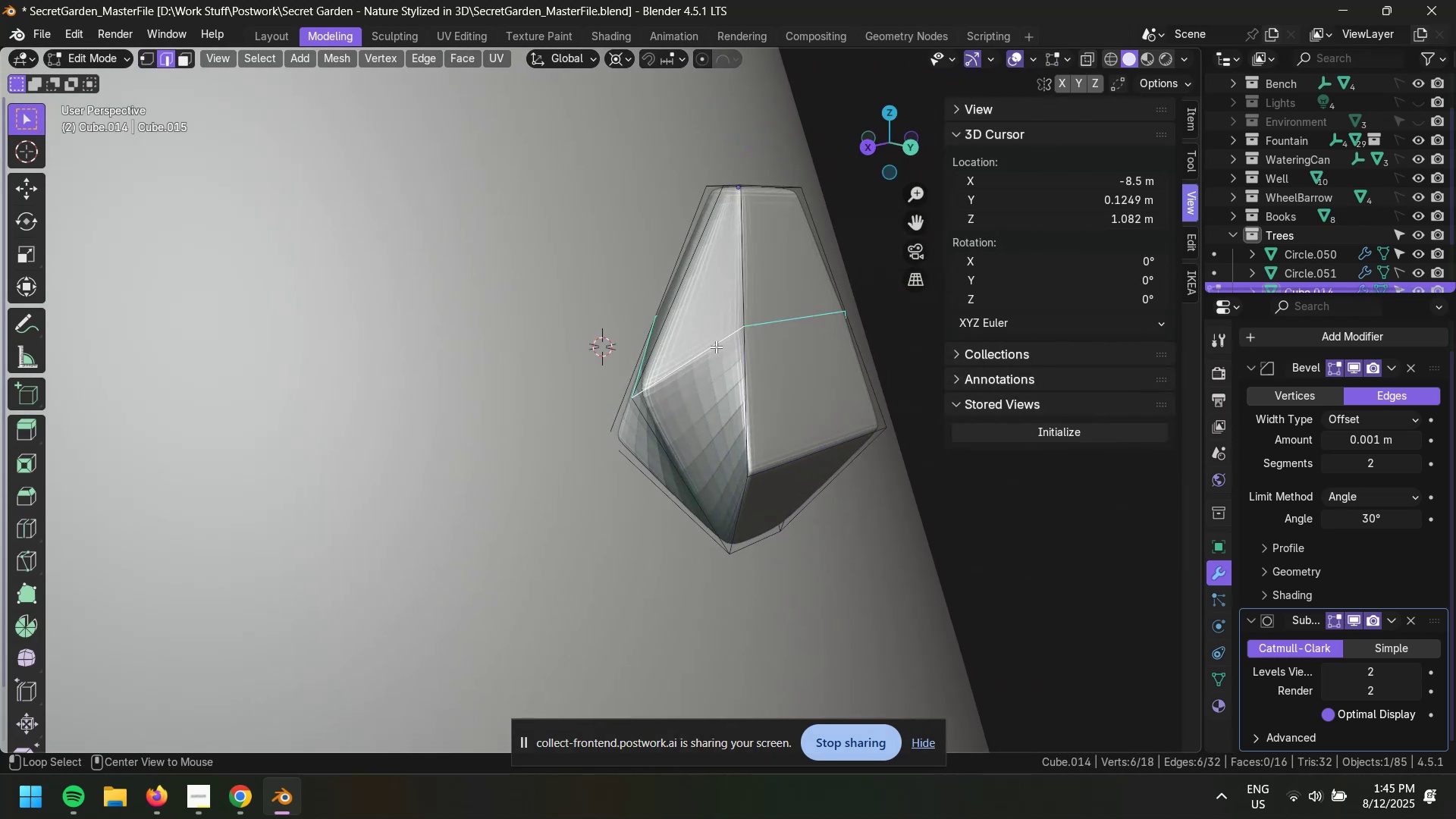 
key(Control+X)
 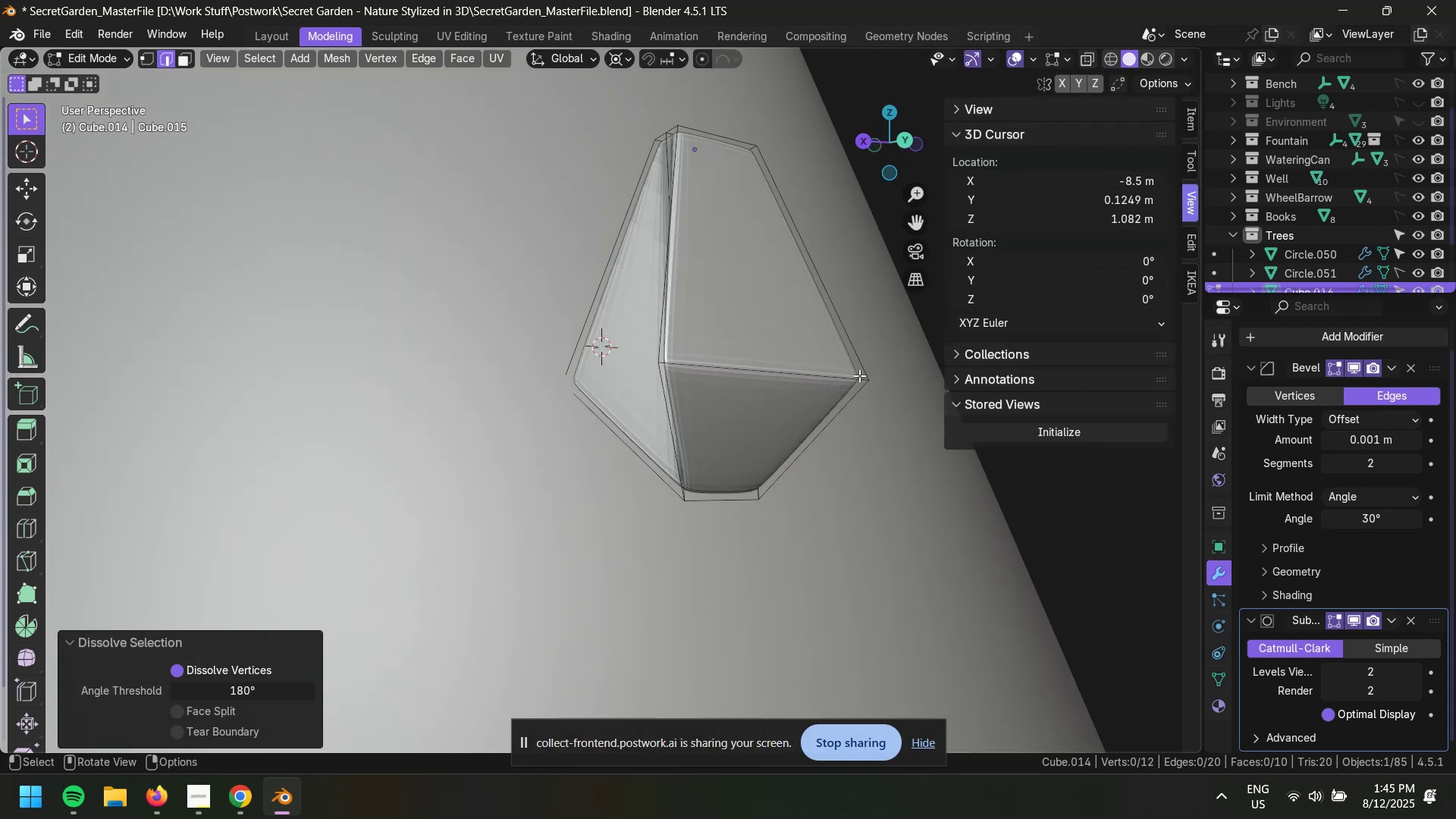 
hold_key(key=AltLeft, duration=0.4)
left_click([751, 368])
 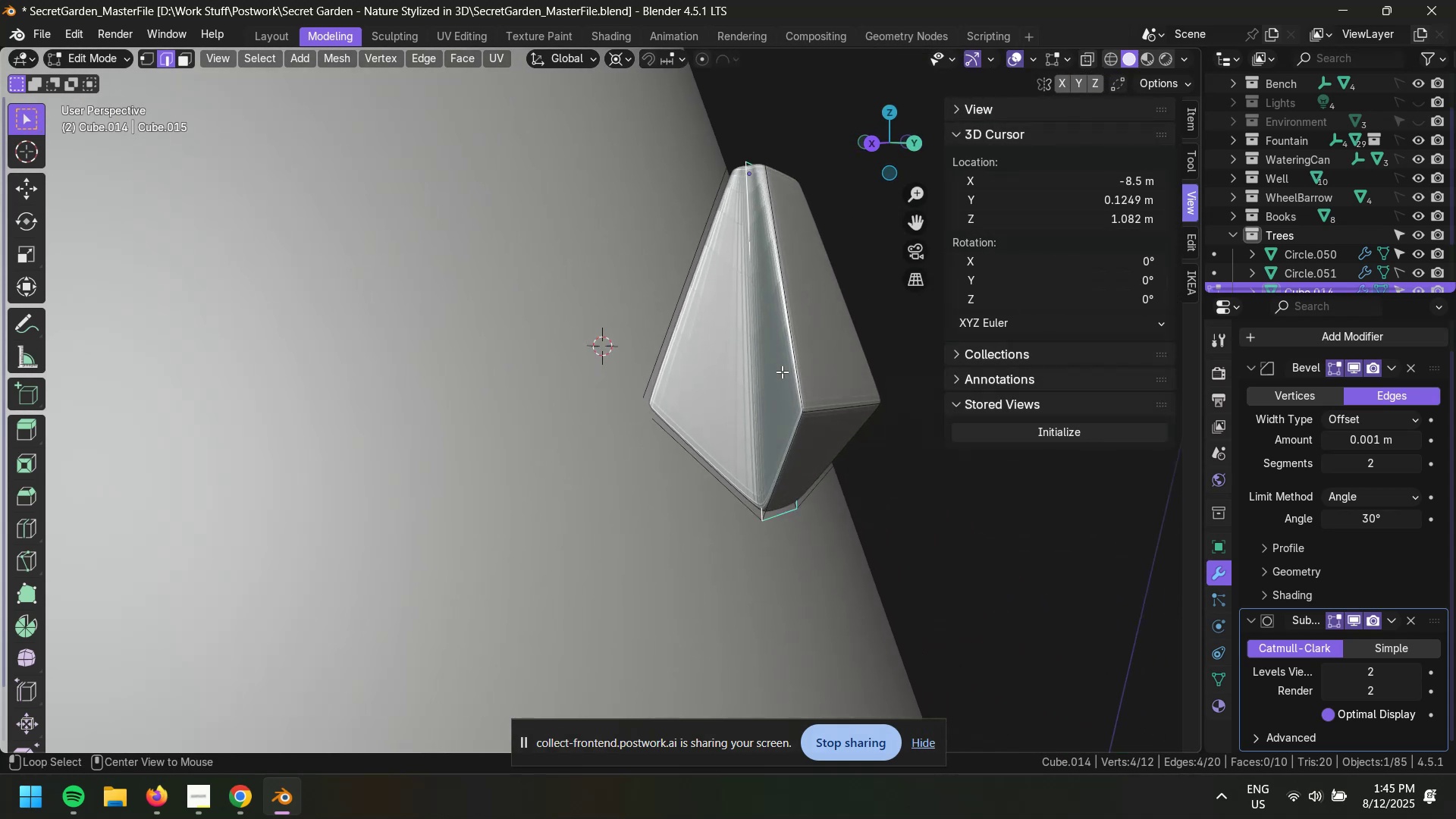 
key(Control+X)
 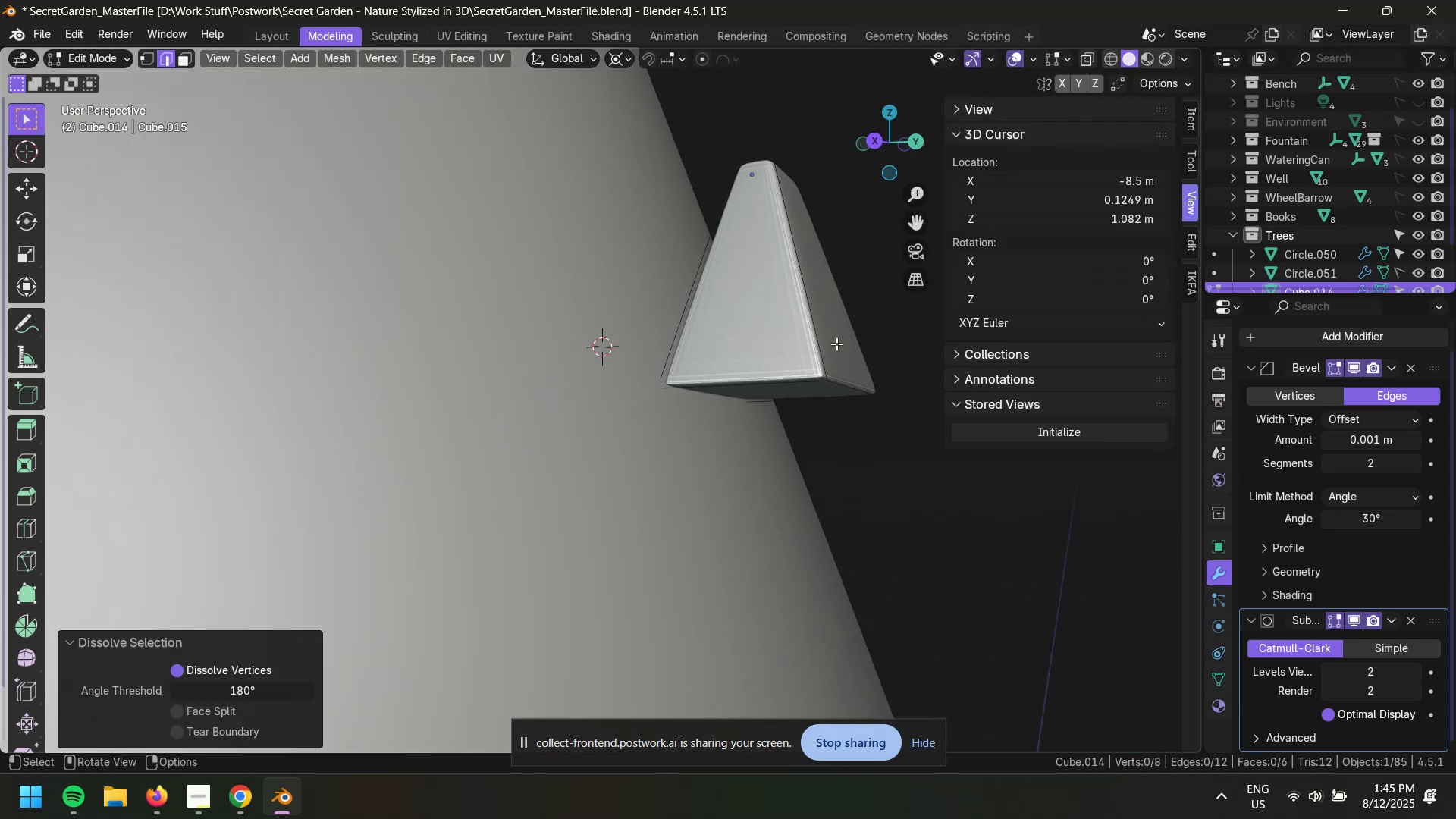 
type(3gz)
key(Escape)
type(ezz)
 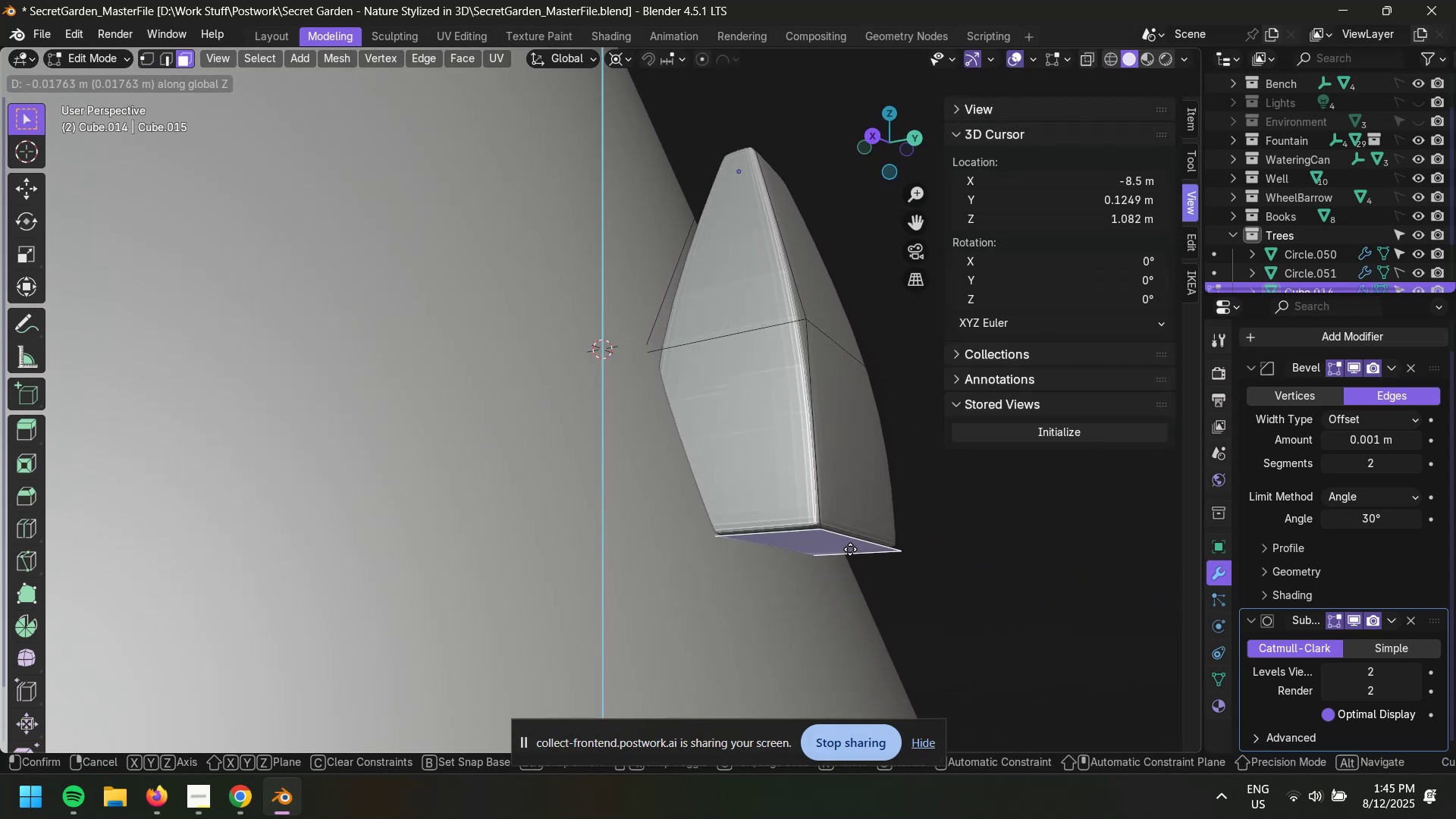 
left_click([849, 519])
 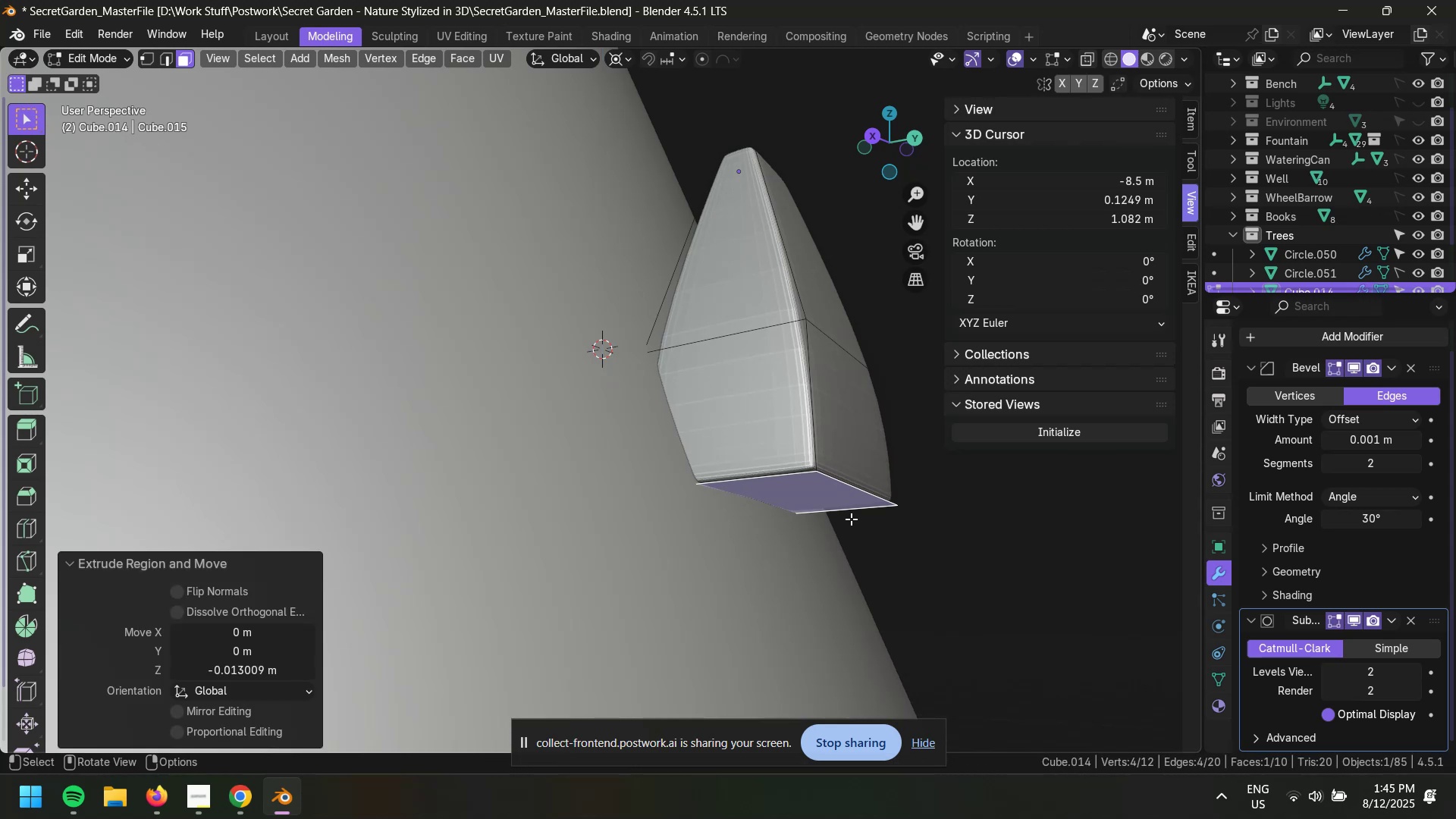 
type(s)
key(Escape)
type(Ss)
 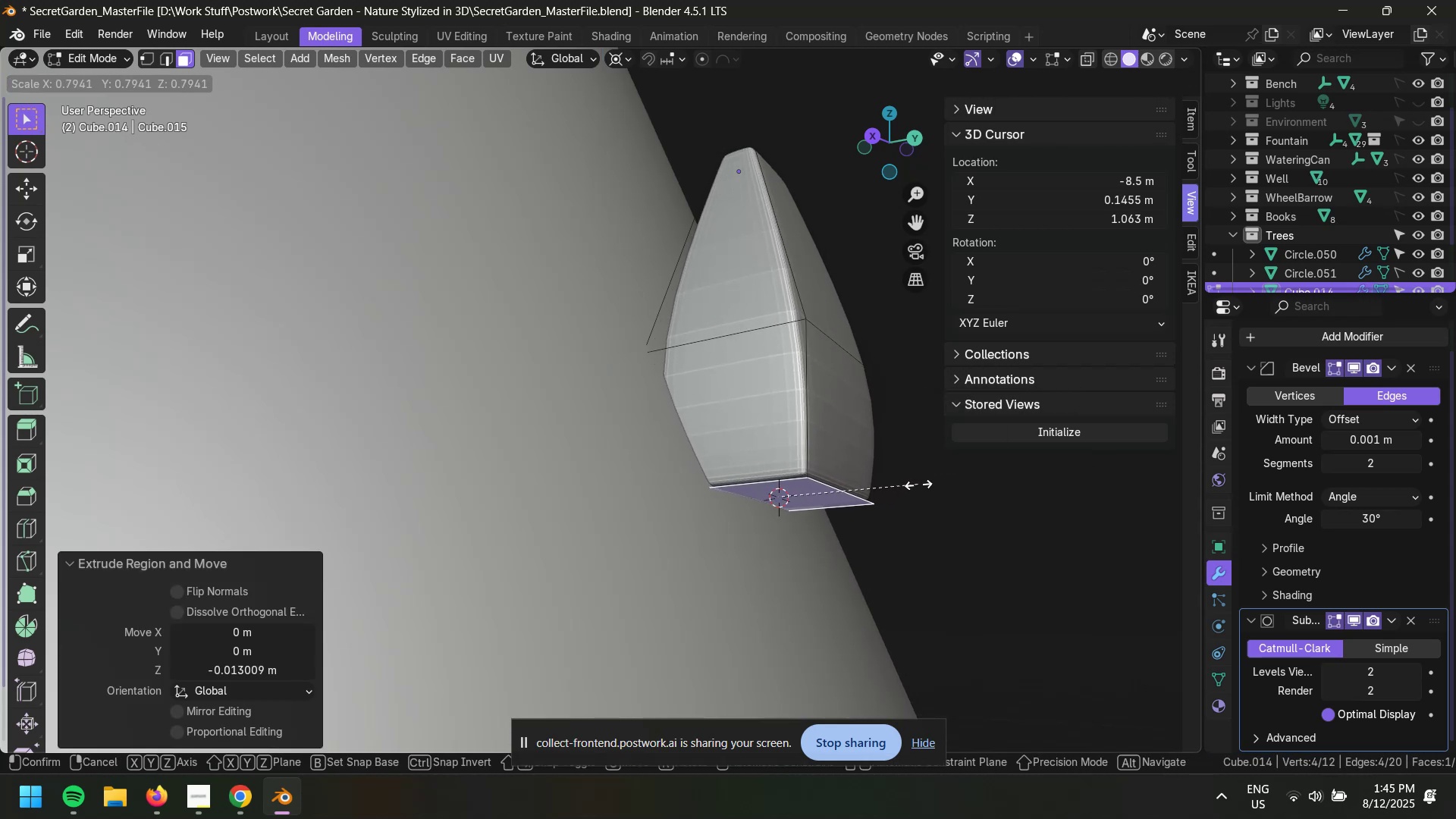 
left_click([908, 485])
 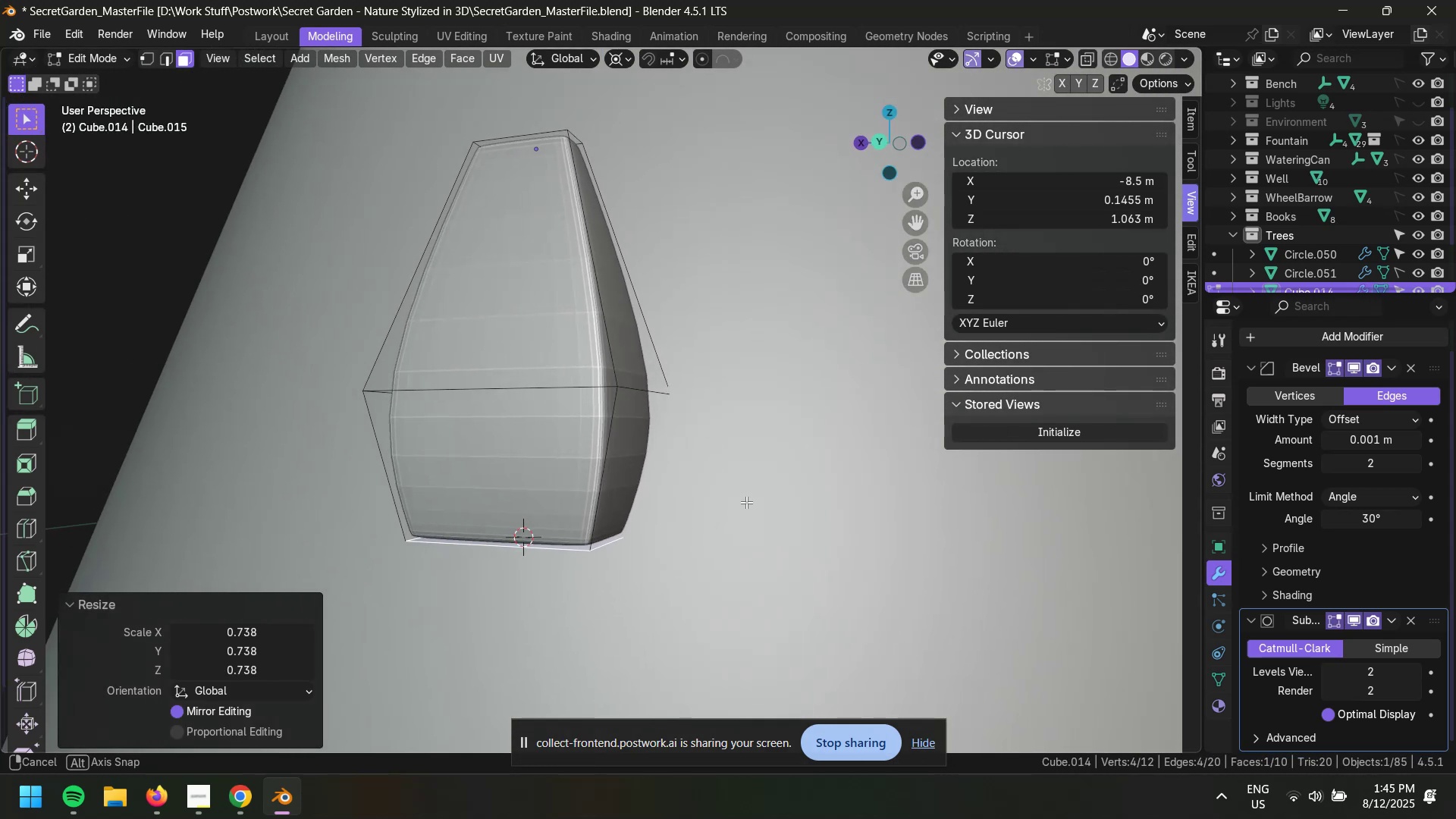 
type(ezz)
 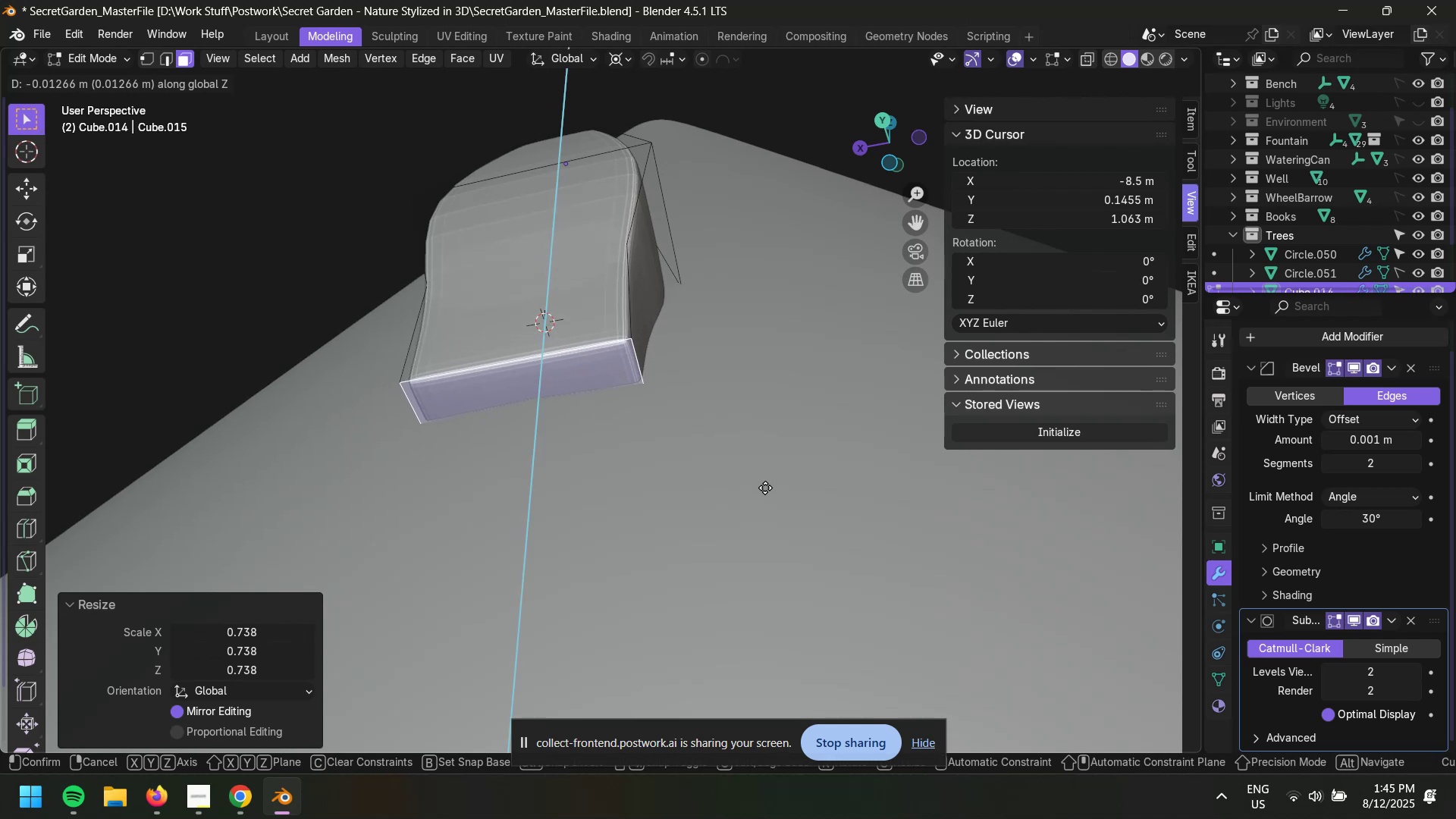 
left_click([764, 492])
 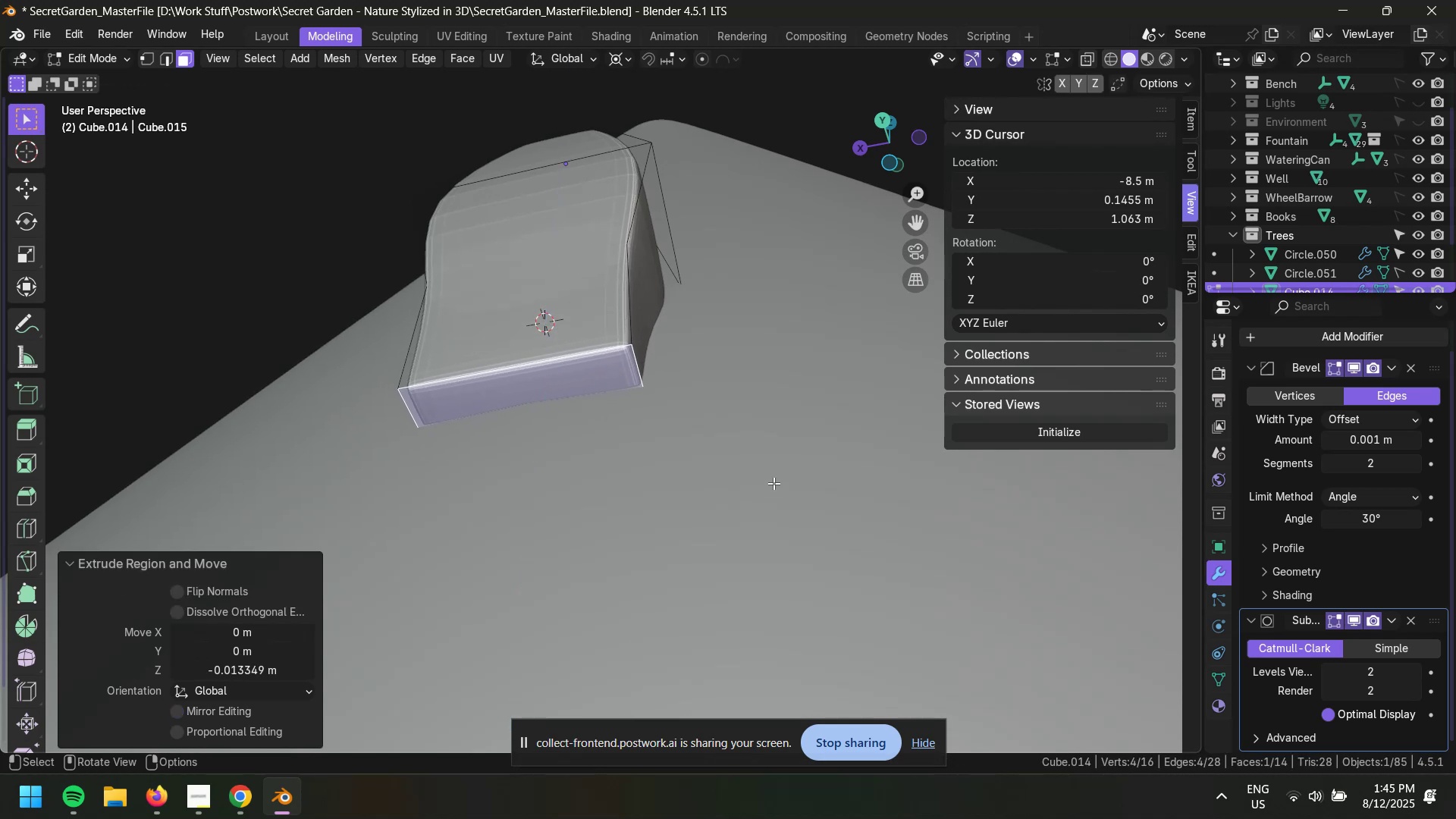 
key(S)
 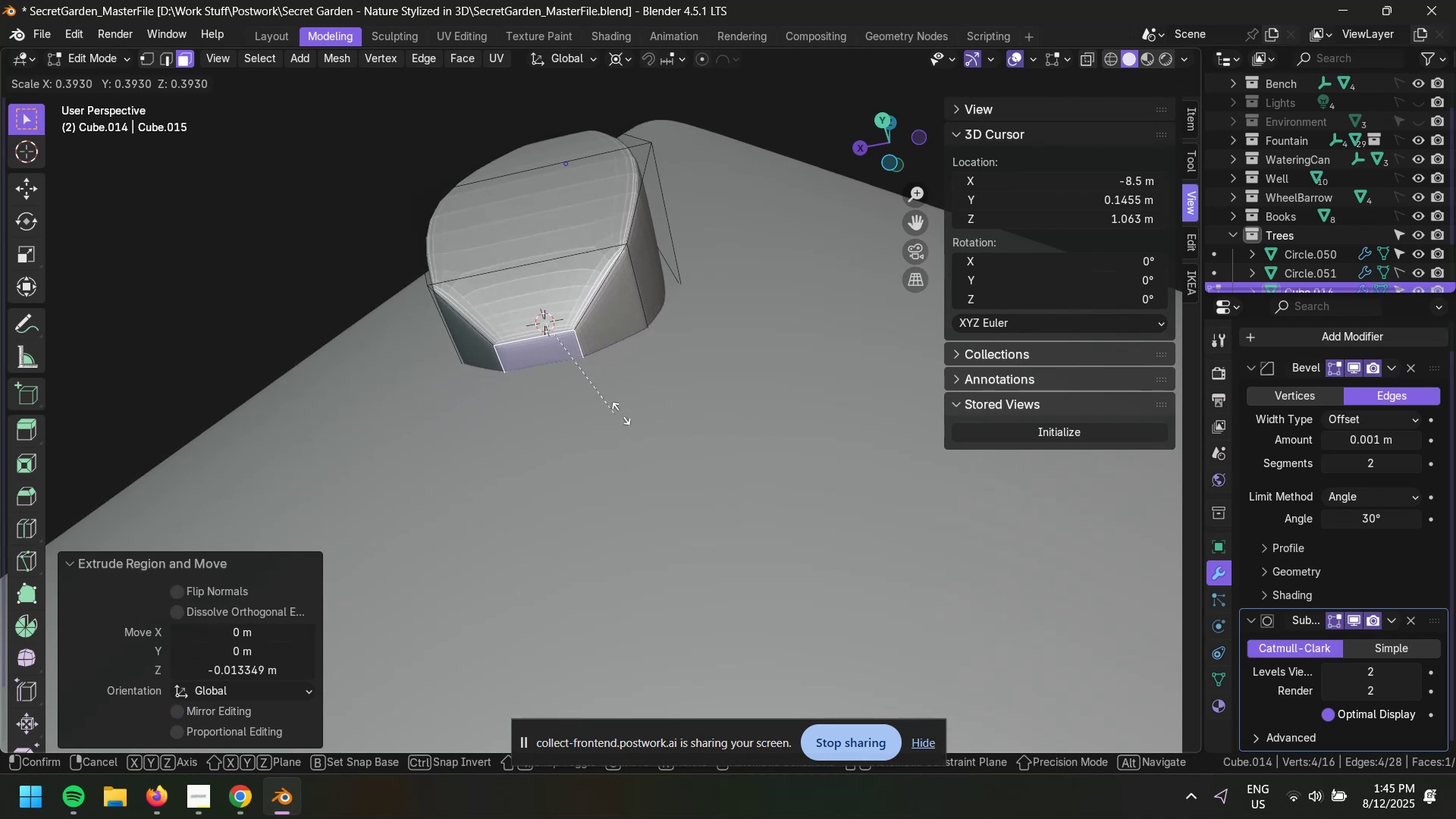 
left_click([648, 416])
 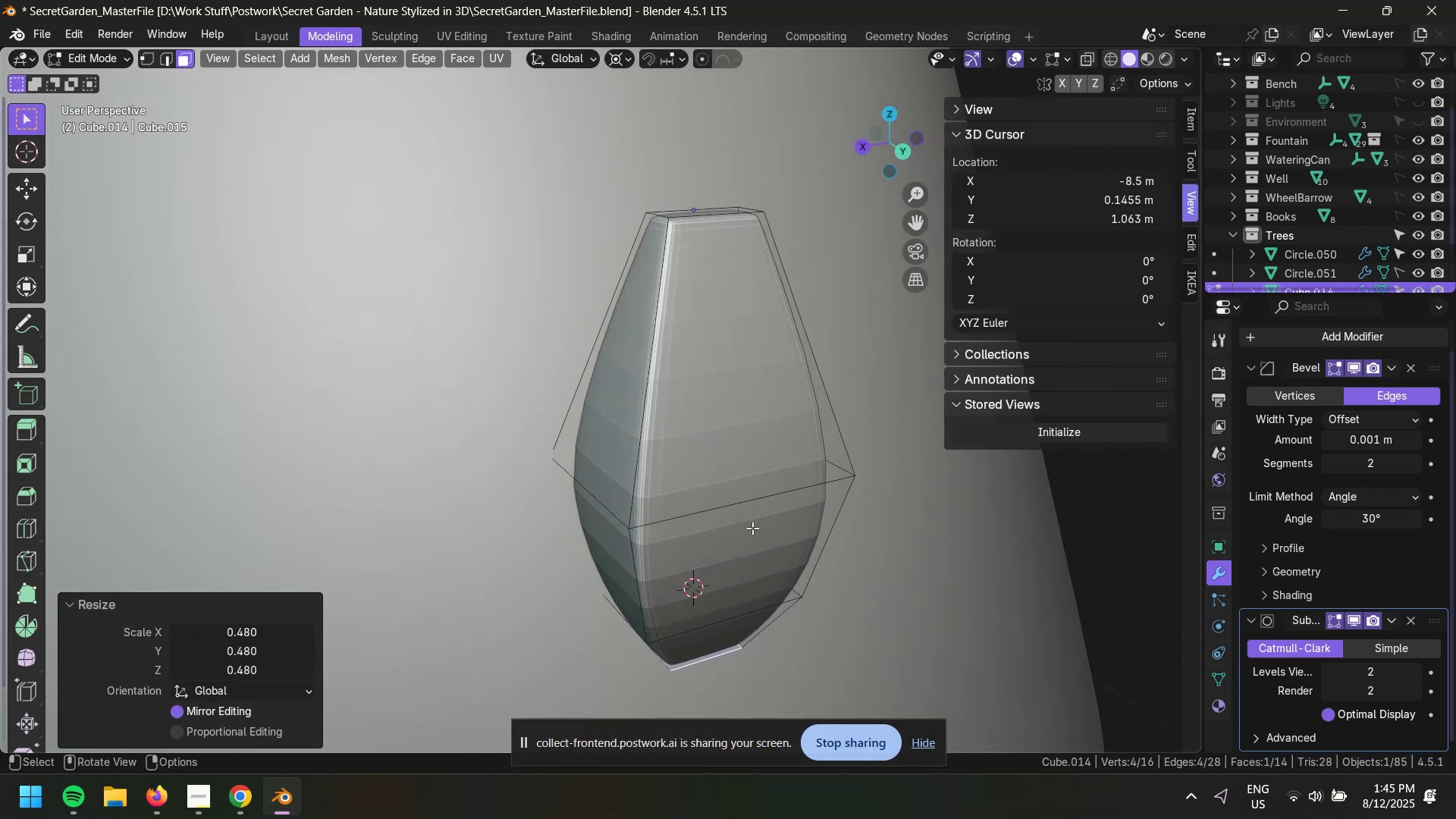 
key(3)
 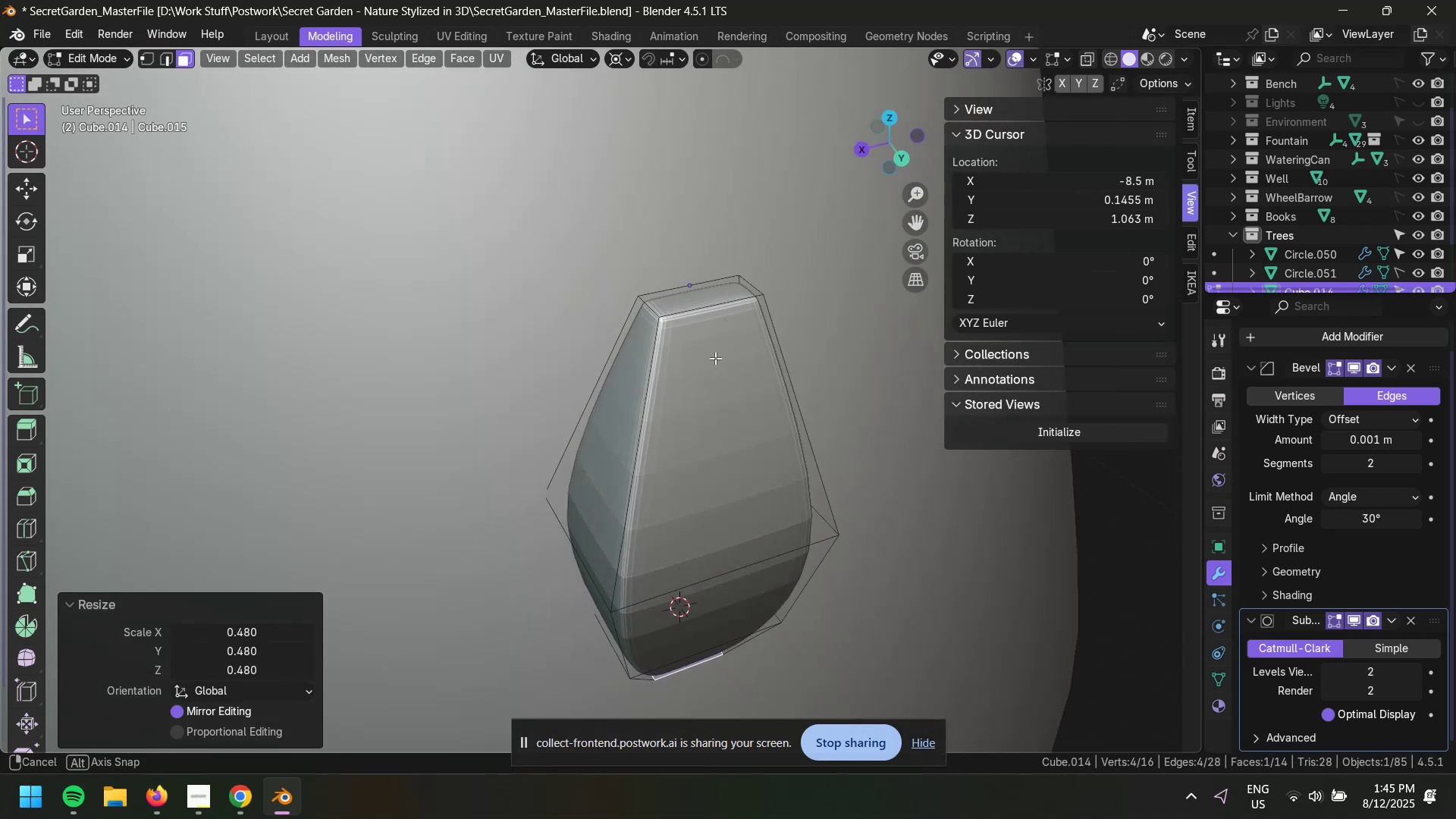 
left_click([698, 306])
 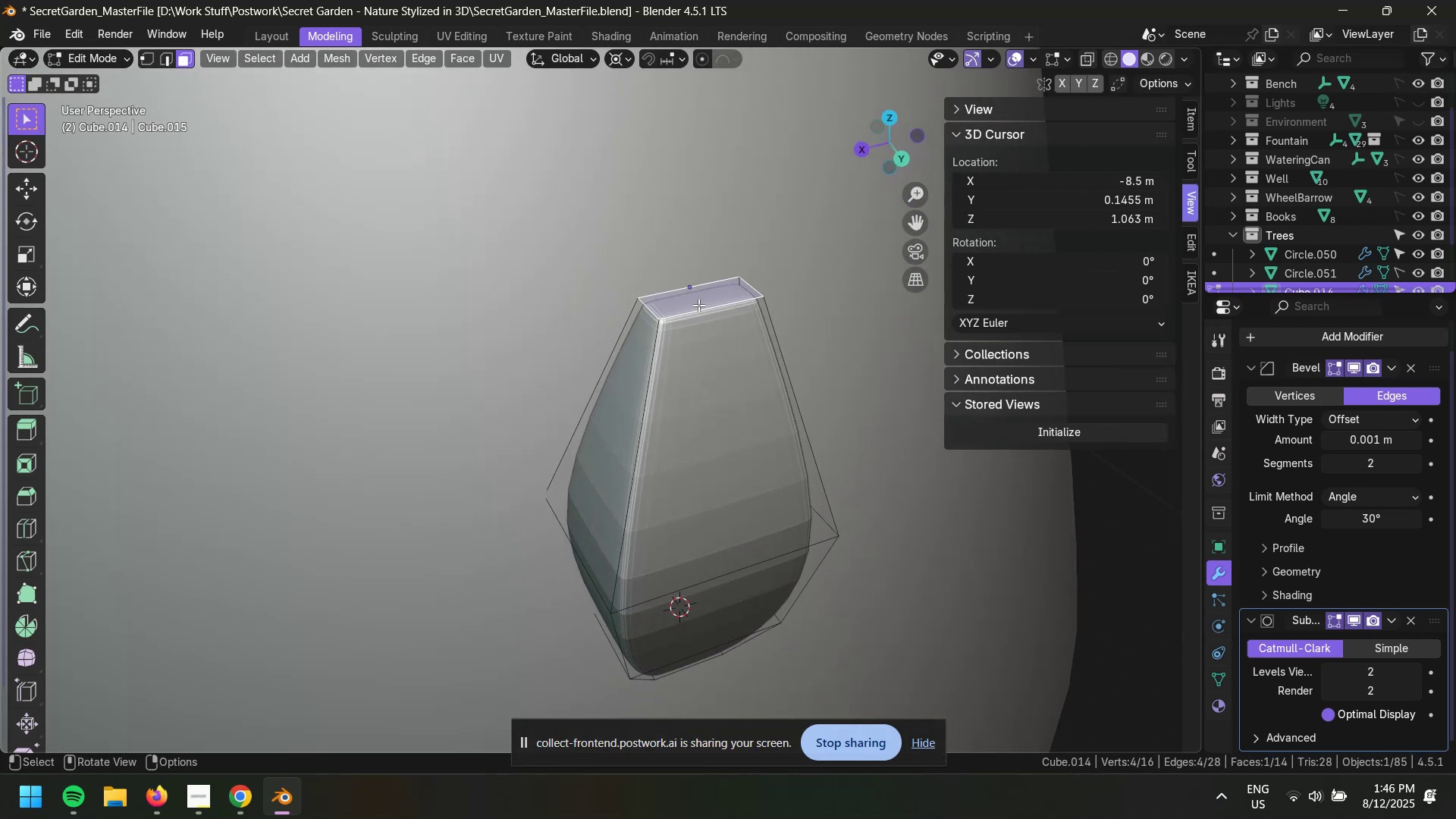 
key(3)
 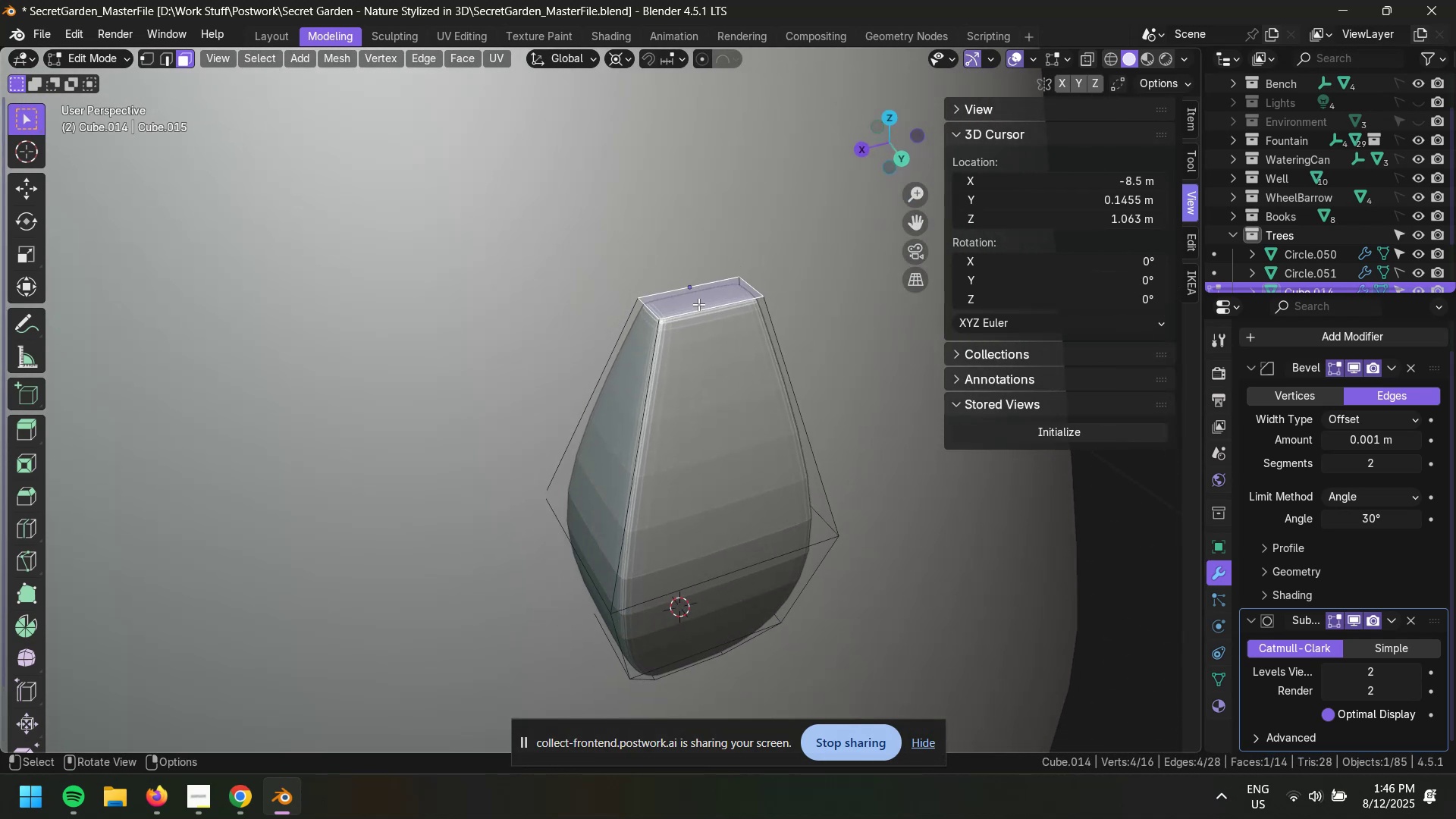 
key(Shift+ShiftLeft)
 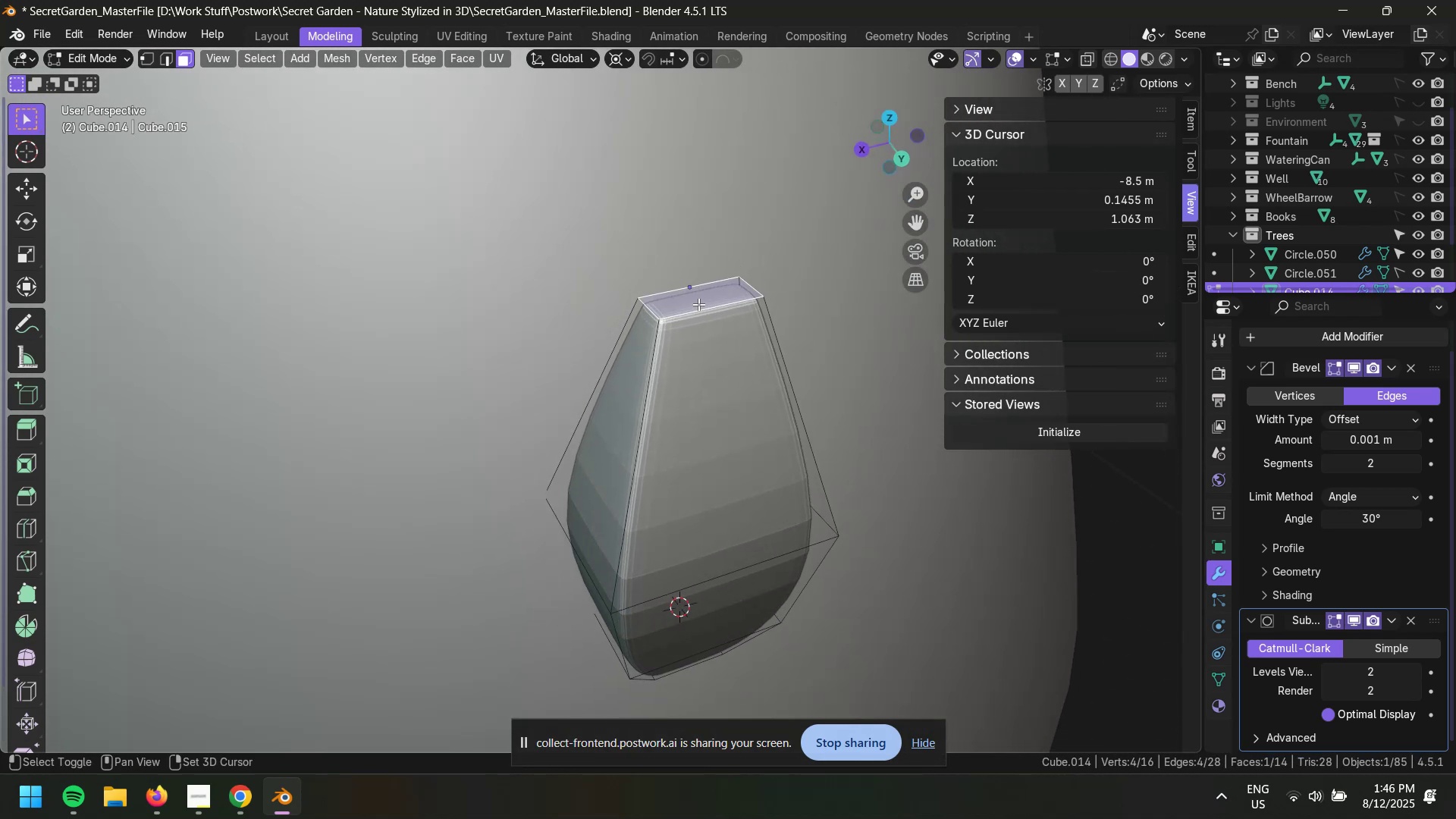 
key(Shift+S)
 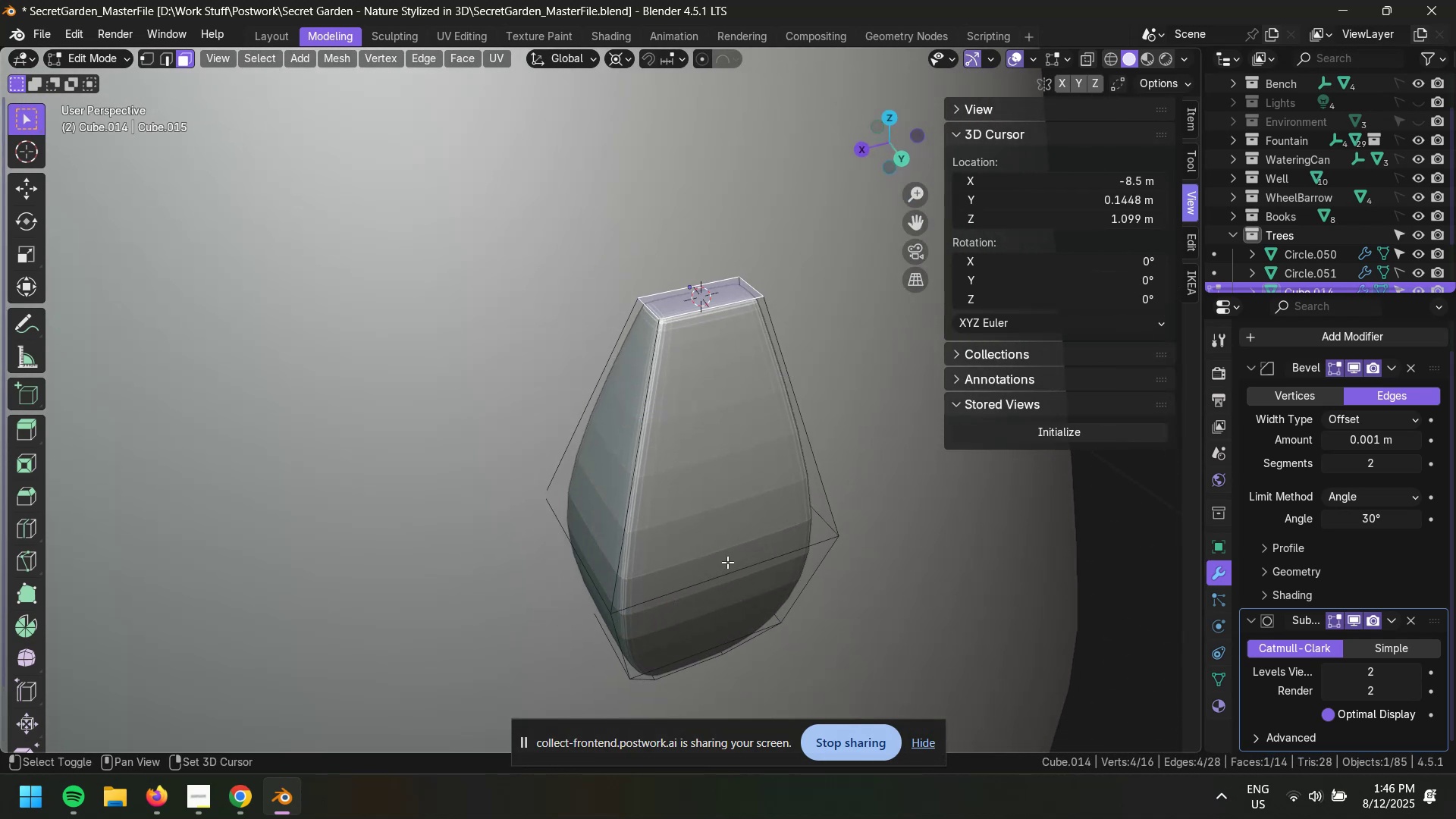 
key(Tab)
 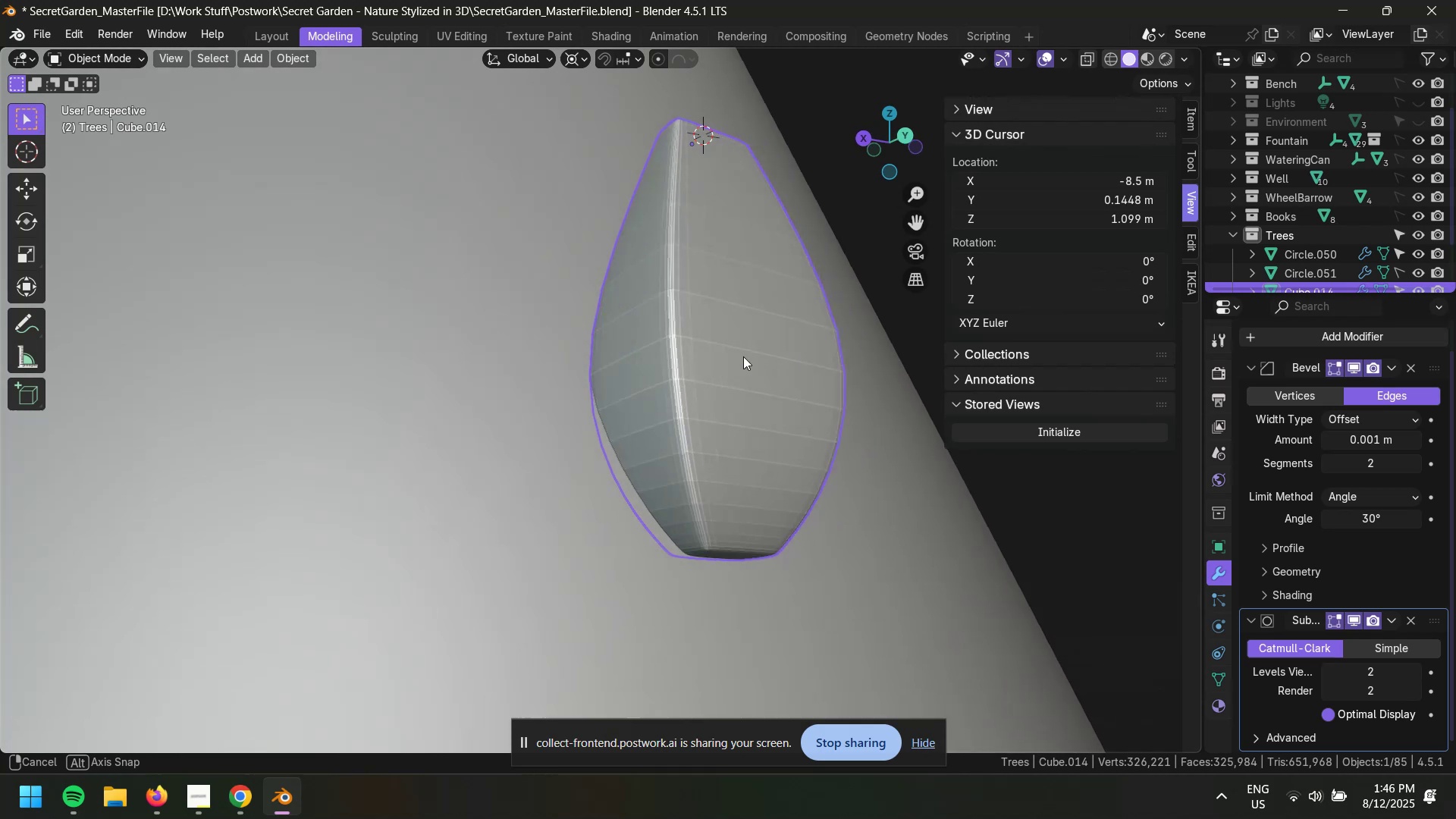 
scroll: coordinate [685, 359], scroll_direction: down, amount: 1.0
 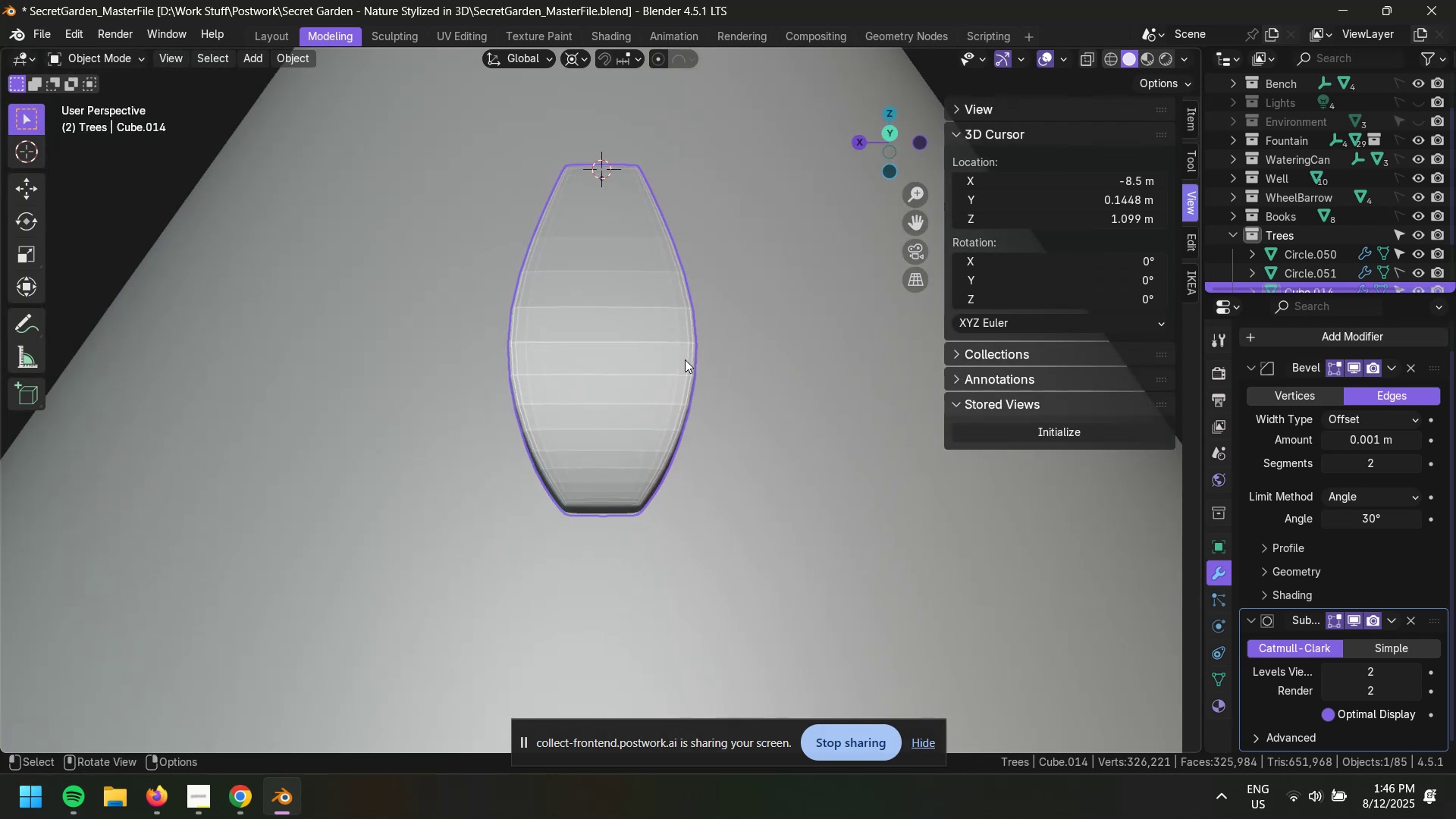 
left_click([684, 359])
 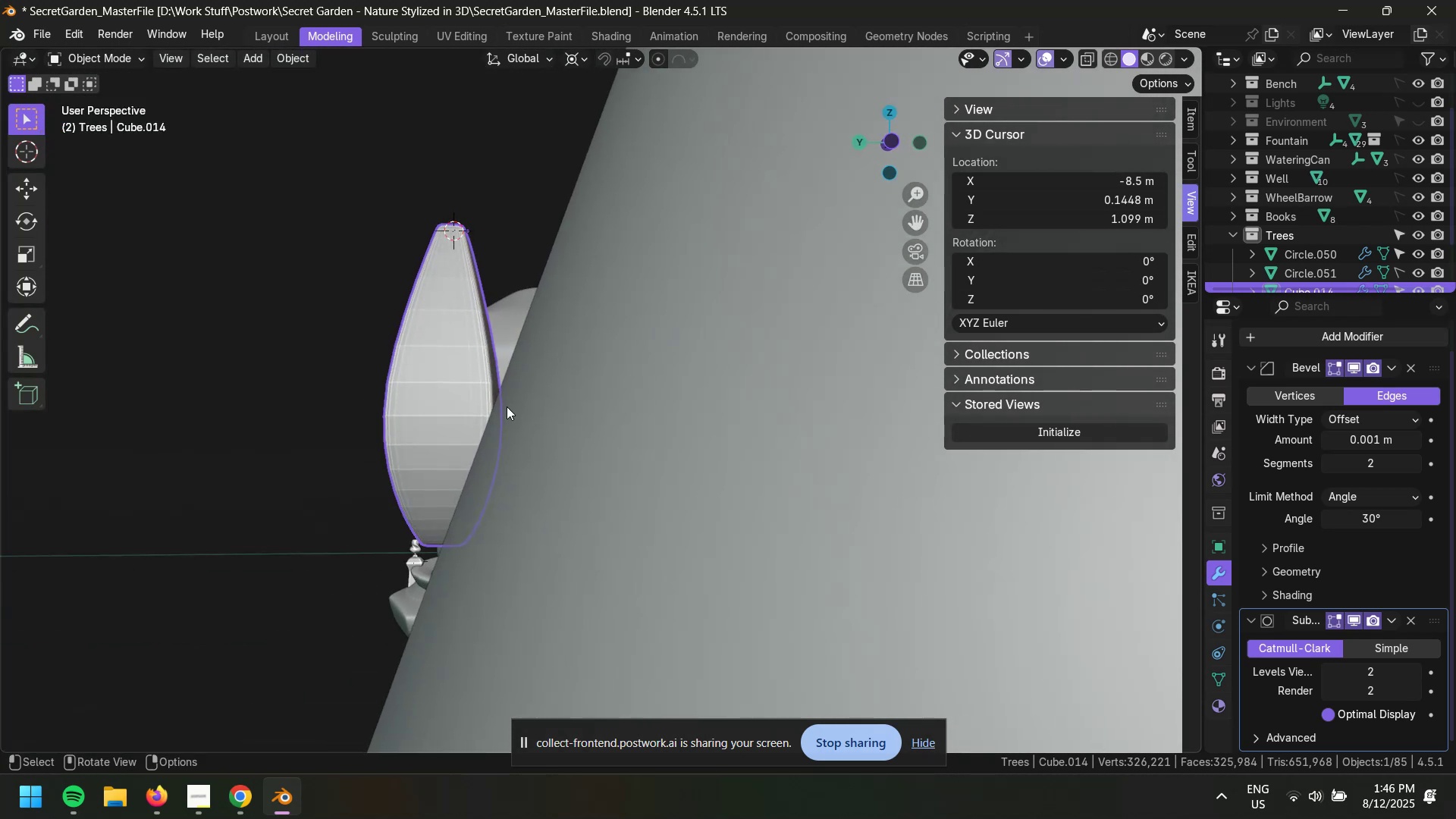 
key(A)
 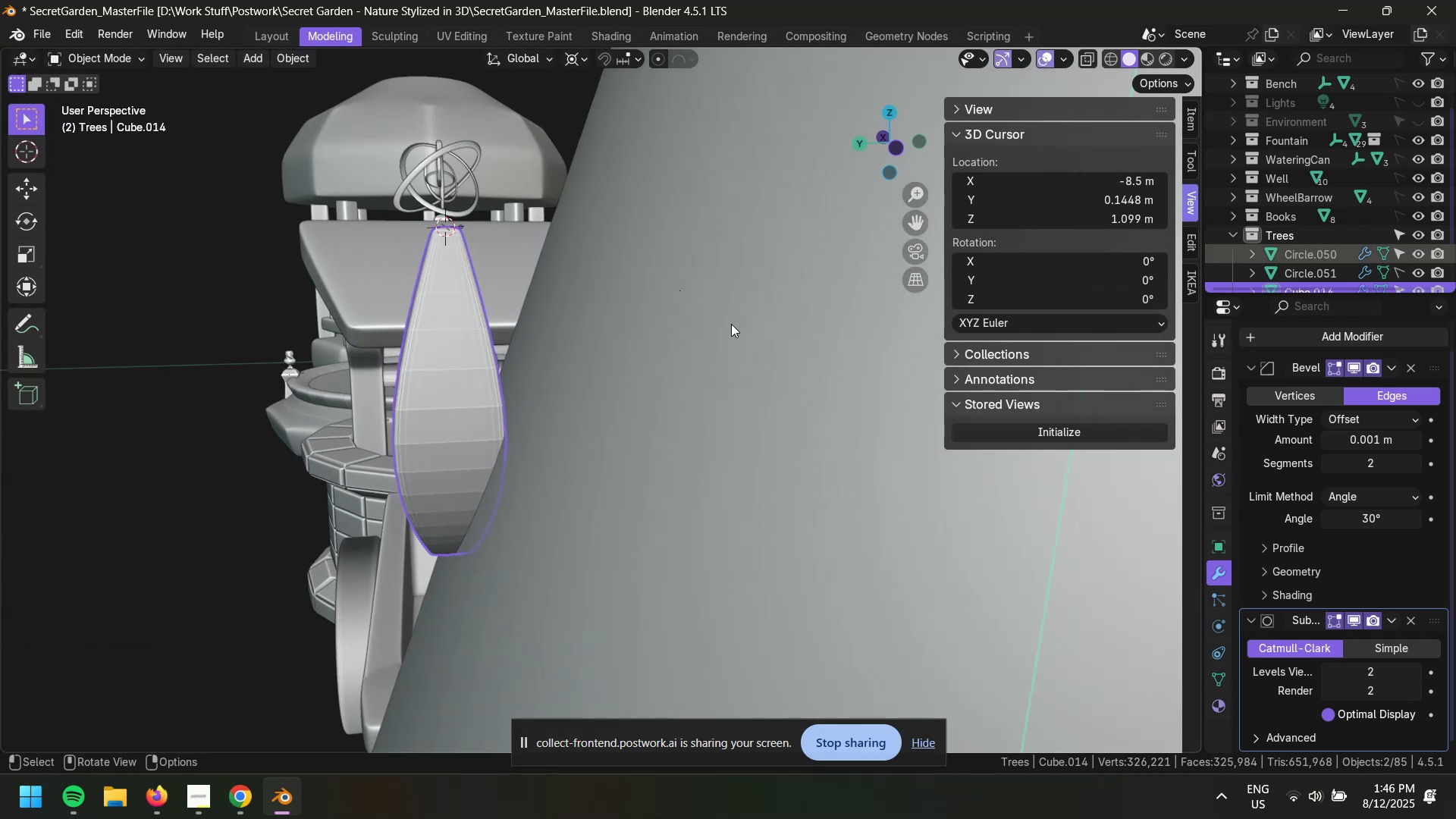 
left_click([414, 349])
 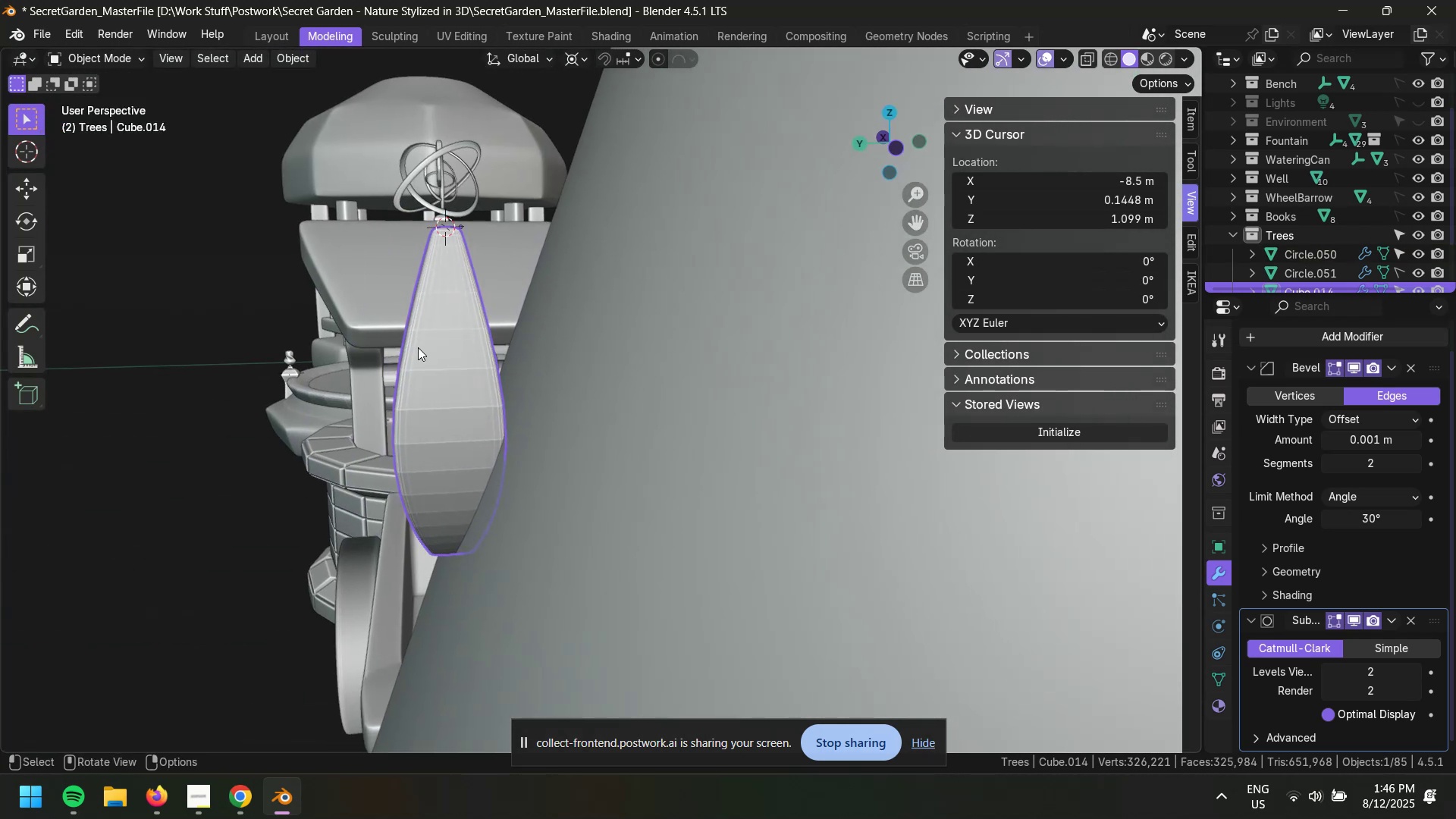 
key(Tab)
 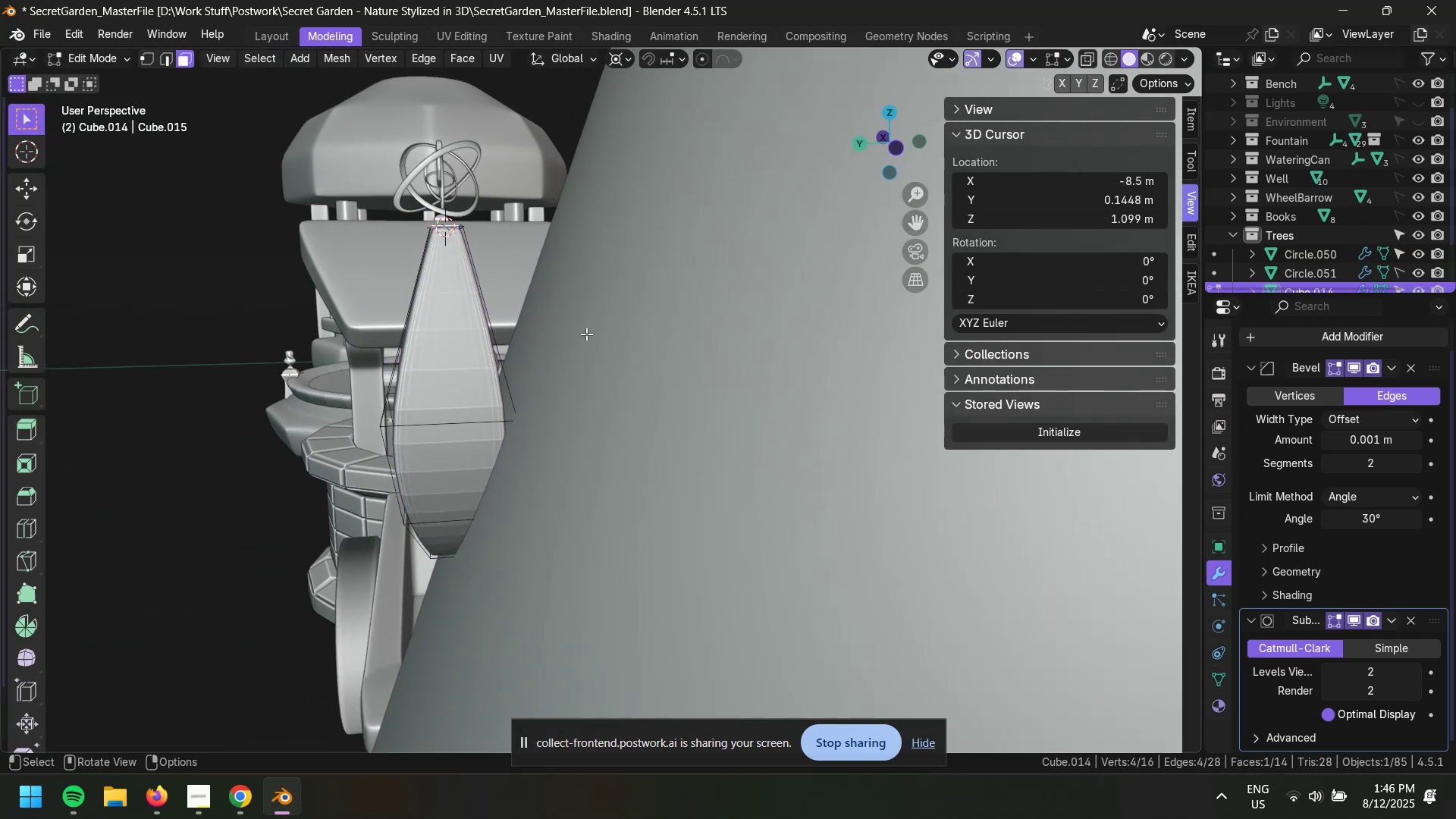 
left_click([416, 333])
 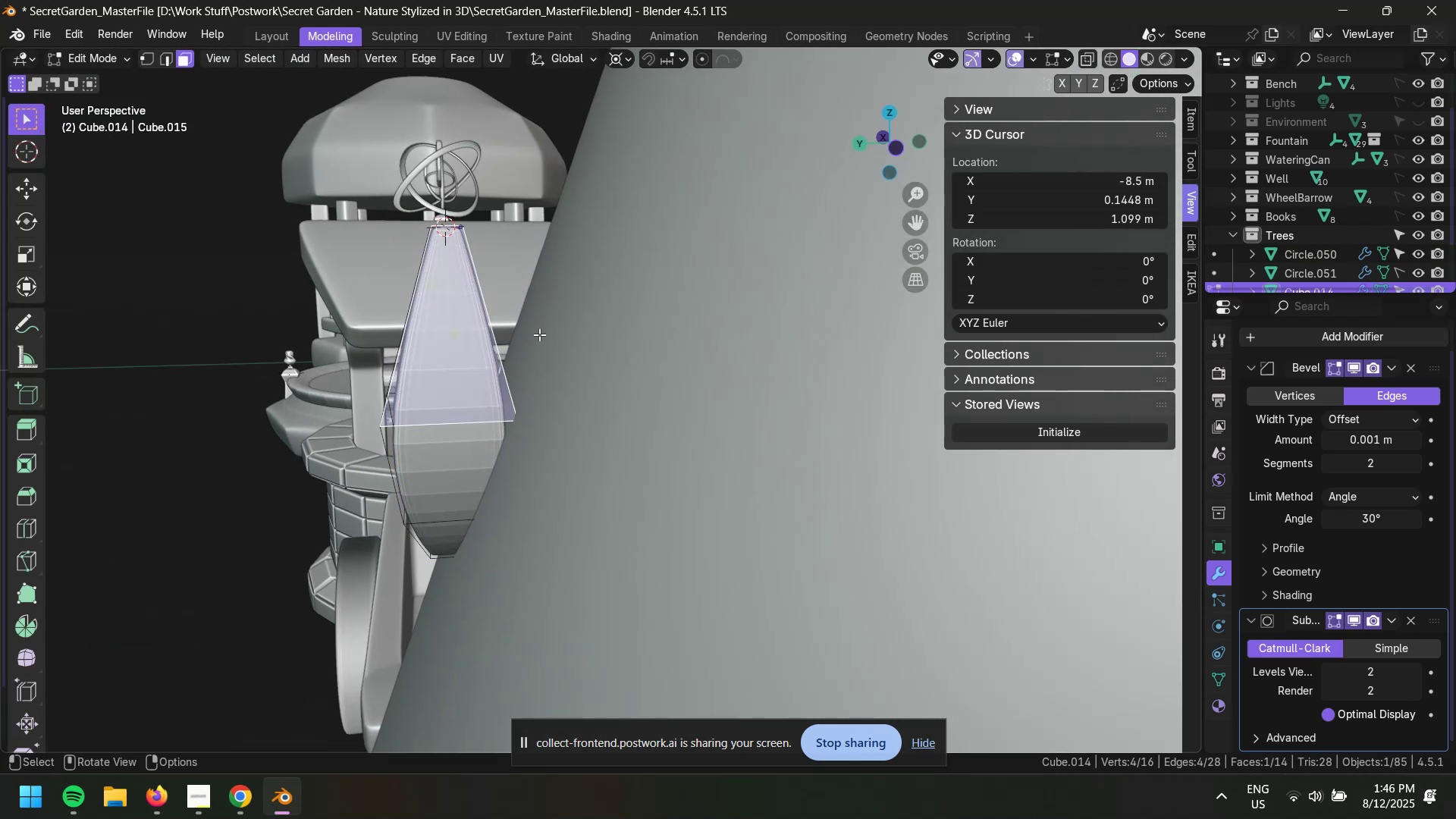 
key(A)
 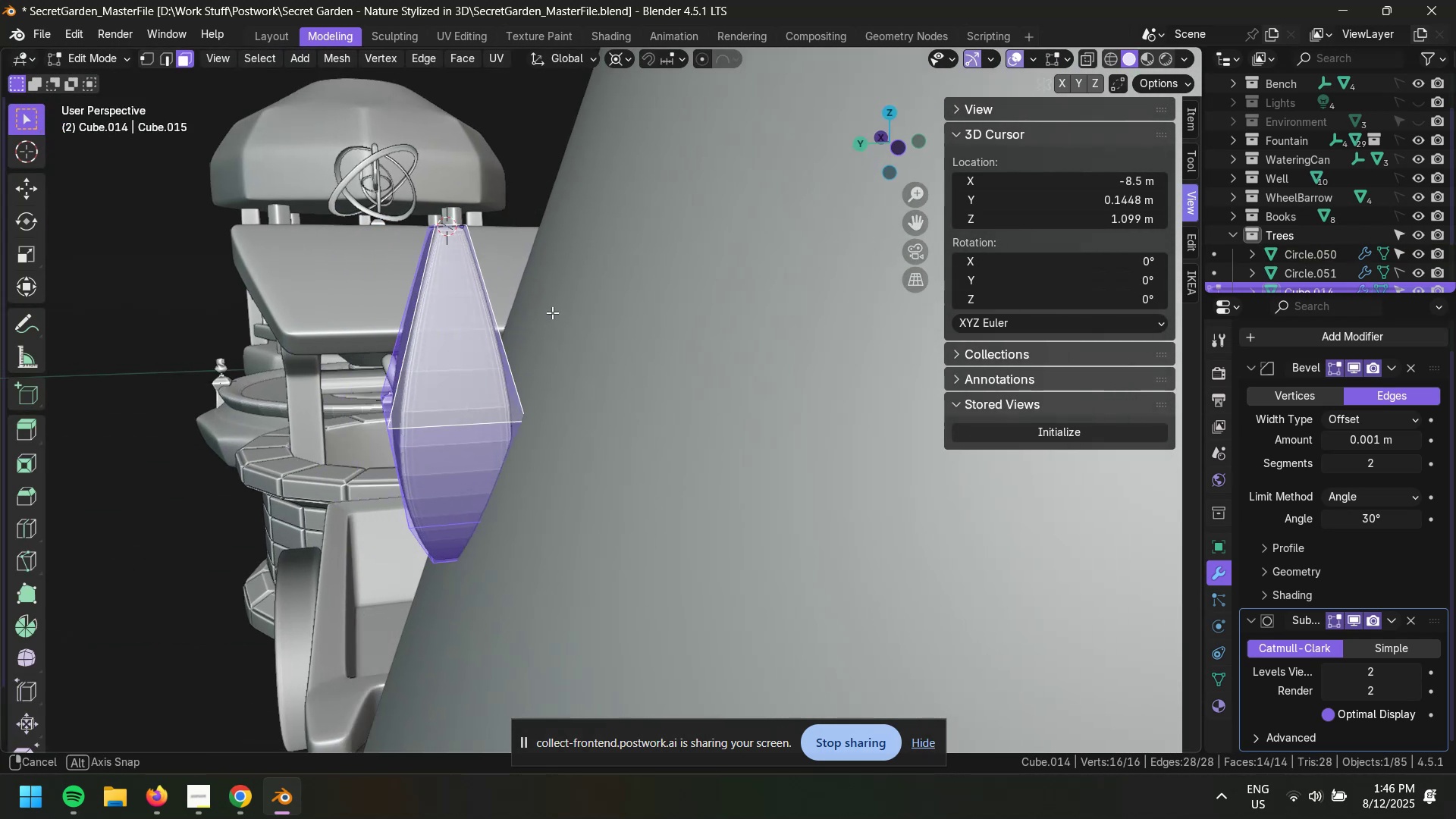 
key(Tab)
 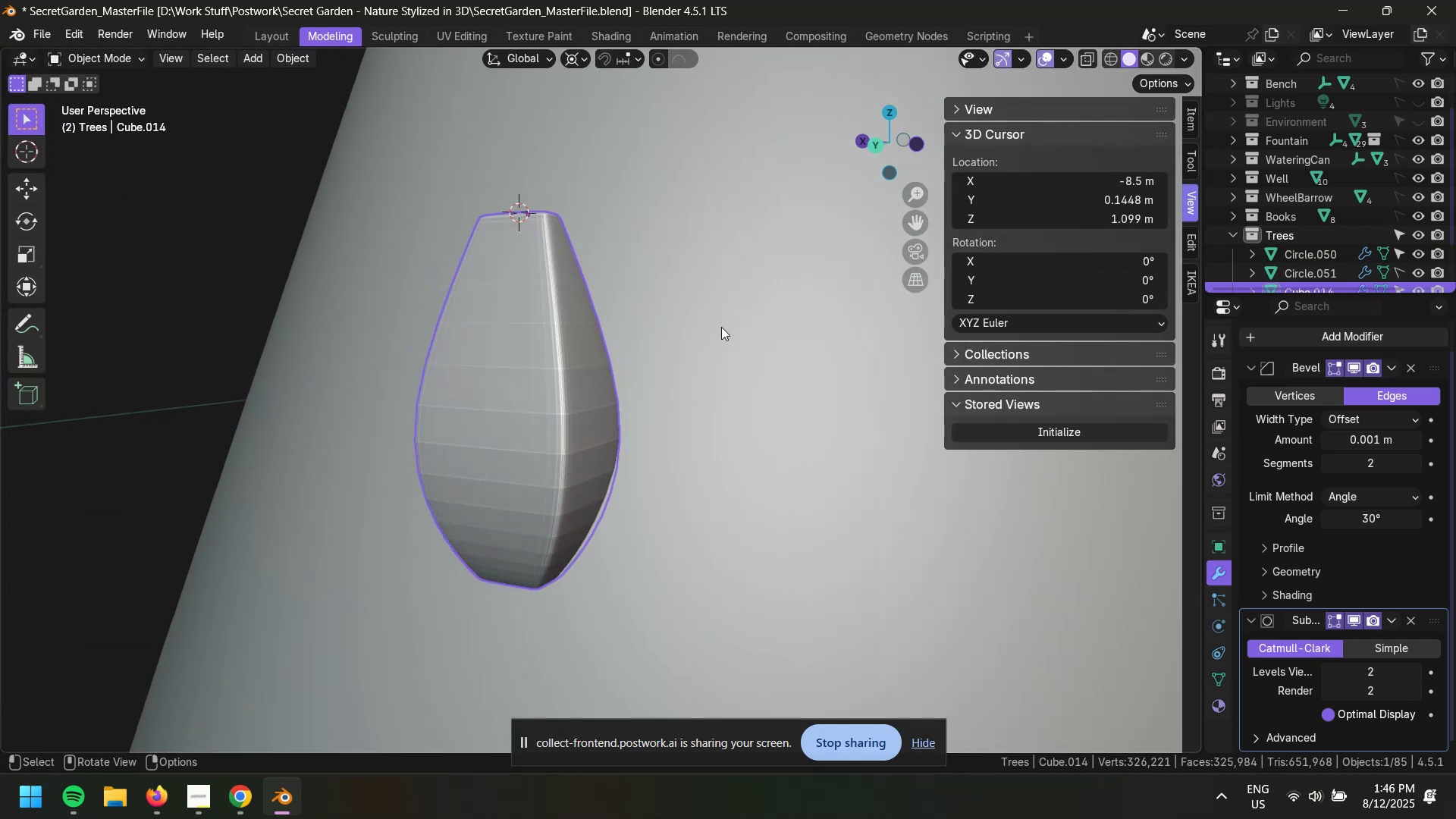 
key(S)
 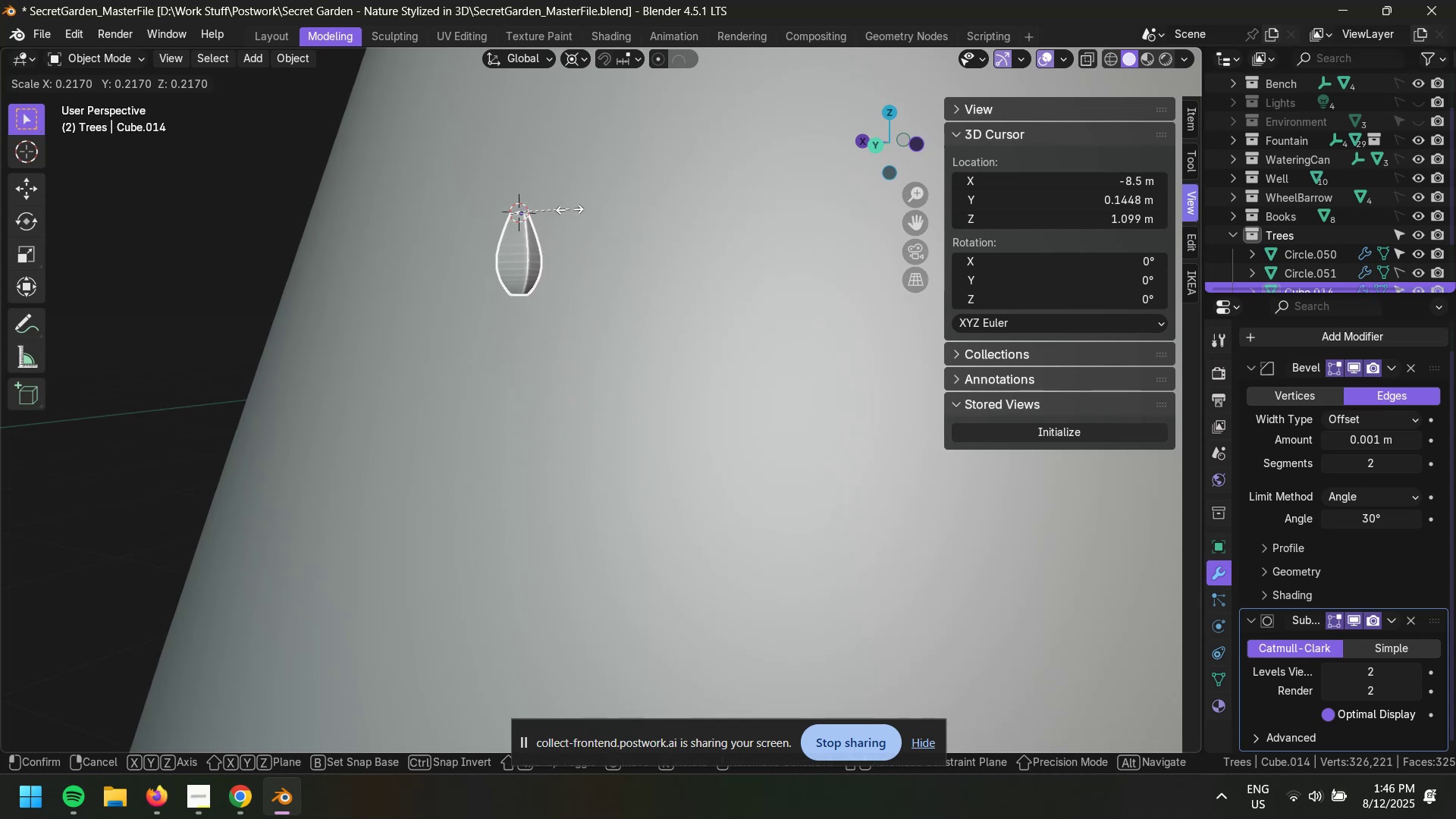 
wait(5.72)
 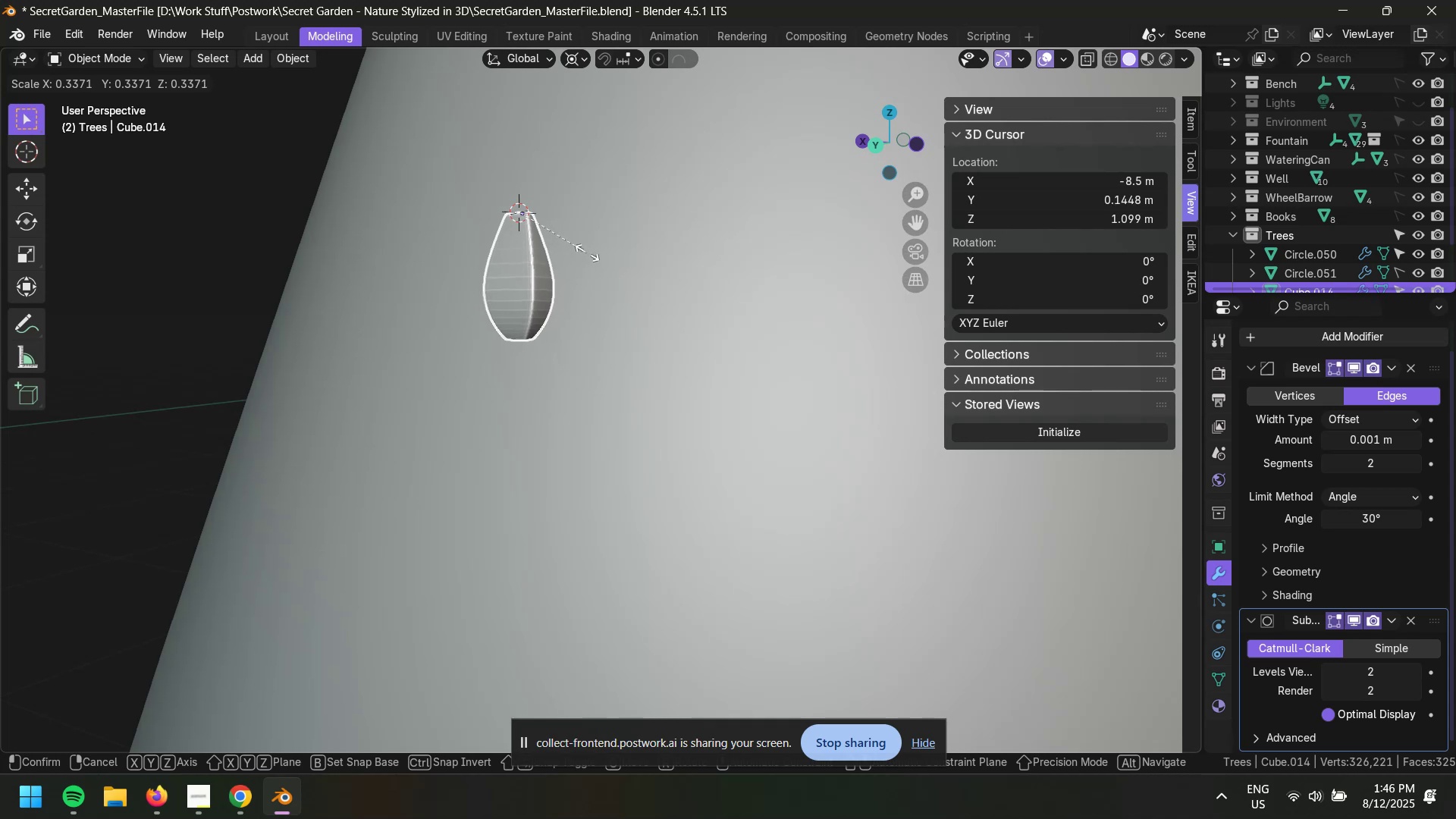 
left_click([703, 221])
 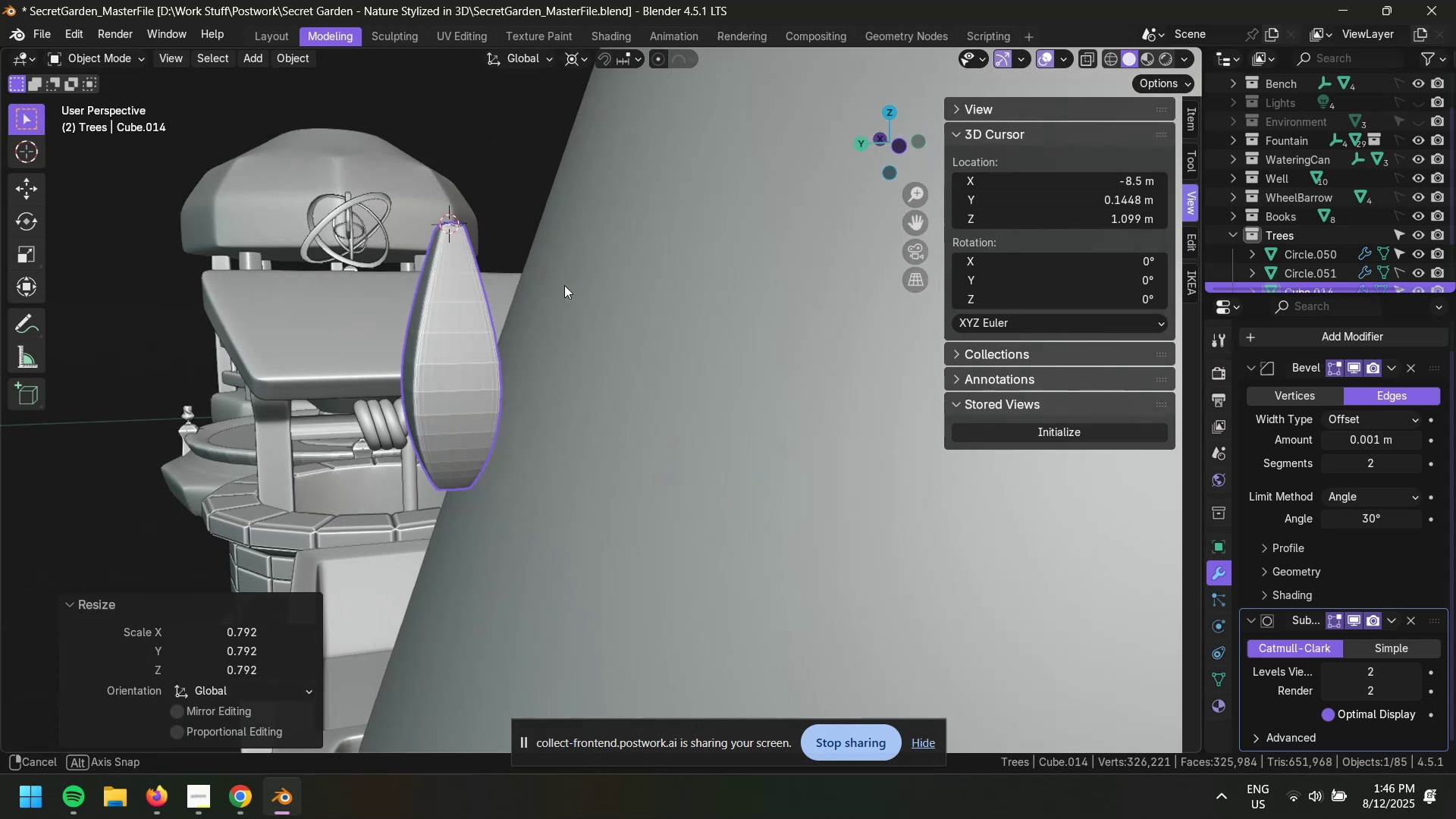 
scroll: coordinate [565, 283], scroll_direction: down, amount: 5.0
 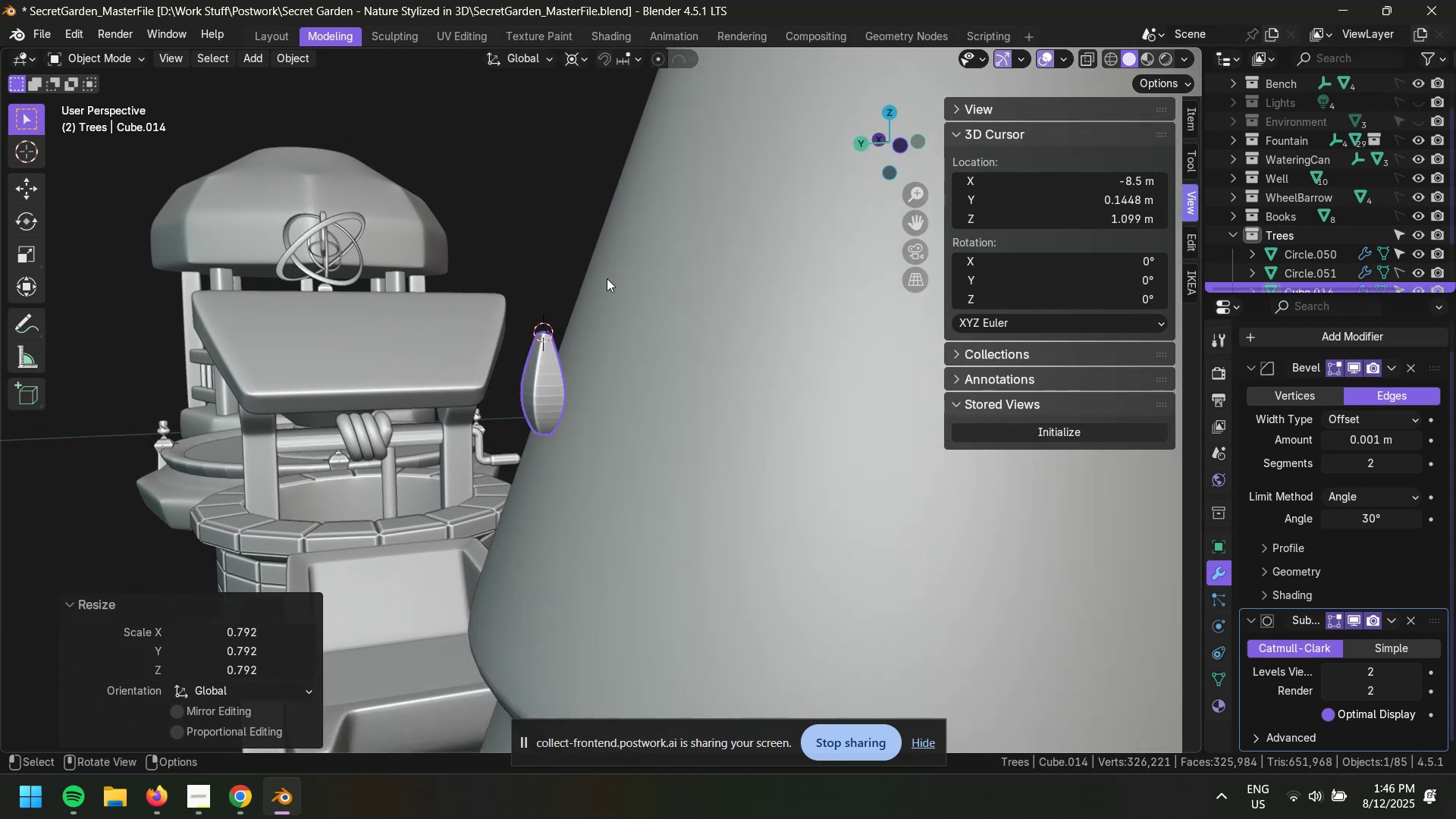 
type(r)
key(Escape)
type(gzxy)
 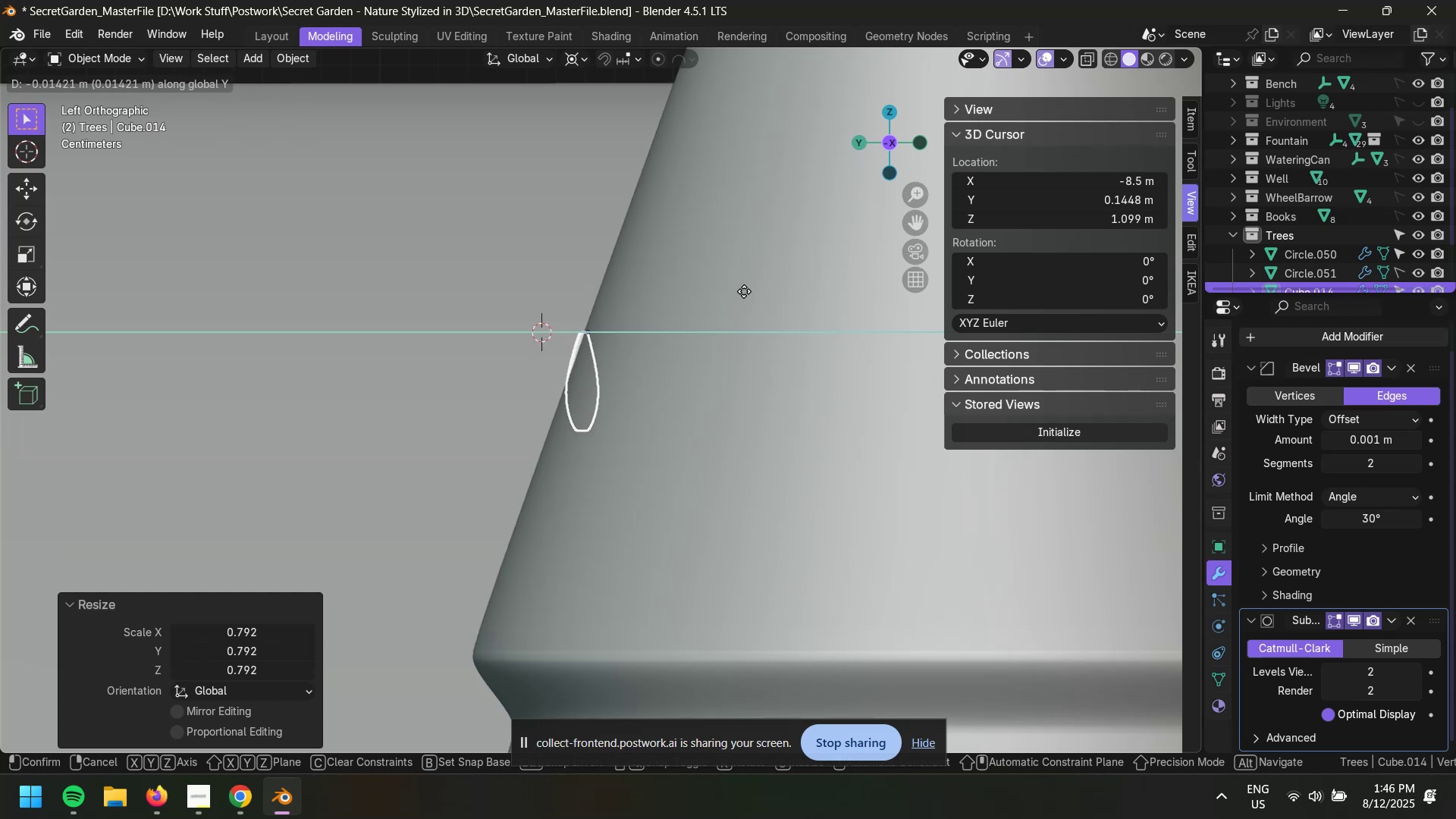 
left_click([744, 291])
 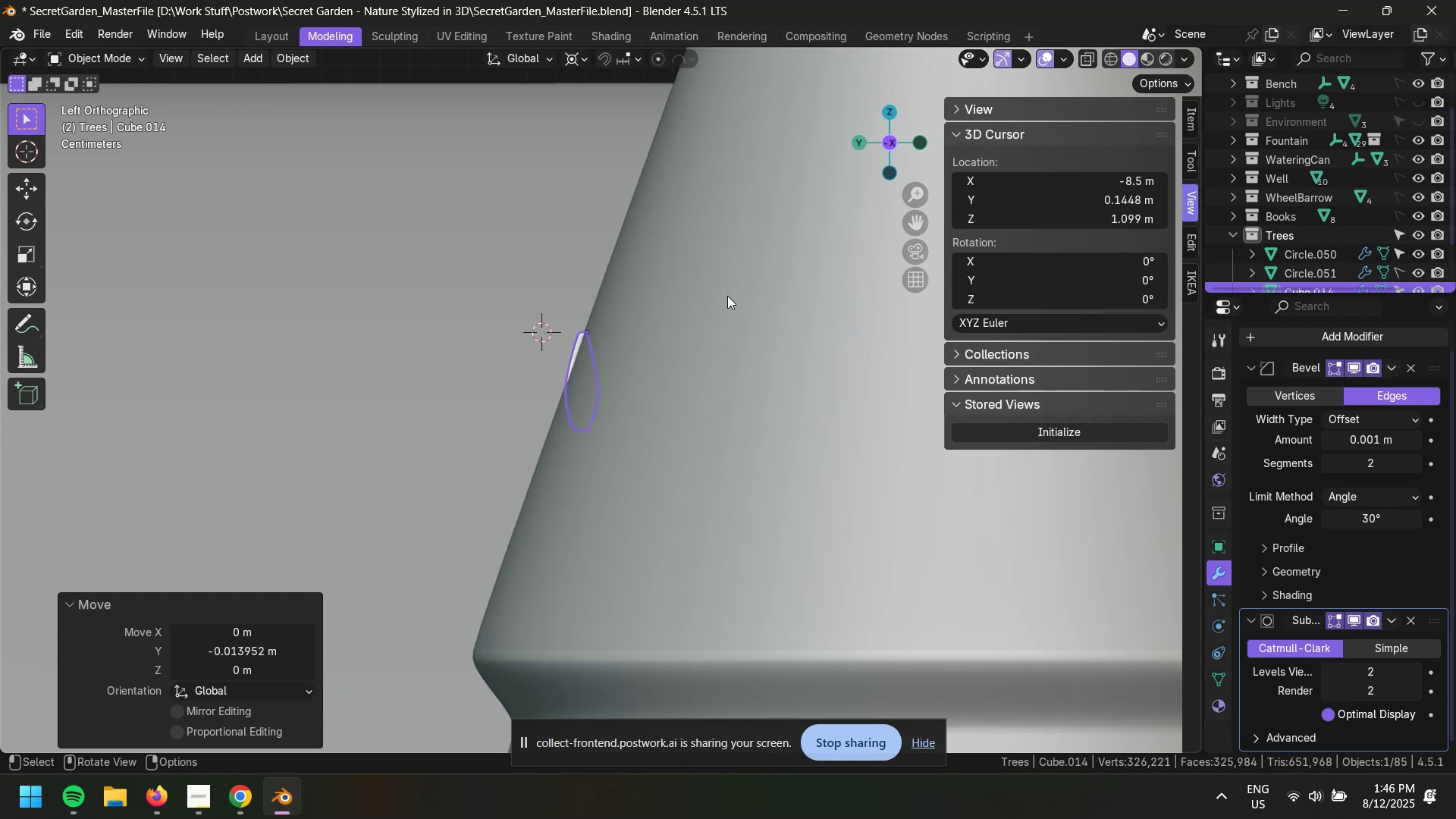 
type(rx)
key(Escape)
type(Srx)
 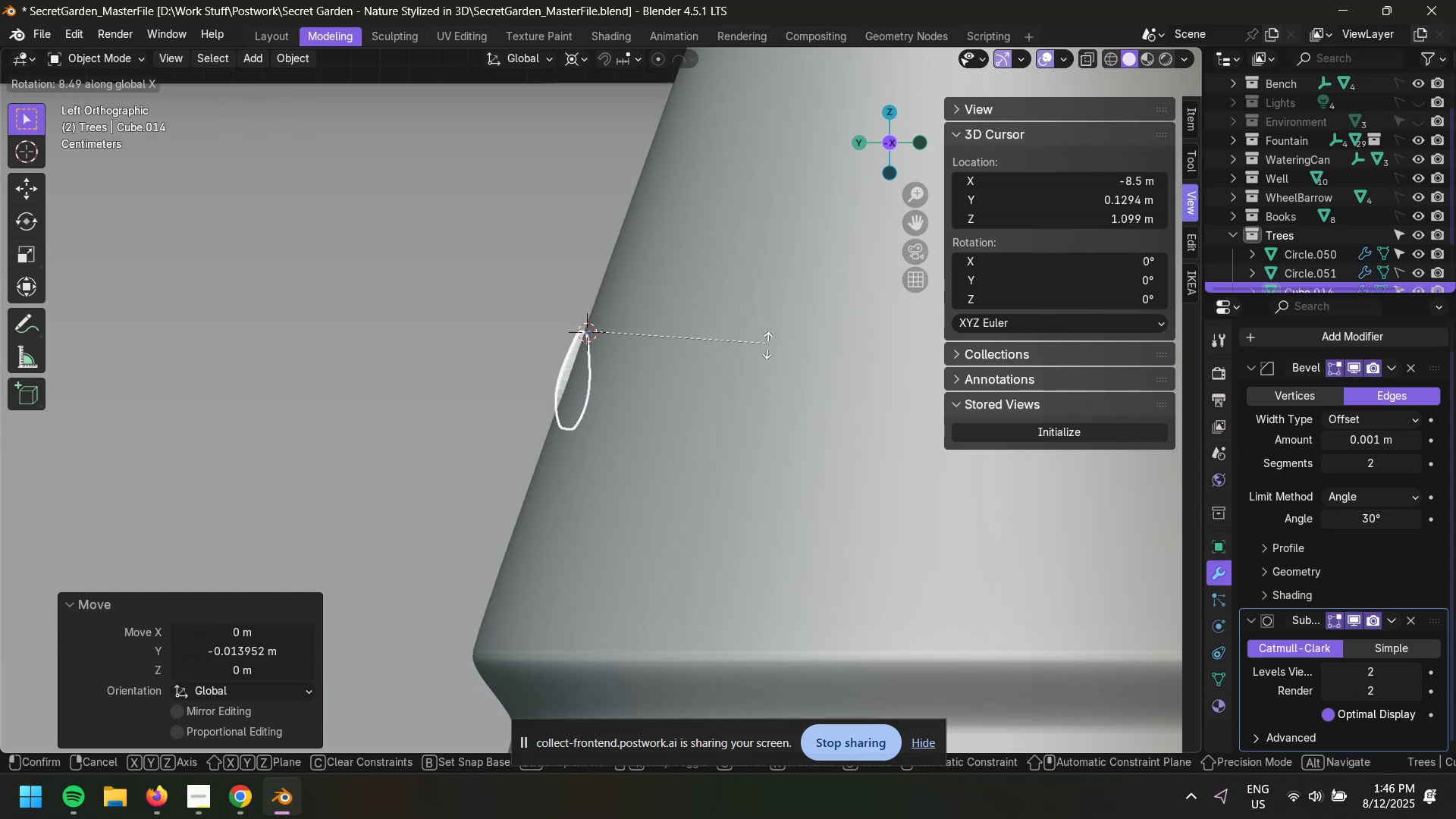 
left_click([760, 435])
 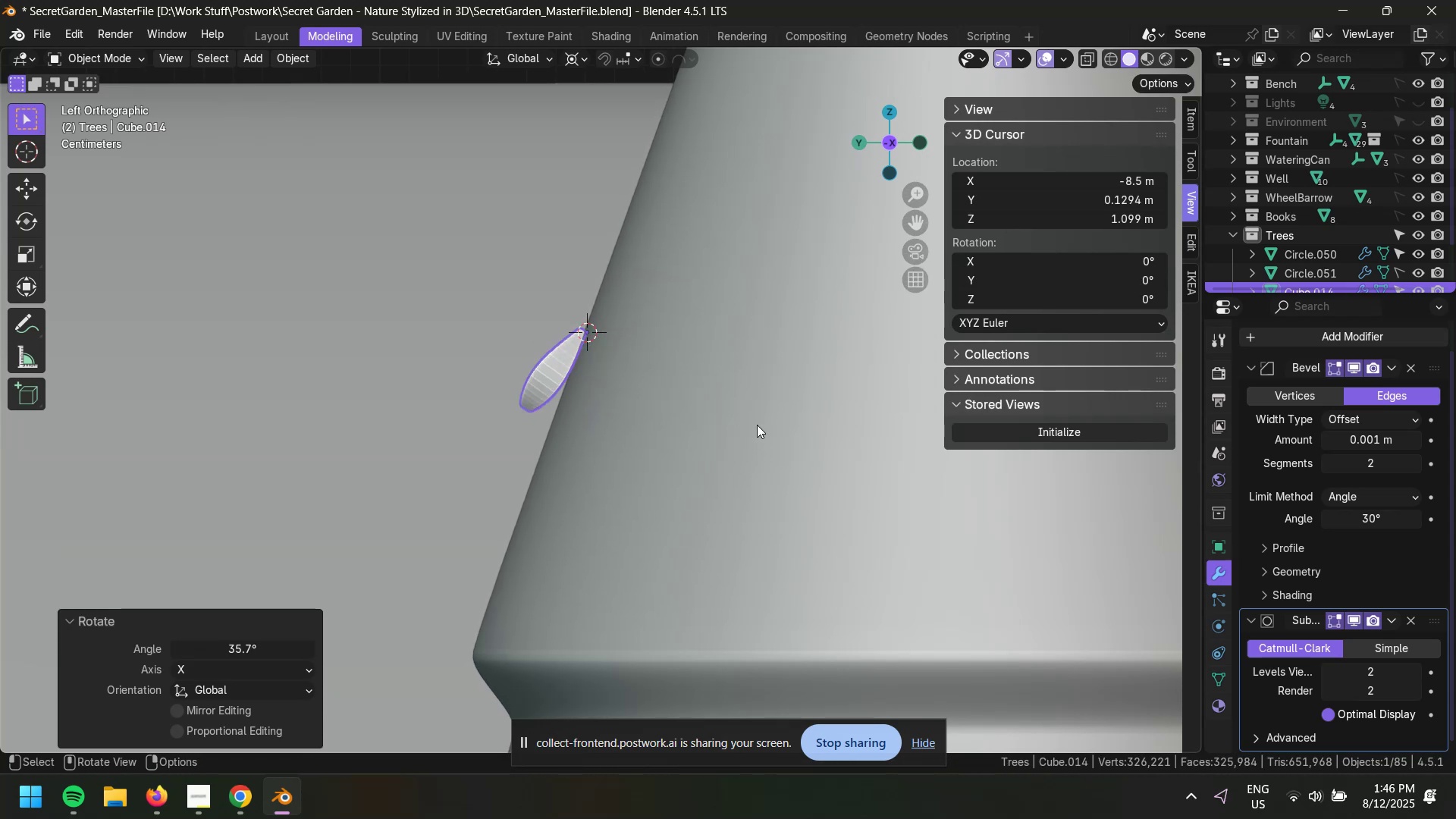 
scroll: coordinate [616, 315], scroll_direction: up, amount: 4.0
 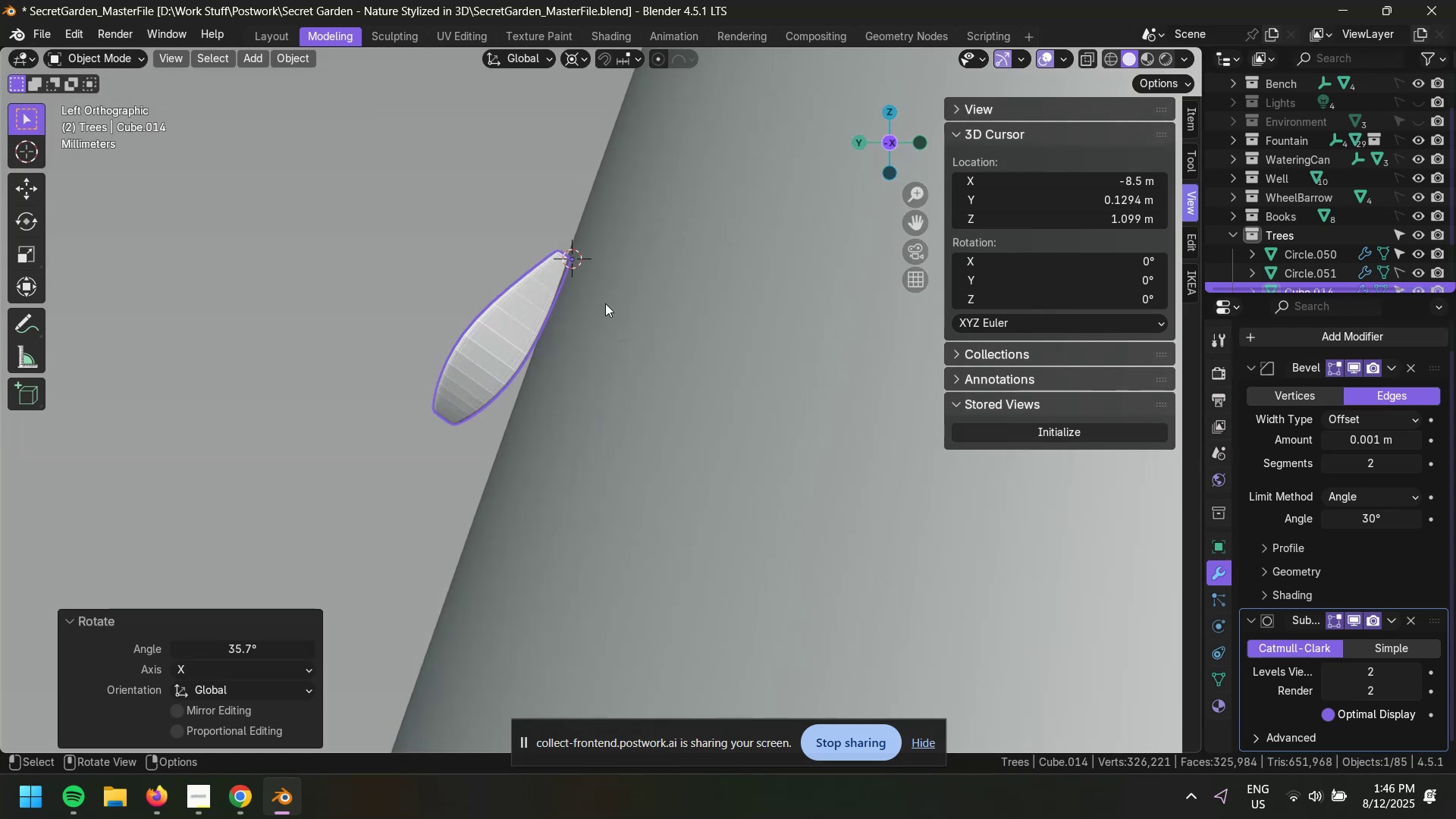 
hold_key(key=ShiftLeft, duration=0.46)
 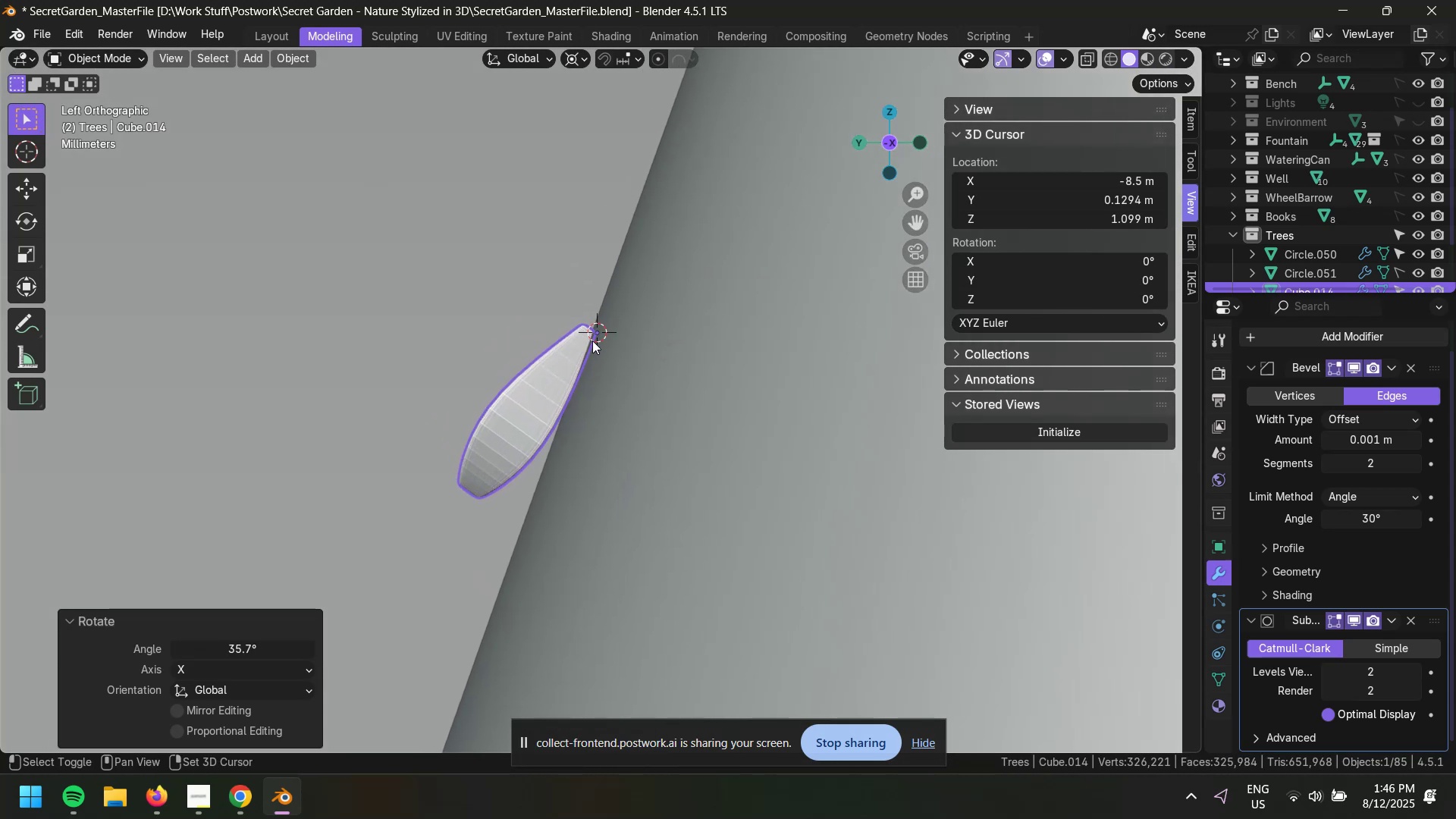 
scroll: coordinate [598, 333], scroll_direction: up, amount: 5.0
 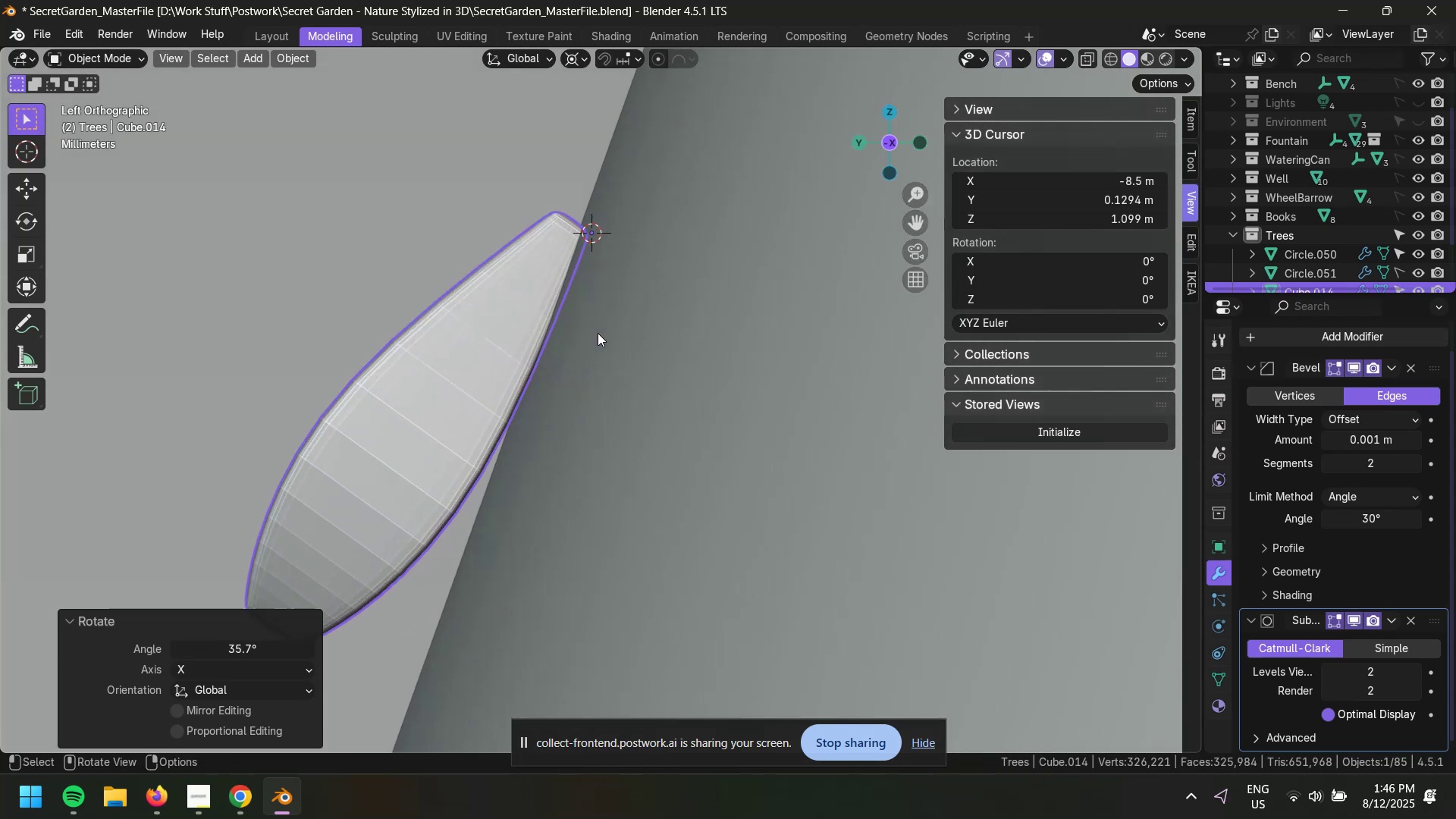 
key(Tab)
 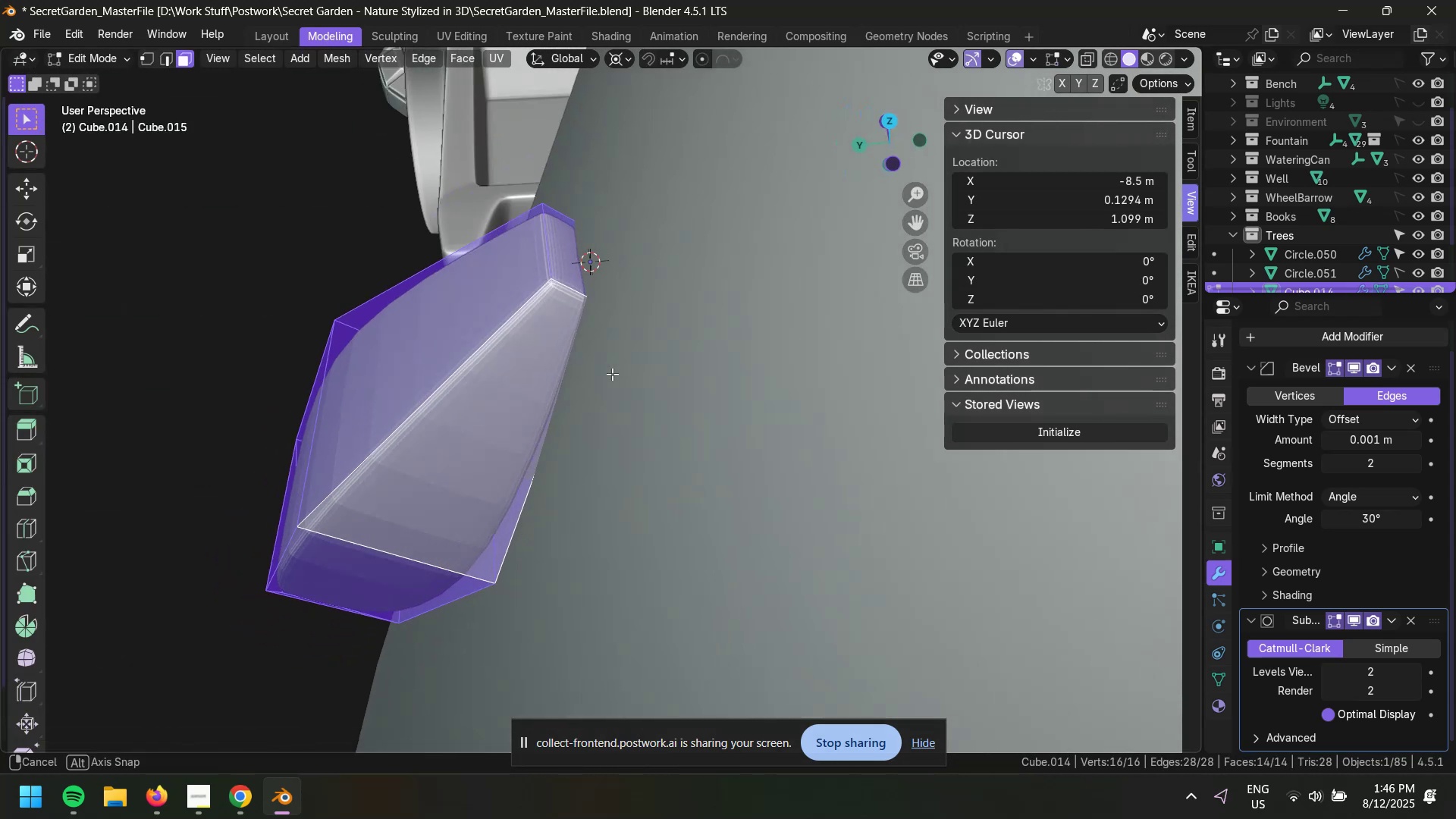 
key(2)
 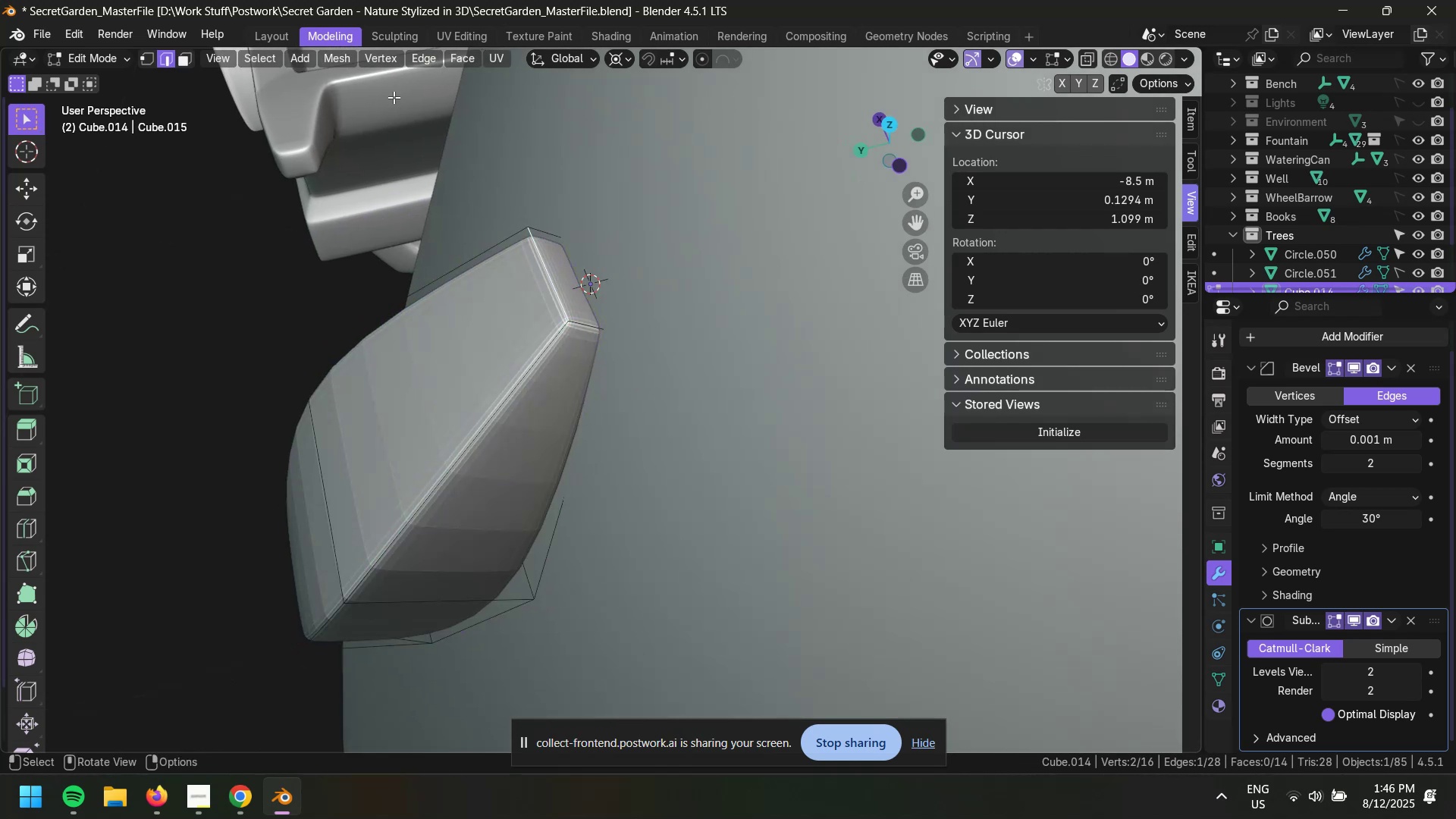 
left_click([337, 57])
 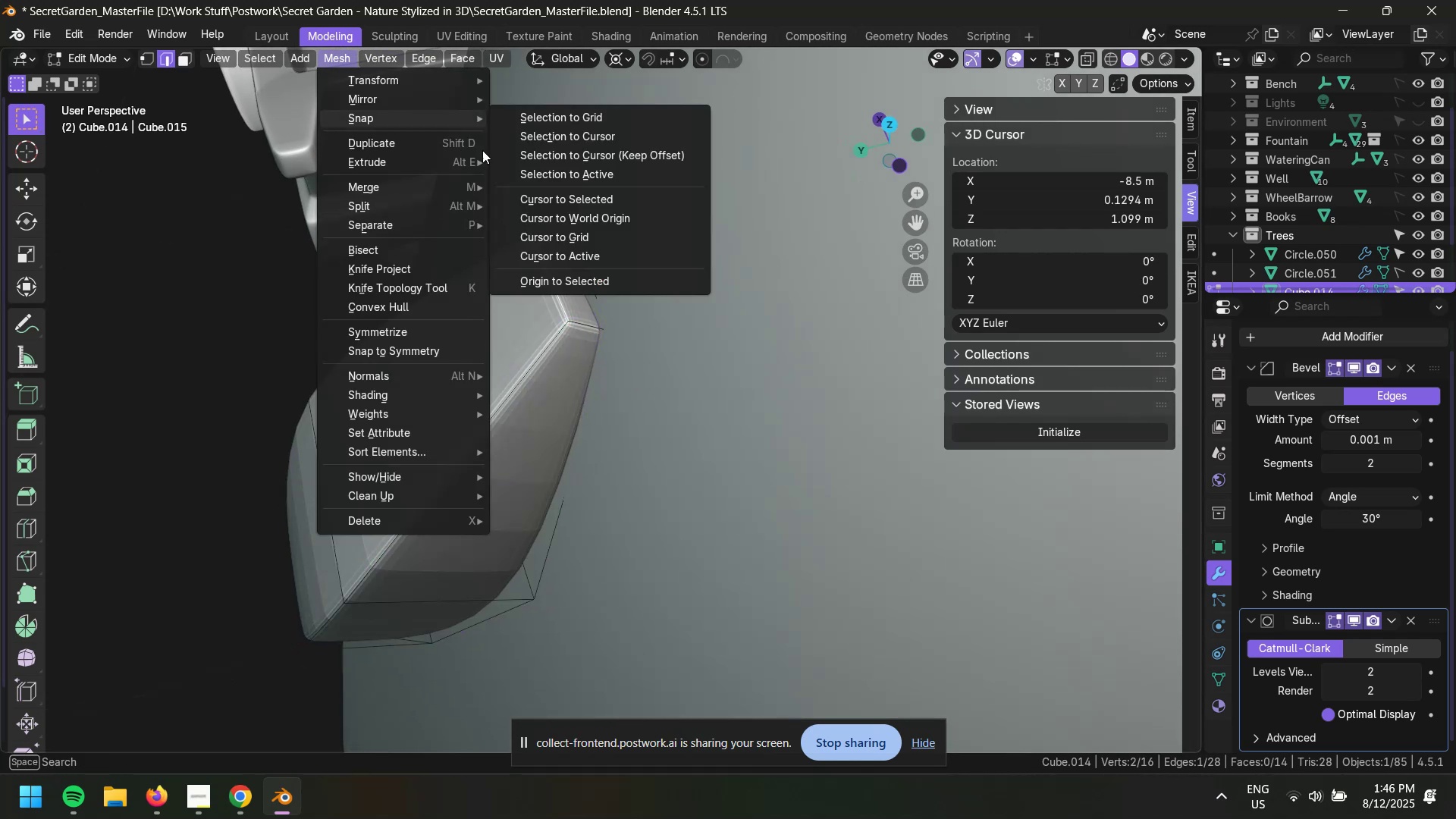 
left_click([588, 278])
 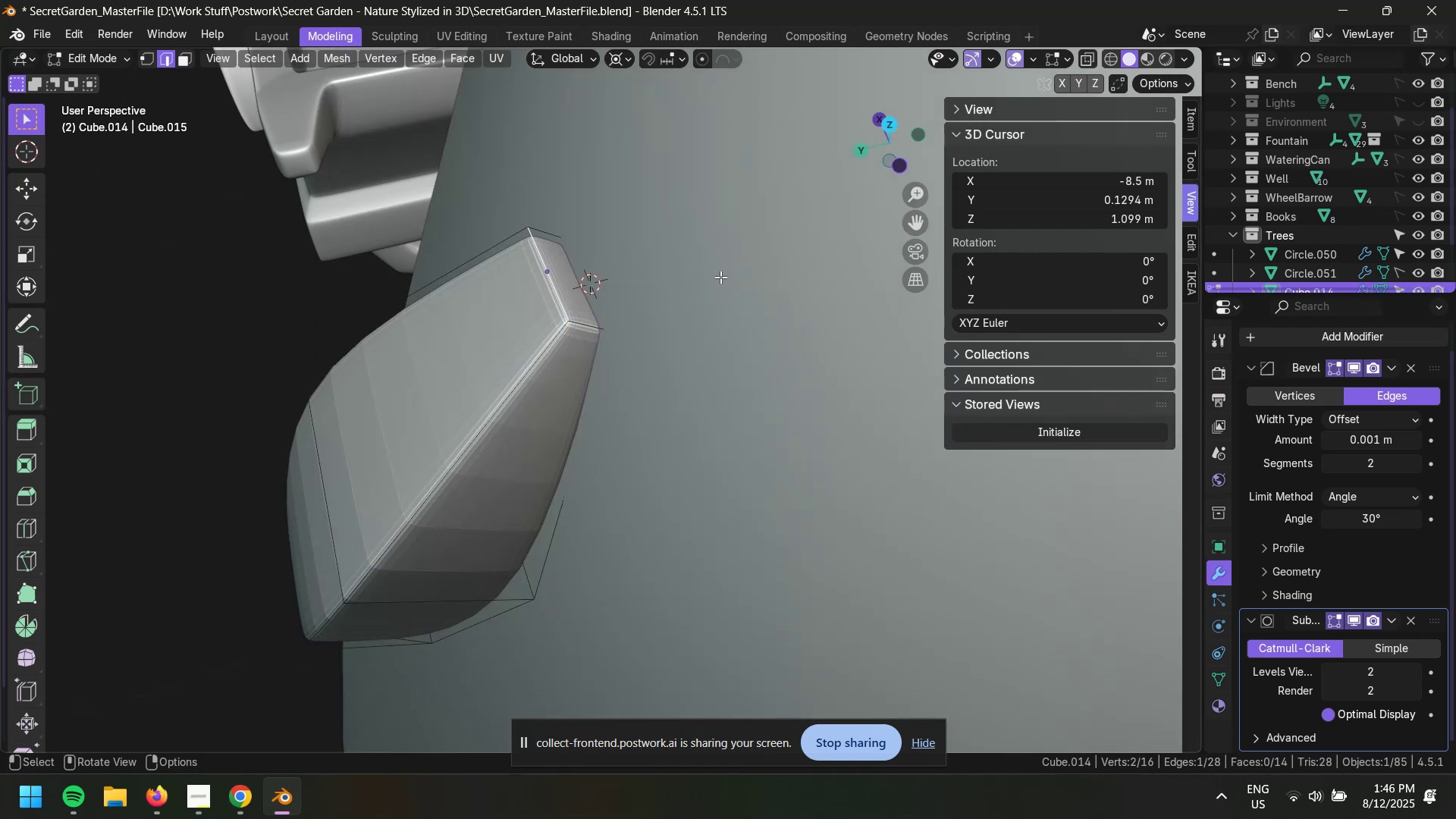 
key(Tab)
type(Sgty)
 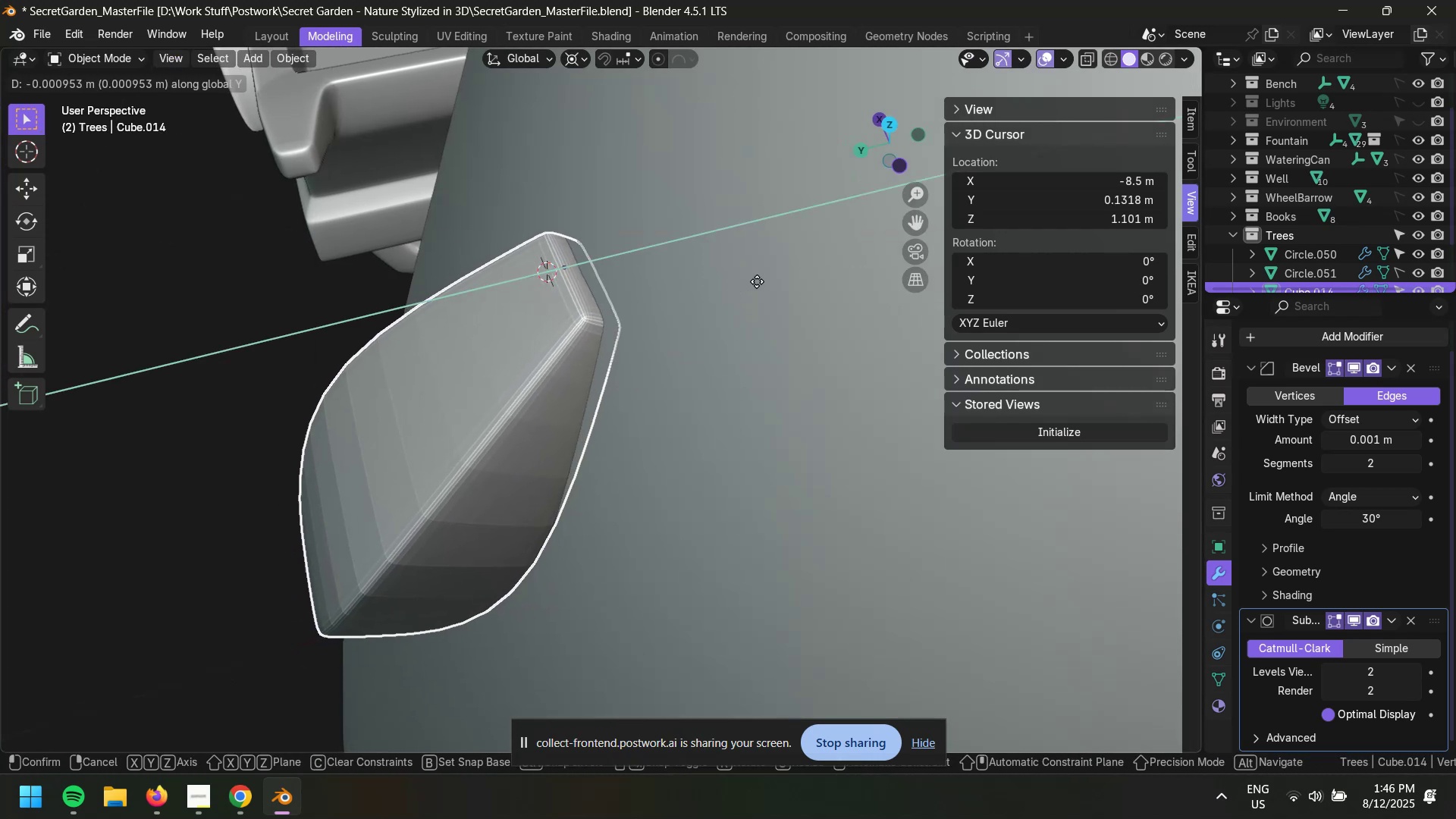 
scroll: coordinate [704, 333], scroll_direction: down, amount: 14.0
 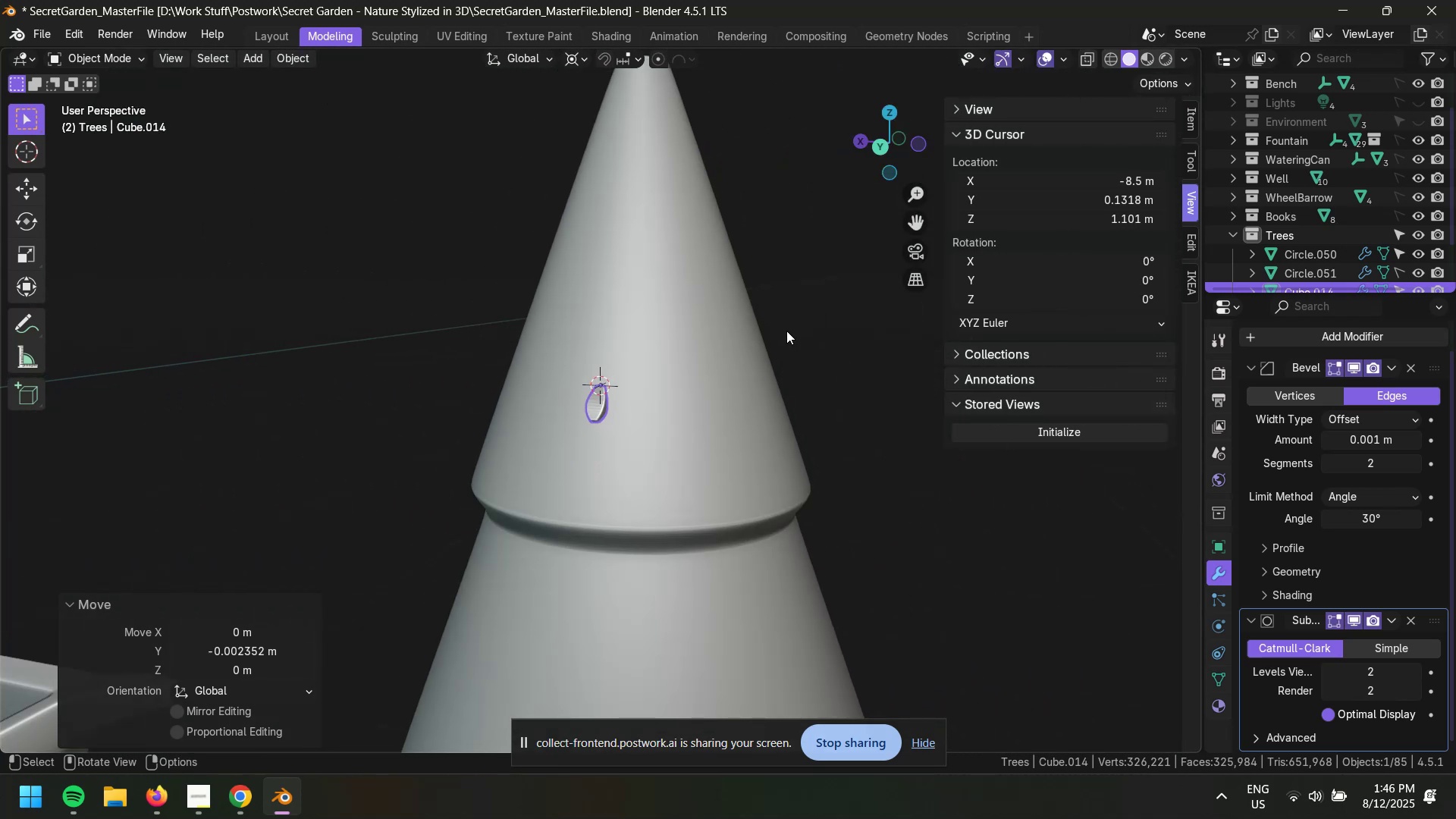 
left_click([786, 328])
 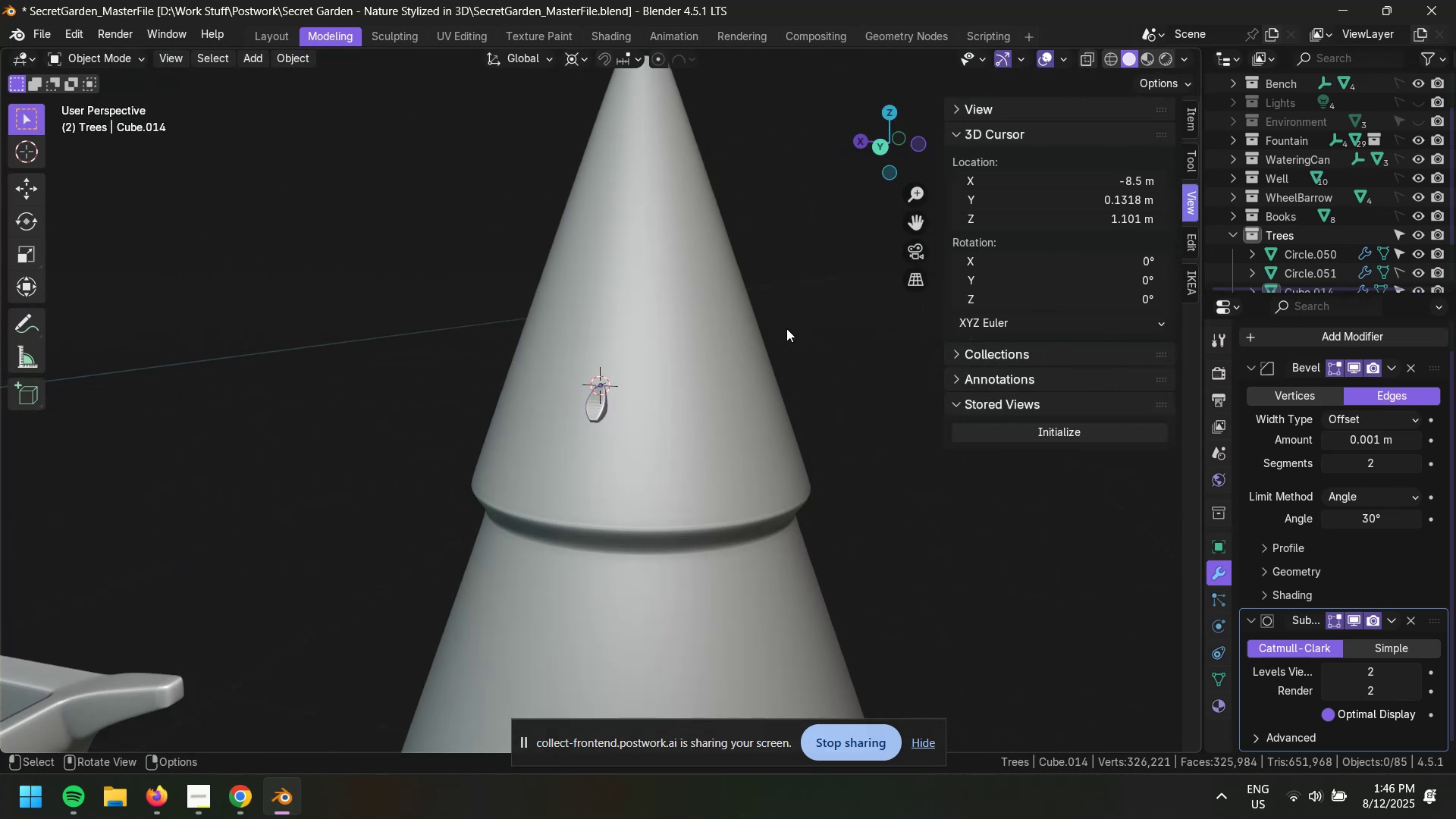 
key(Tab)
 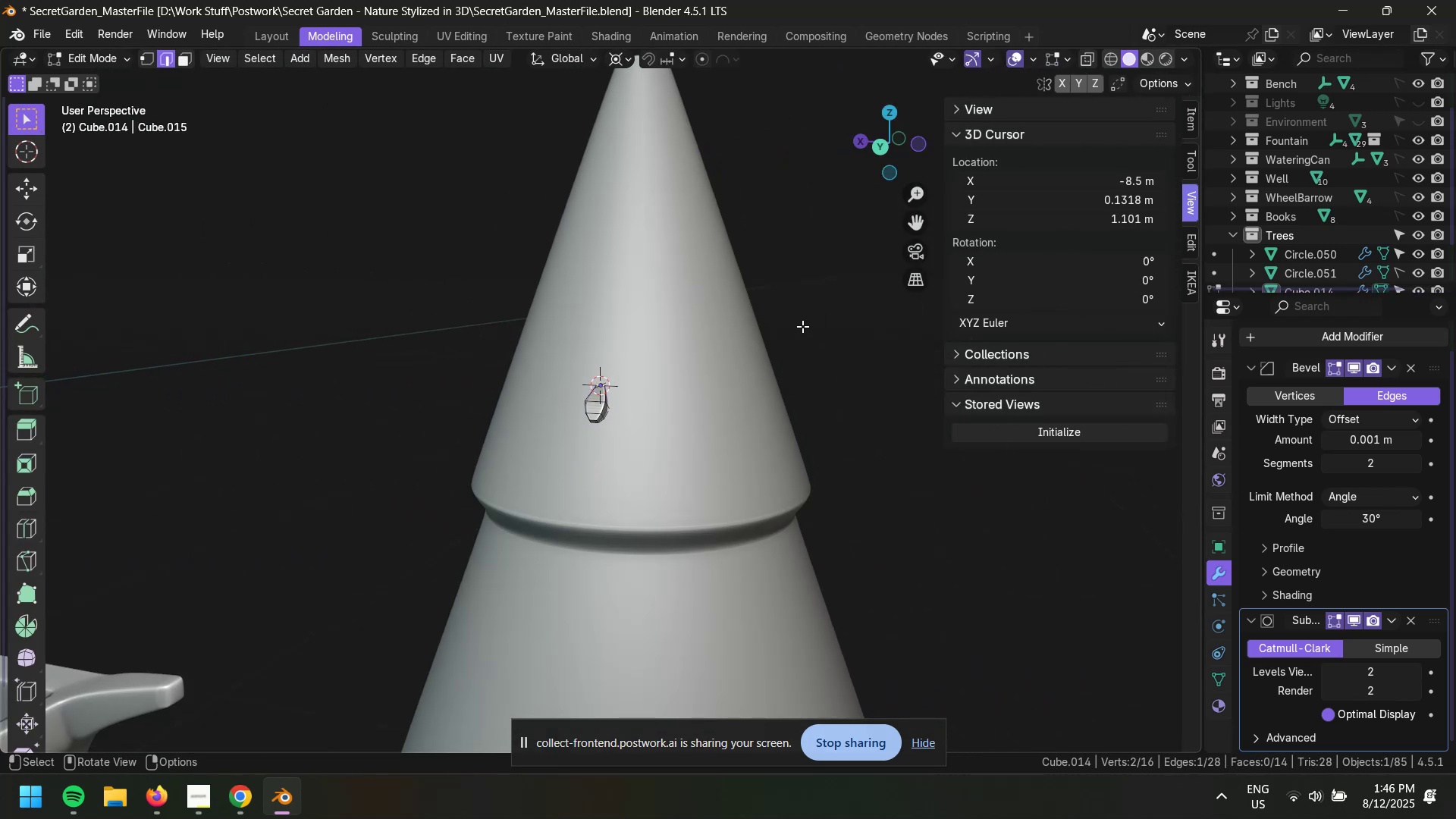 
key(Tab)
 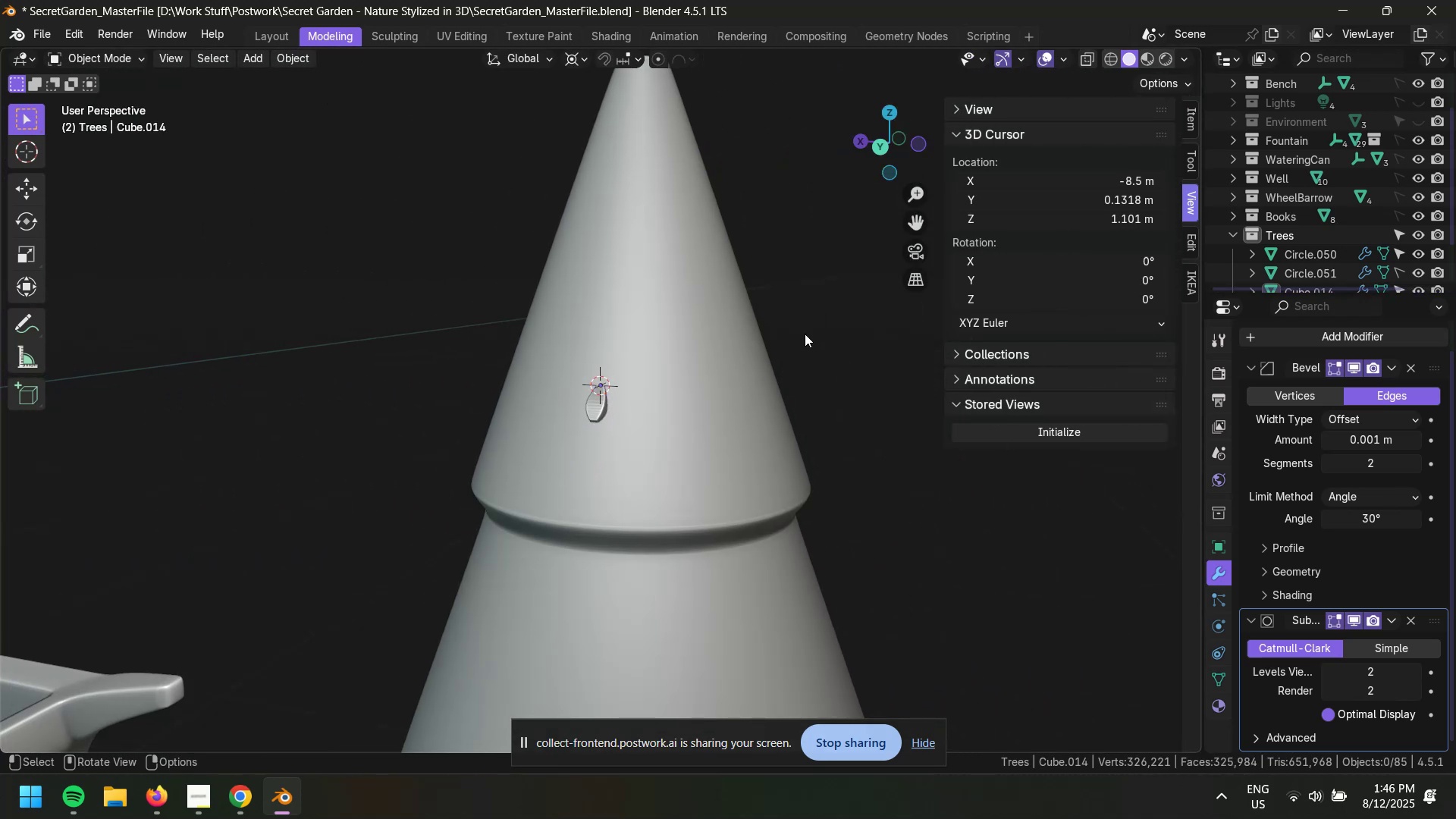 
left_click([805, 334])
 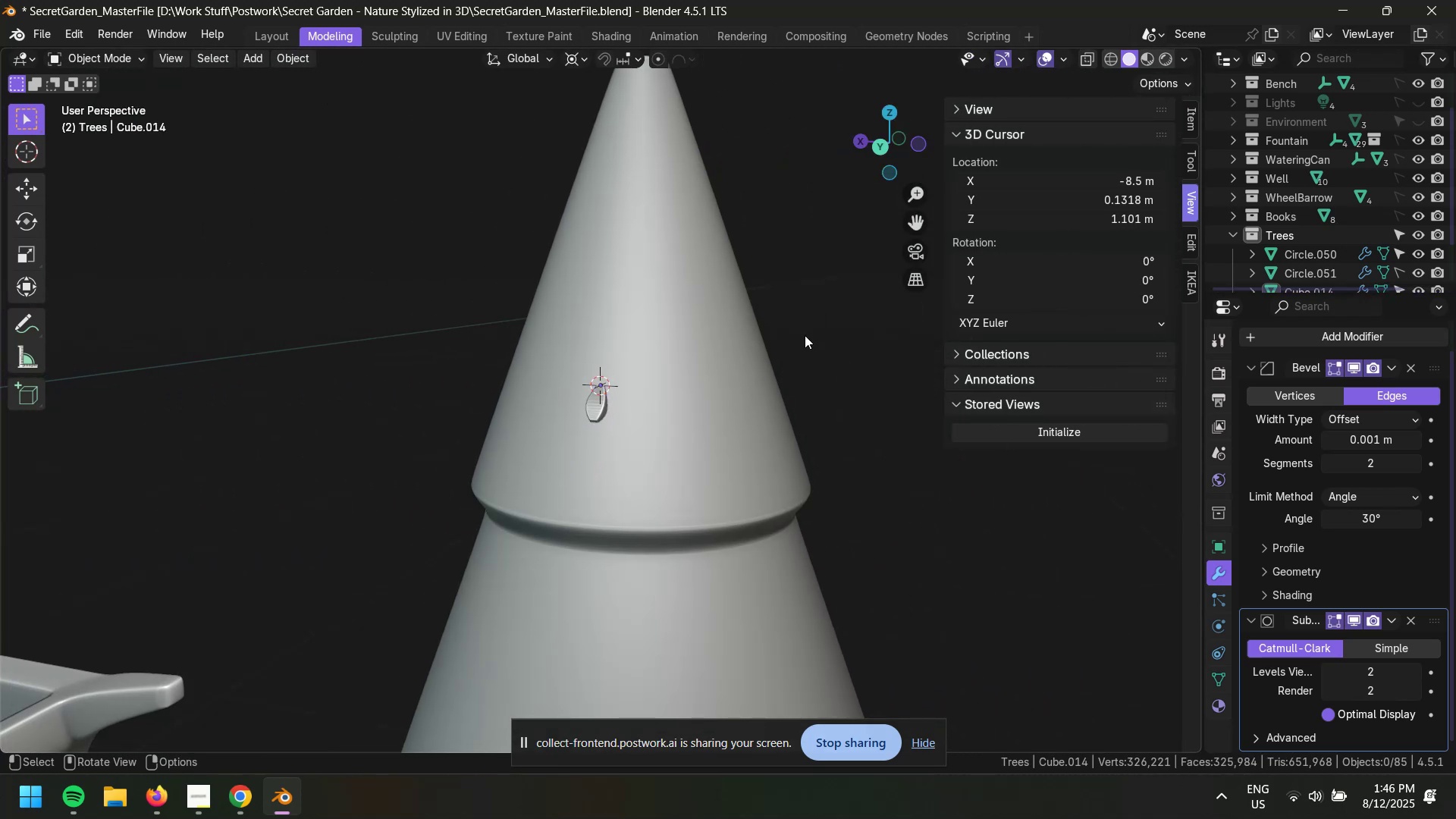 
scroll: coordinate [803, 353], scroll_direction: down, amount: 5.0
 